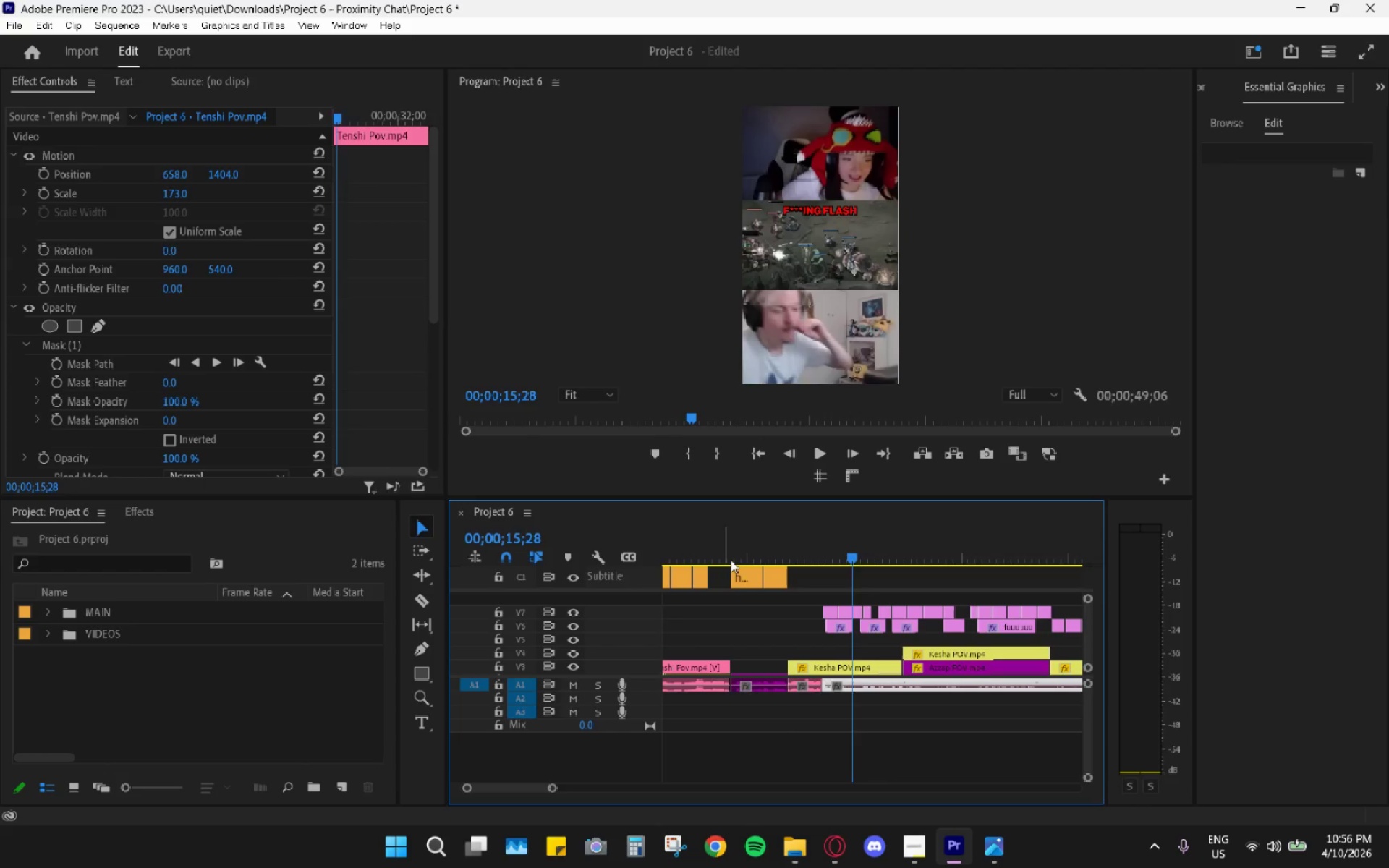 
scroll: coordinate [776, 619], scroll_direction: down, amount: 5.0
 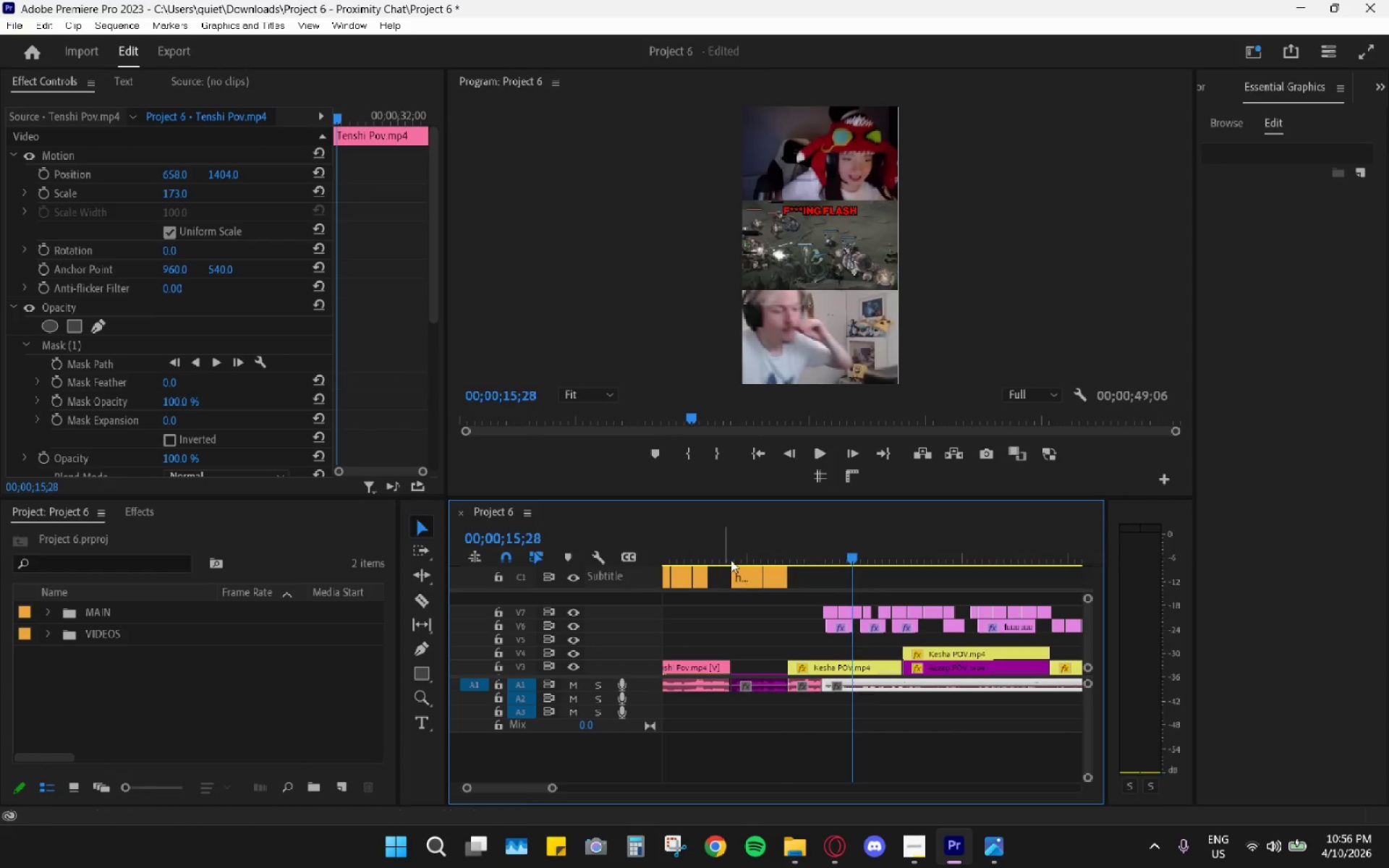 
left_click_drag(start_coordinate=[714, 540], to_coordinate=[536, 541])
 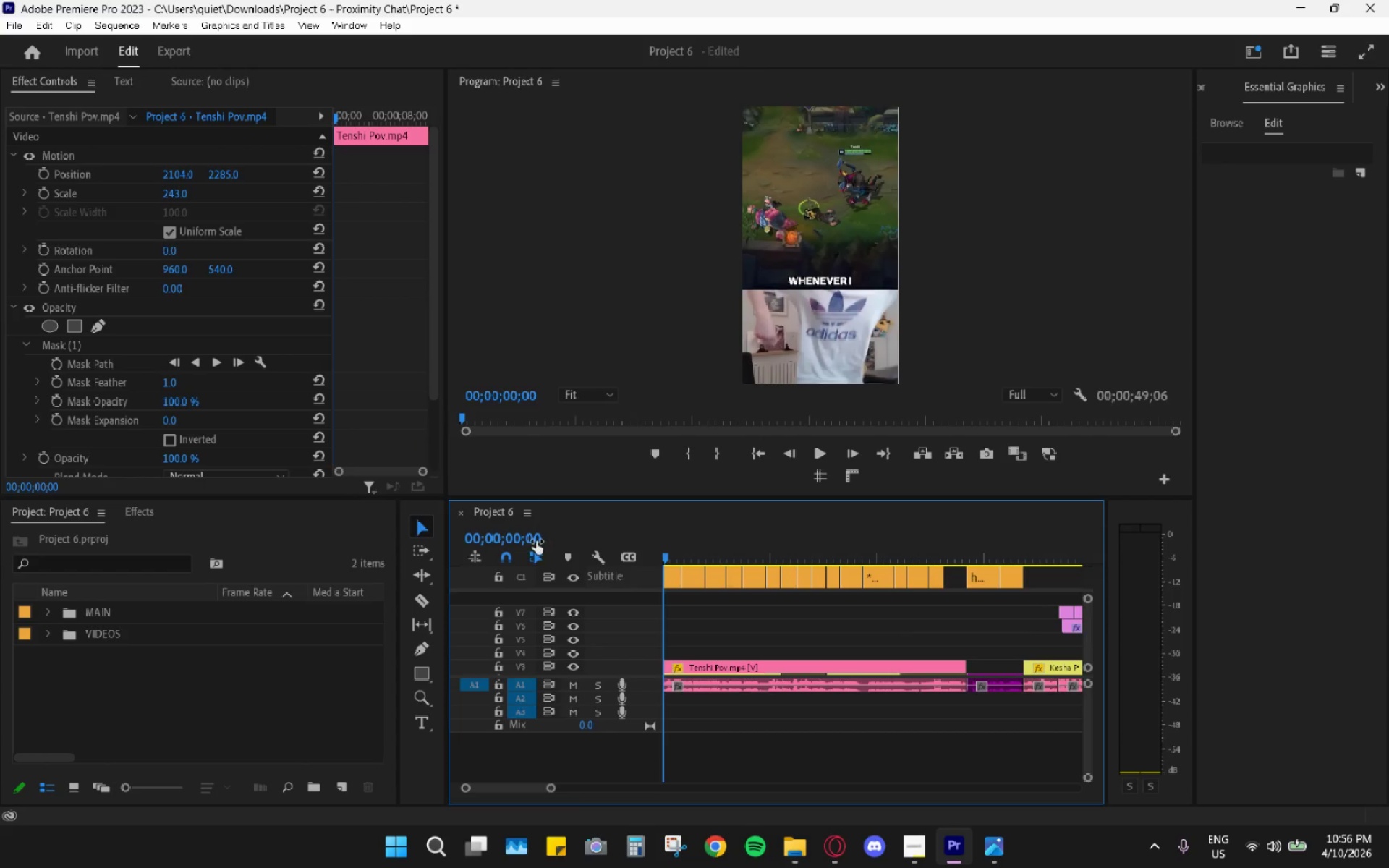 
key(Space)
 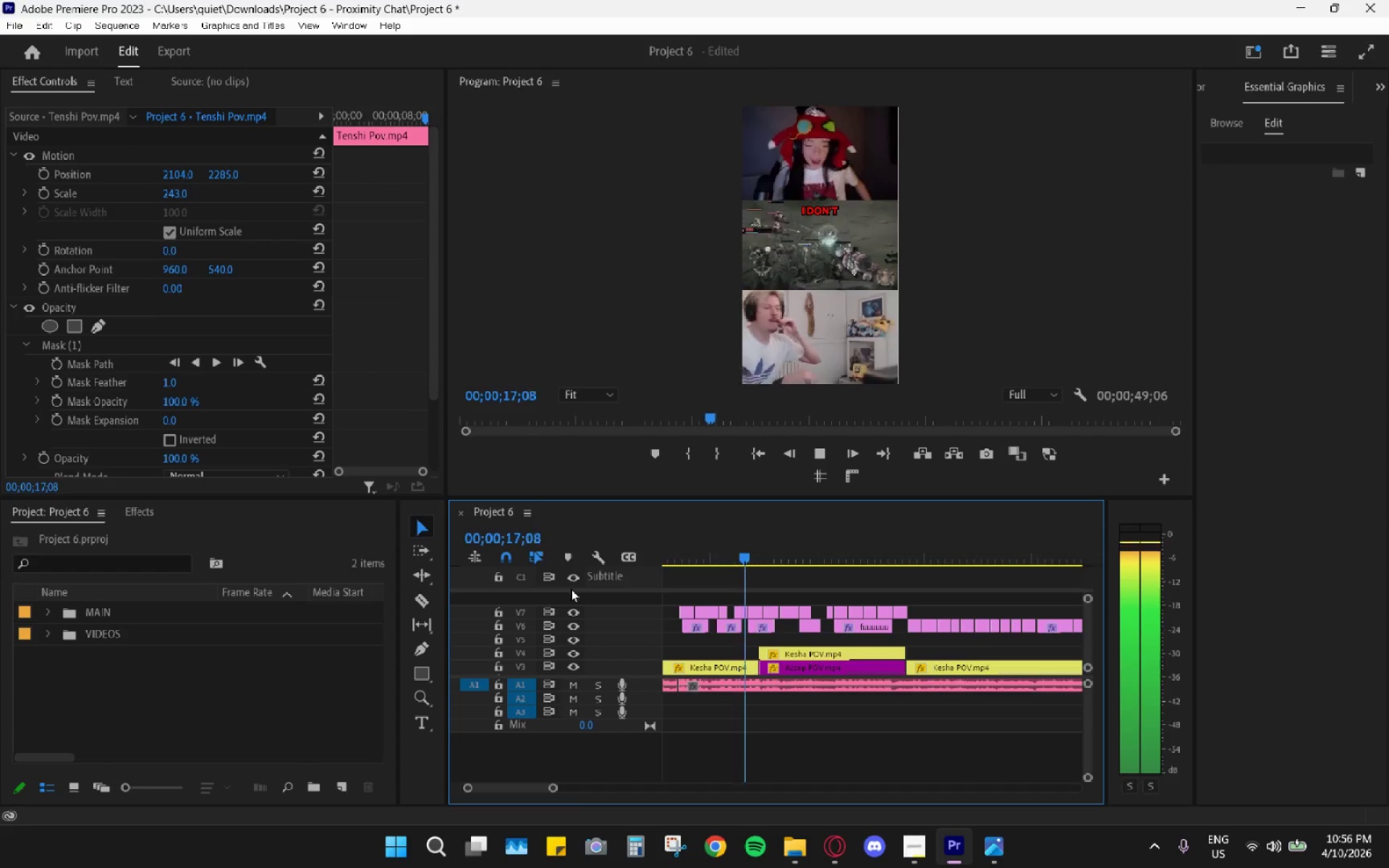 
wait(22.34)
 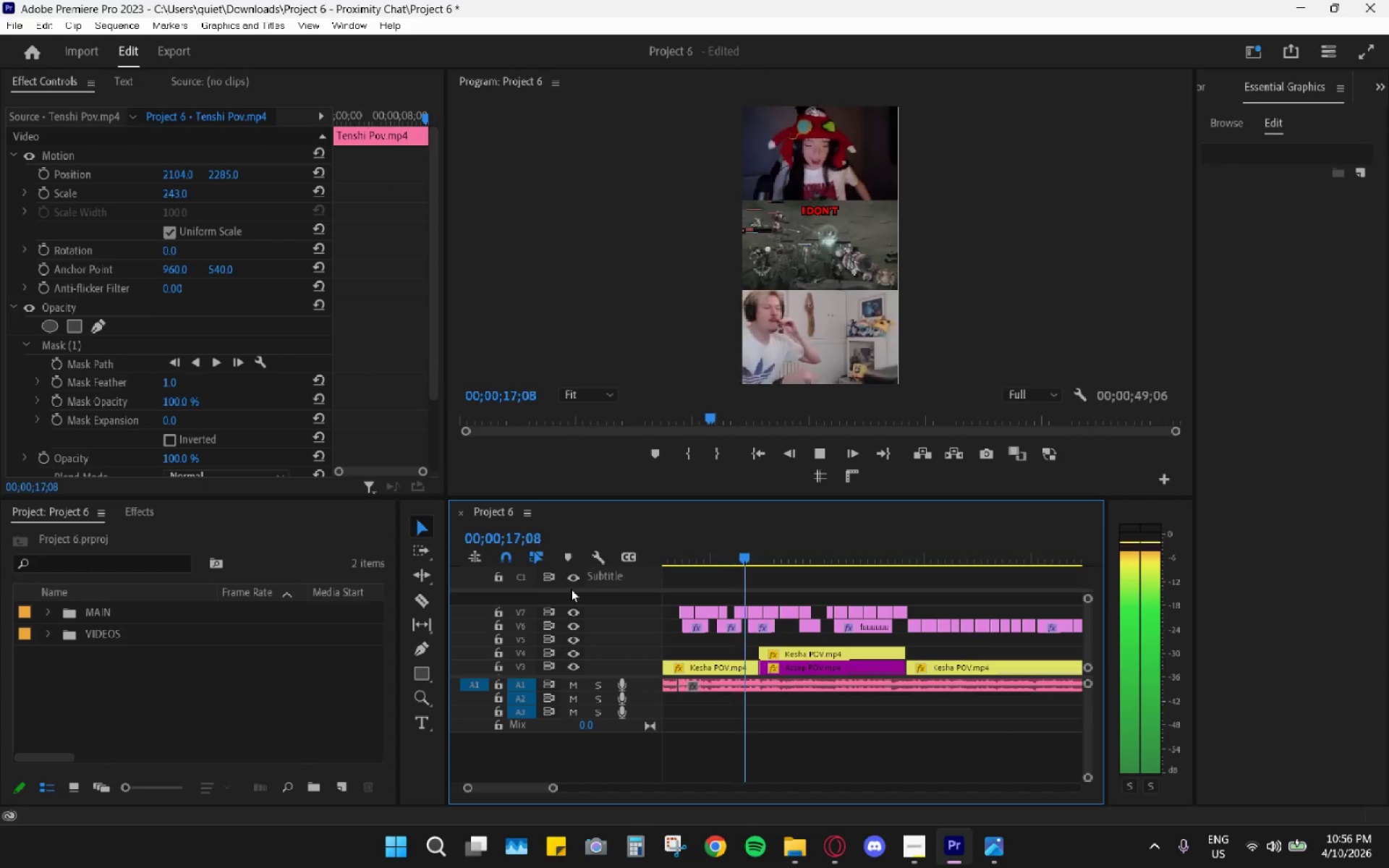 
key(Space)
 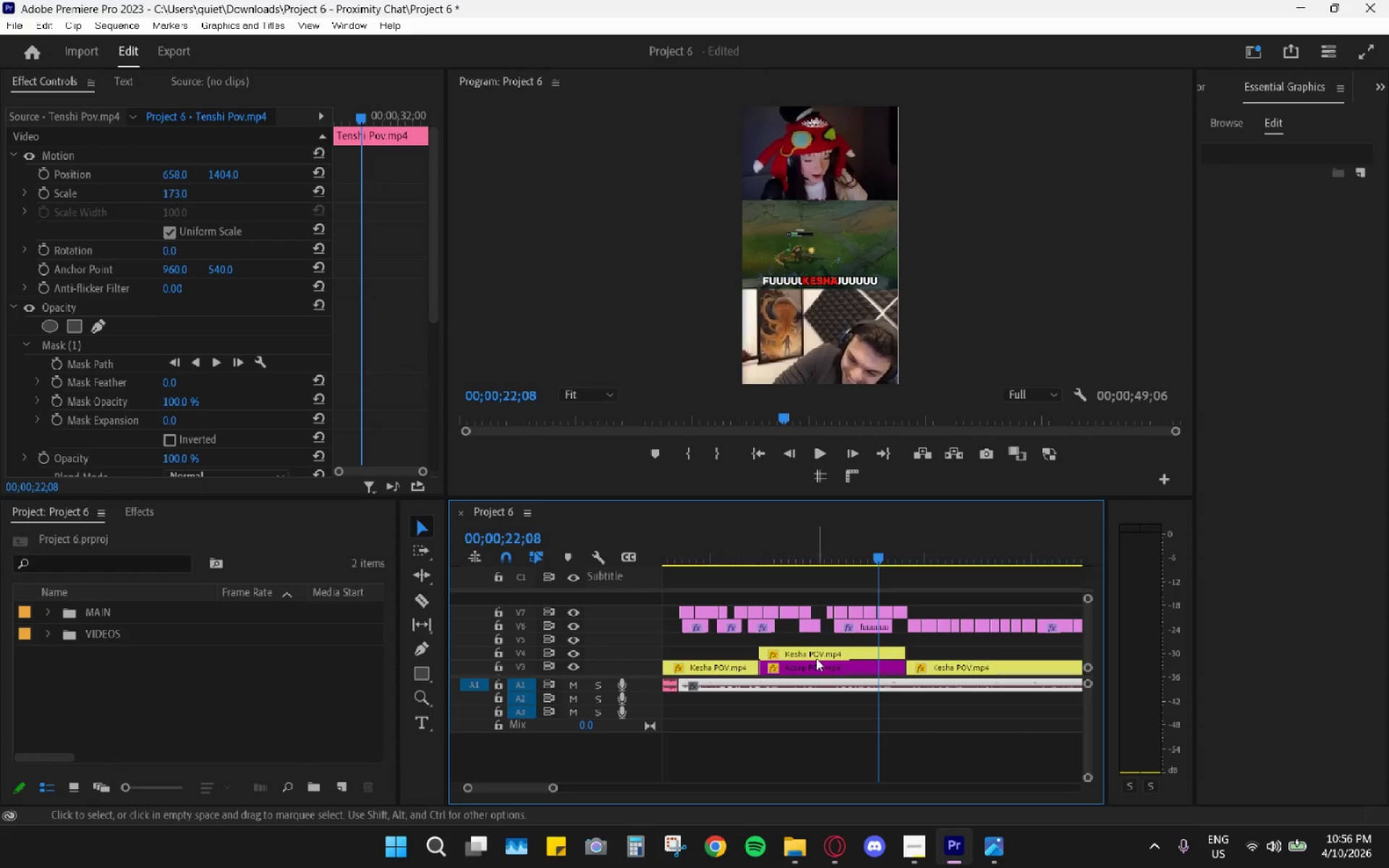 
hold_key(key=AltLeft, duration=0.91)
scroll: coordinate [822, 648], scroll_direction: up, amount: 15.0
 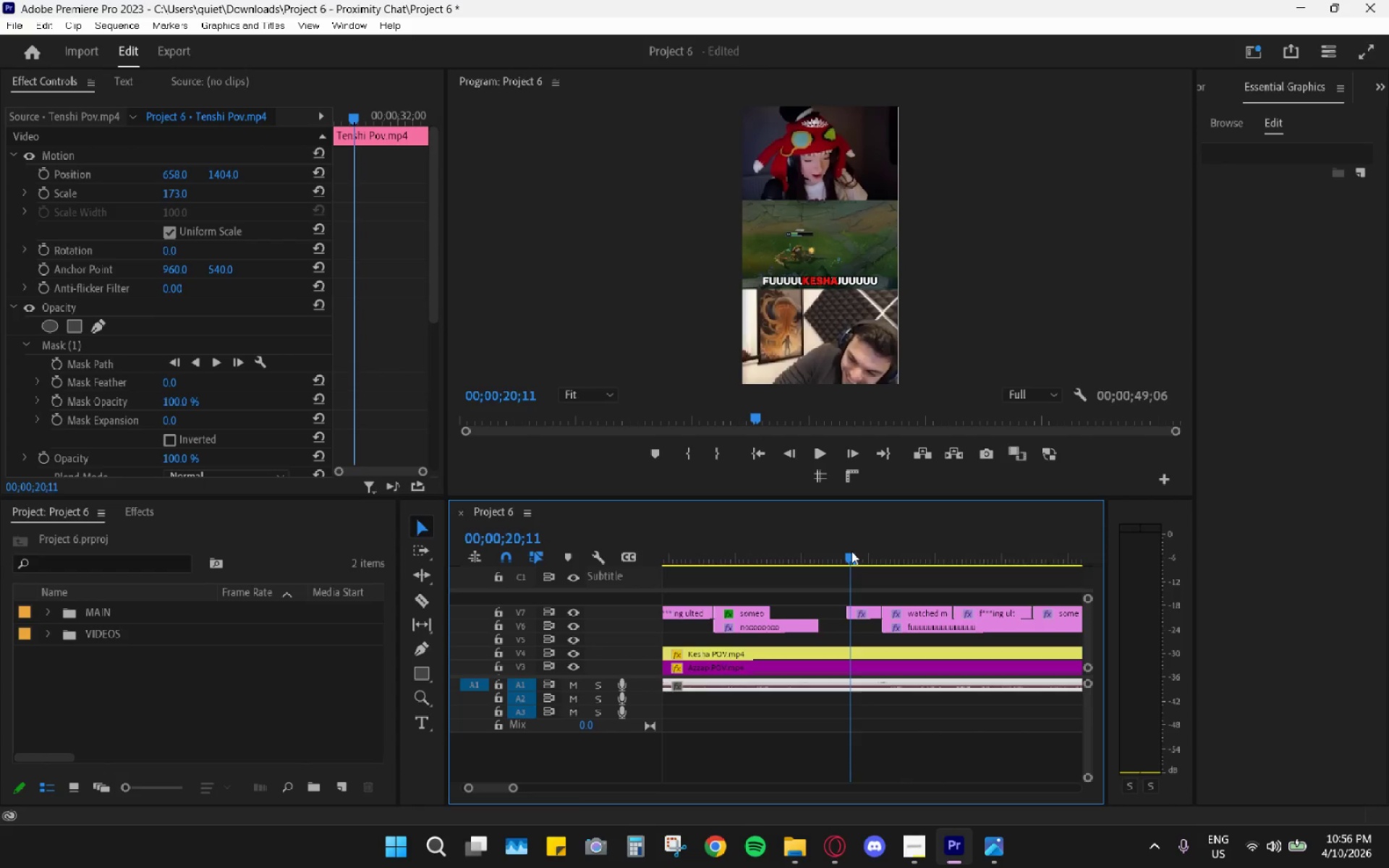 
key(Space)
 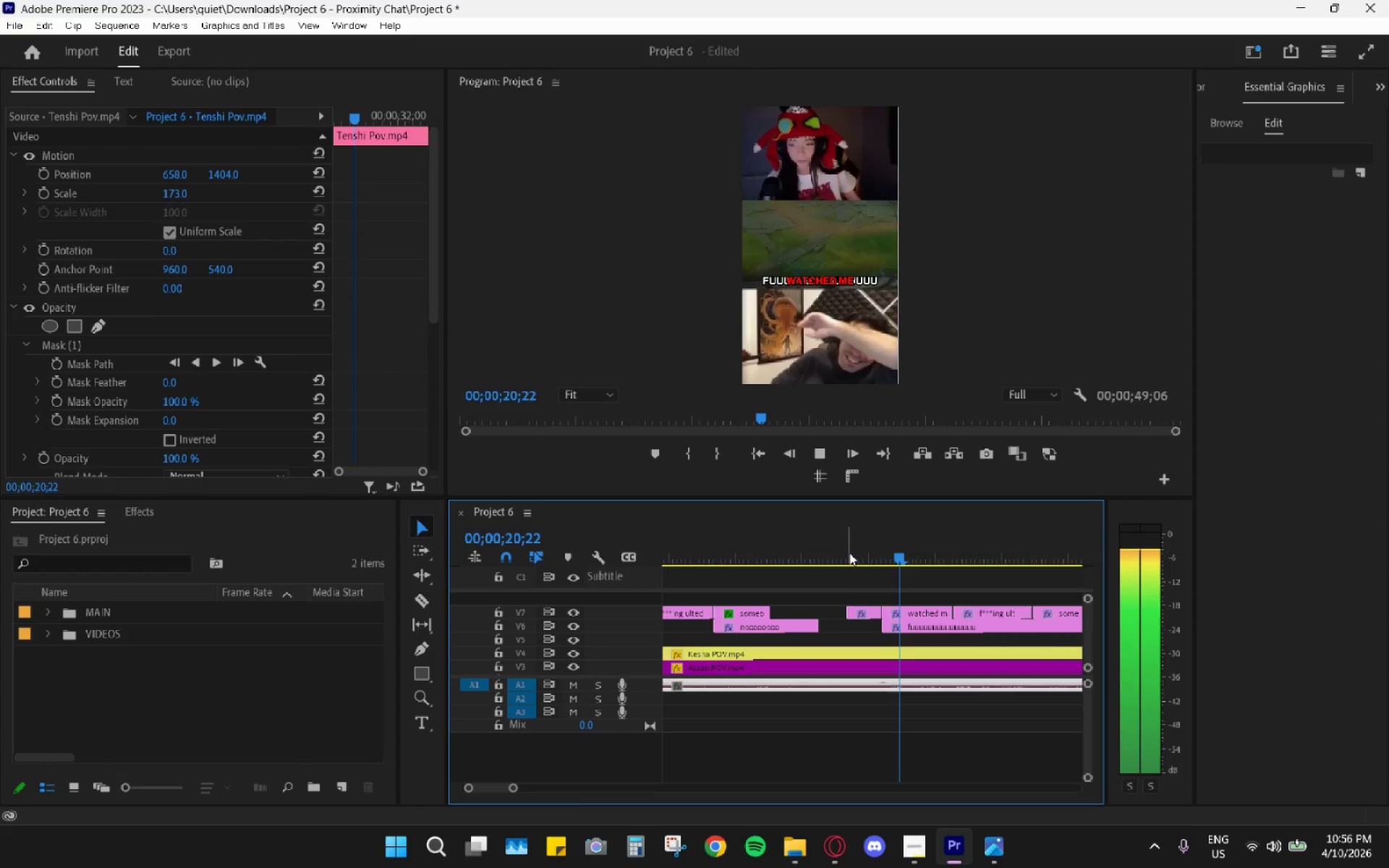 
left_click_drag(start_coordinate=[849, 553], to_coordinate=[844, 551])
 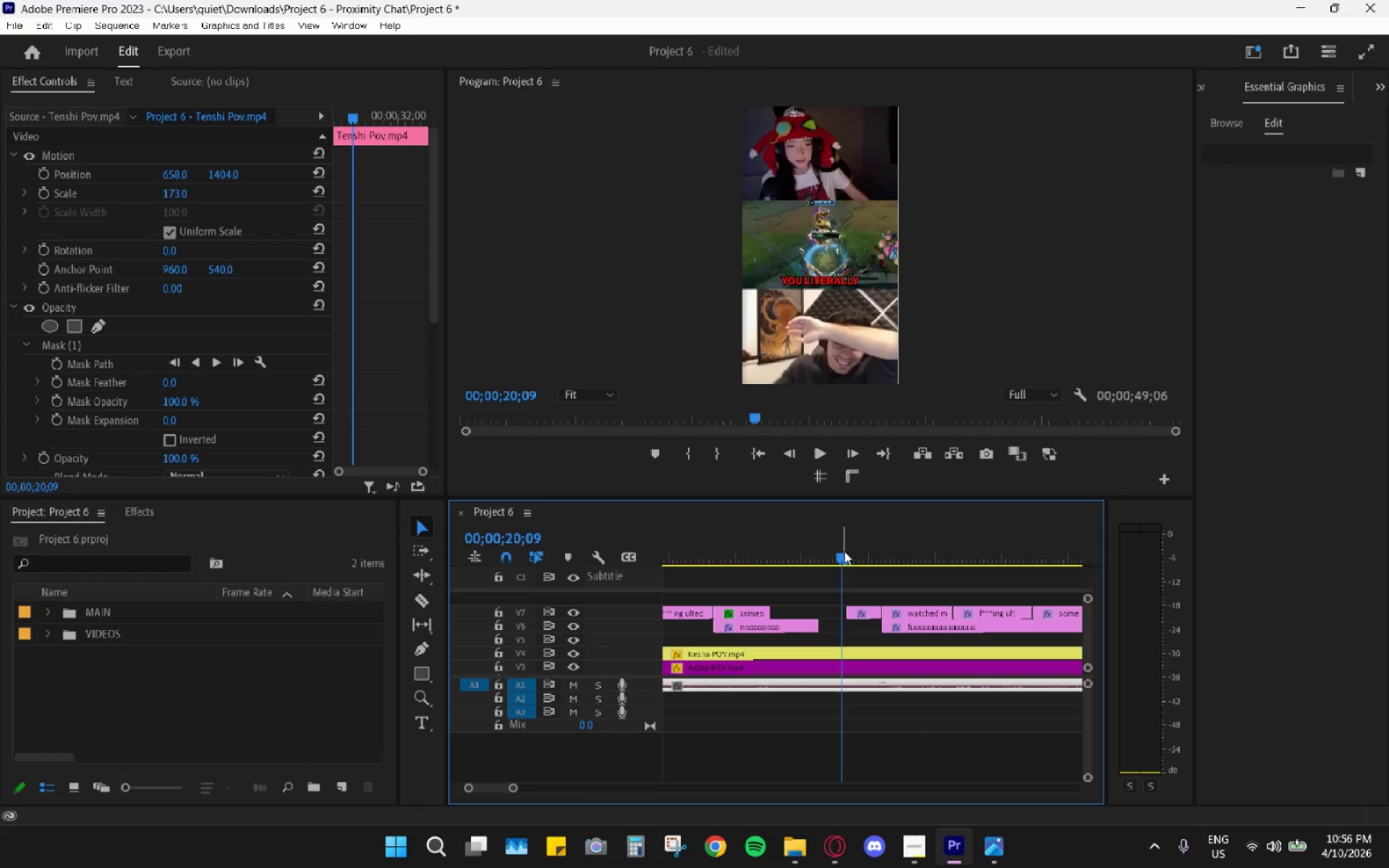 
key(Space)
 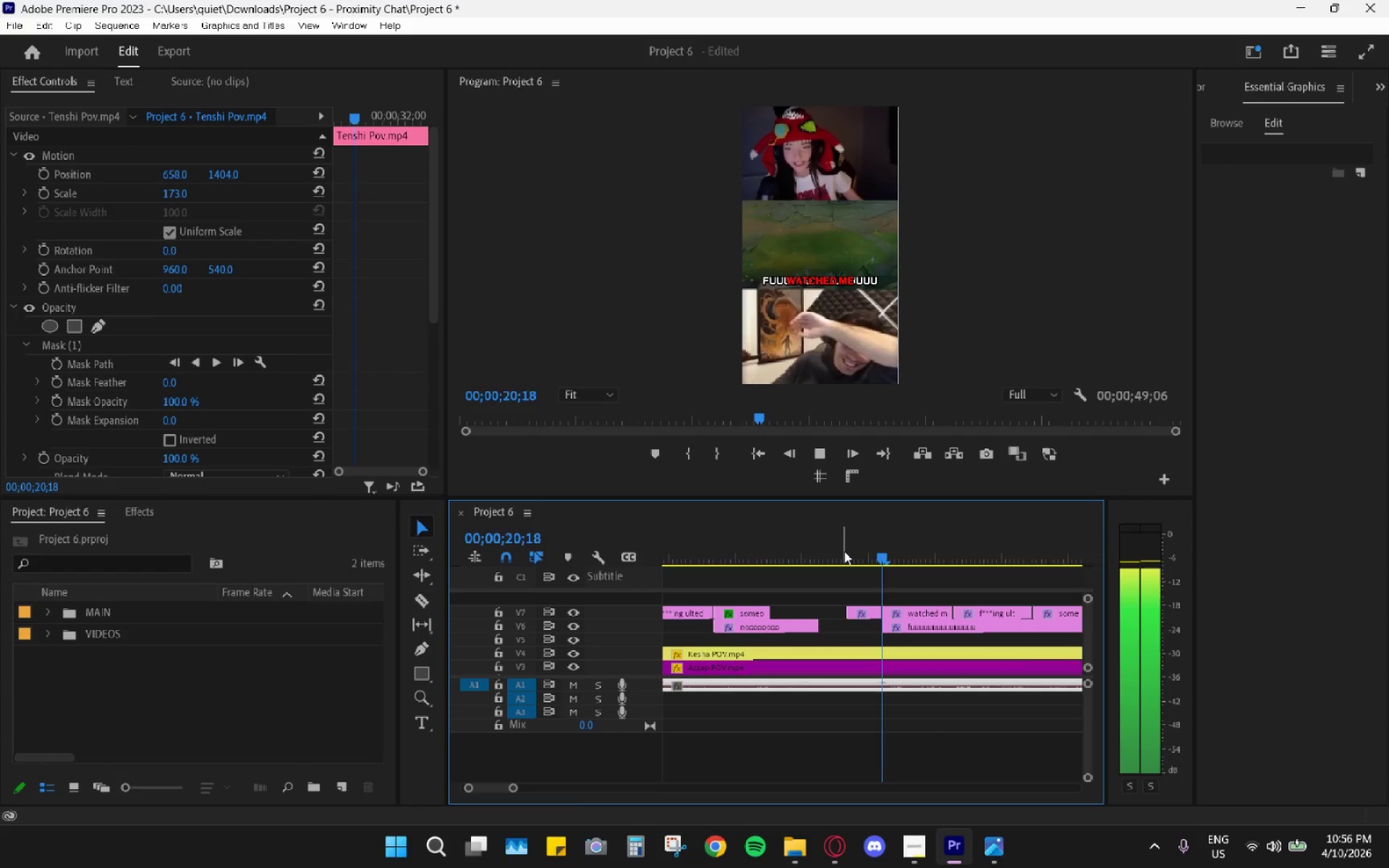 
left_click_drag(start_coordinate=[844, 551], to_coordinate=[823, 550])
 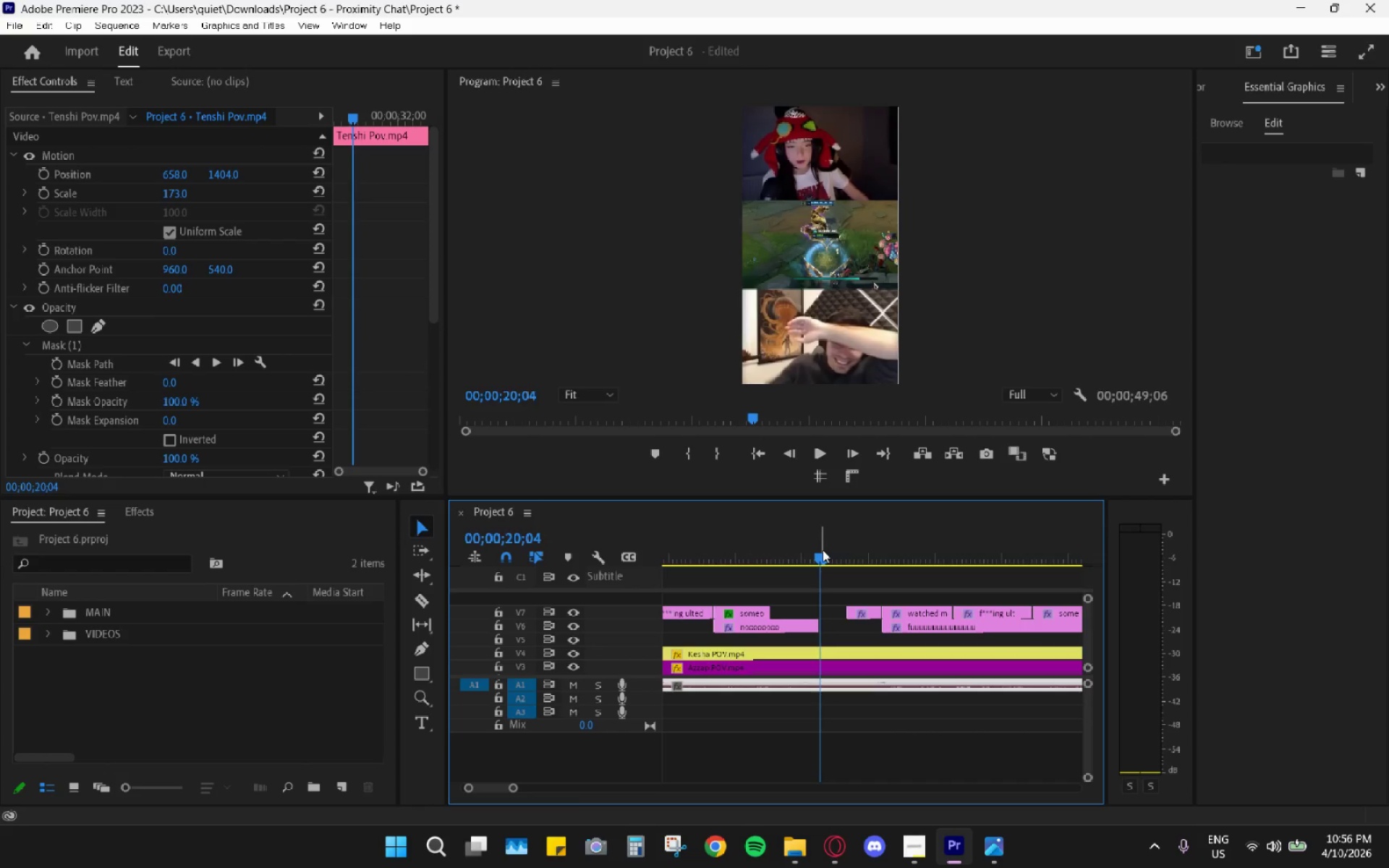 
key(Space)
 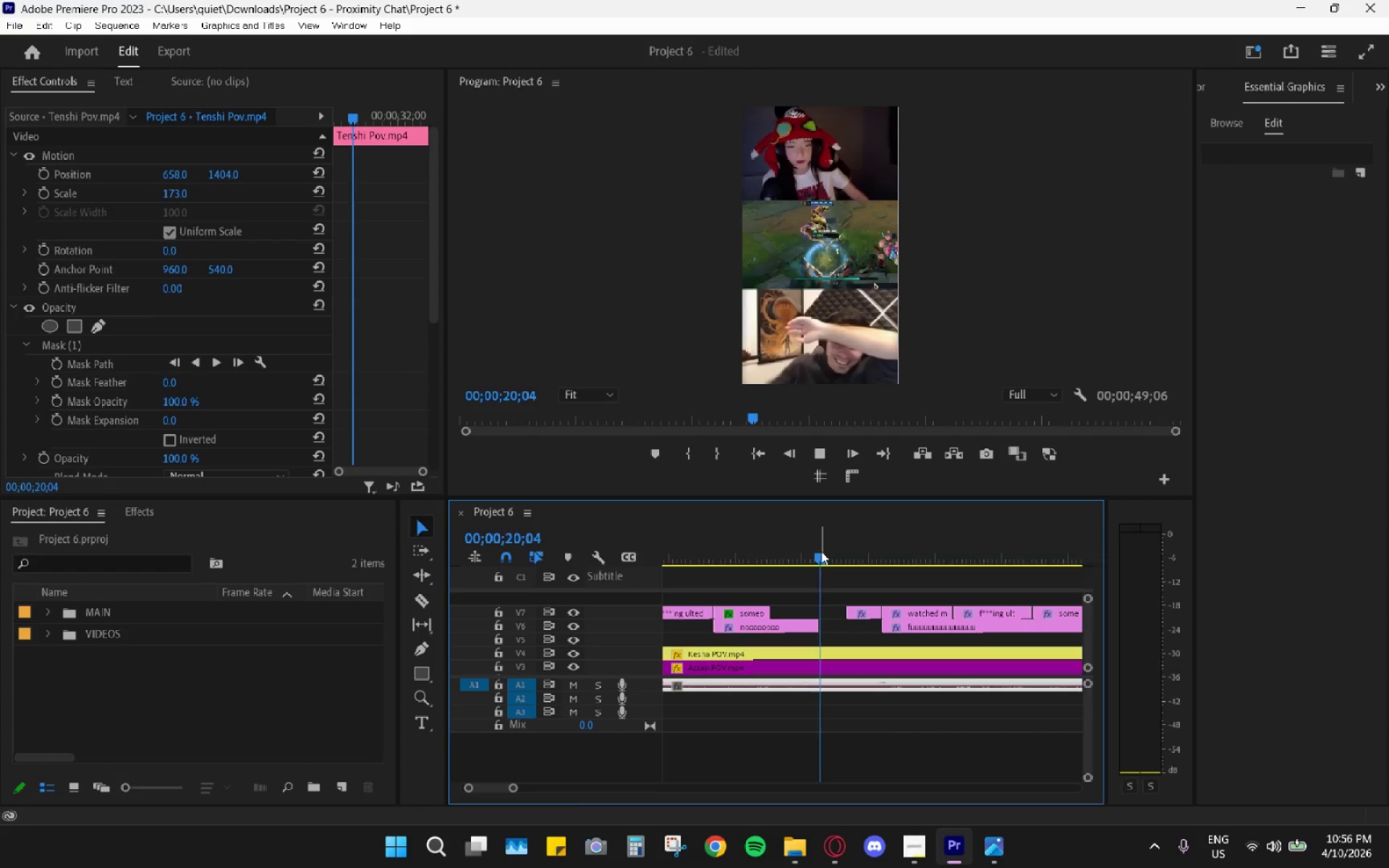 
key(Space)
 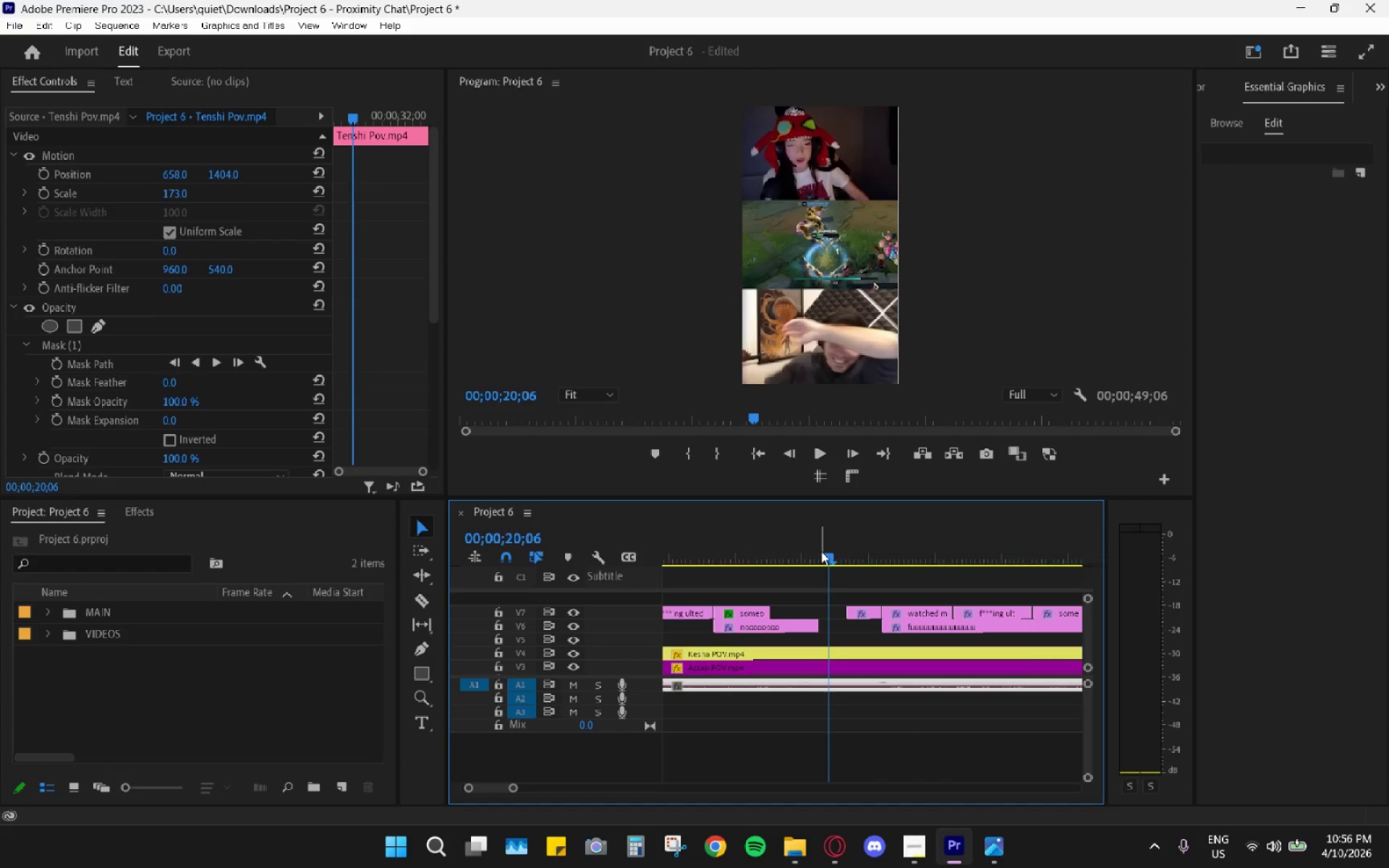 
left_click([821, 551])
 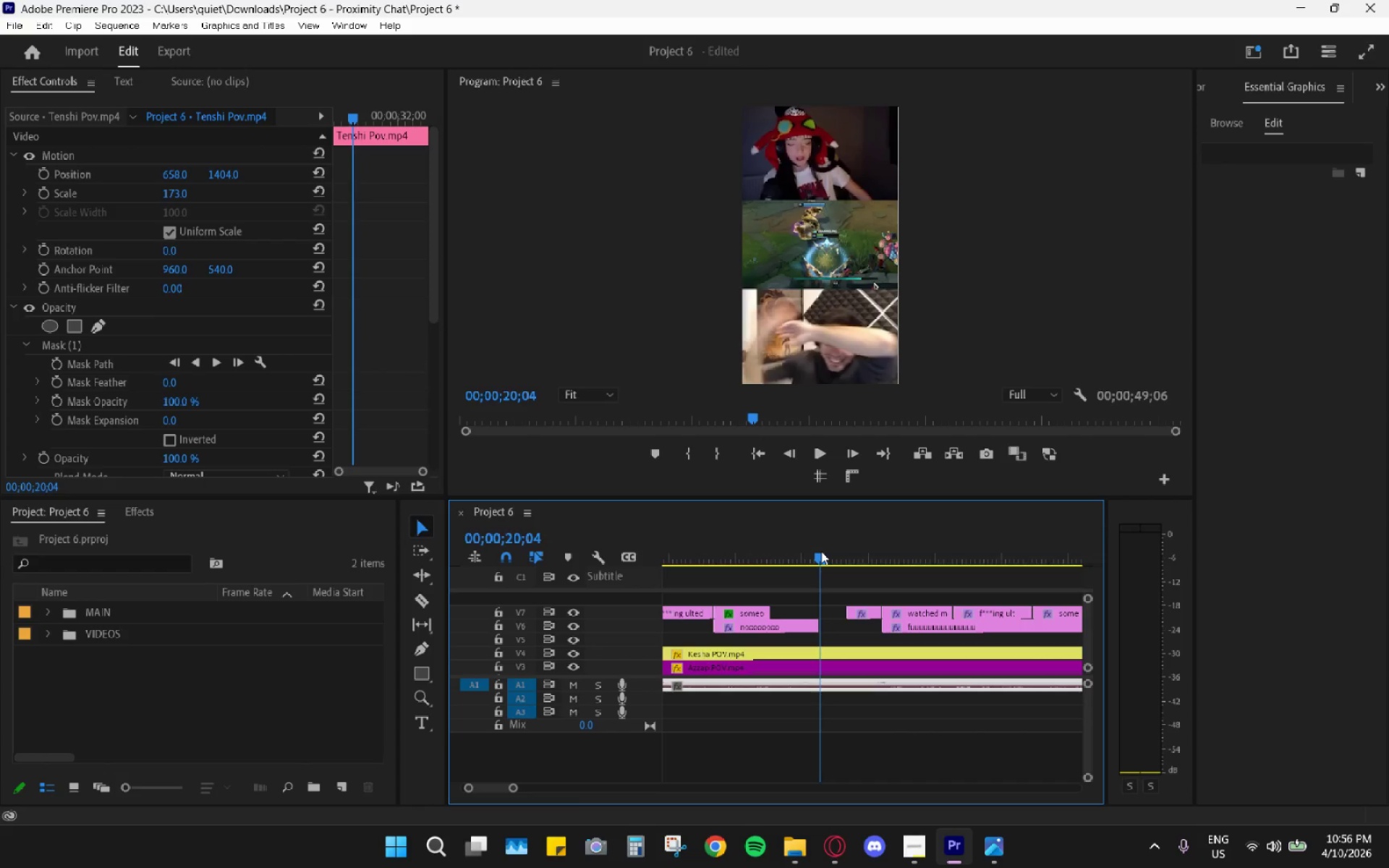 
key(Space)
 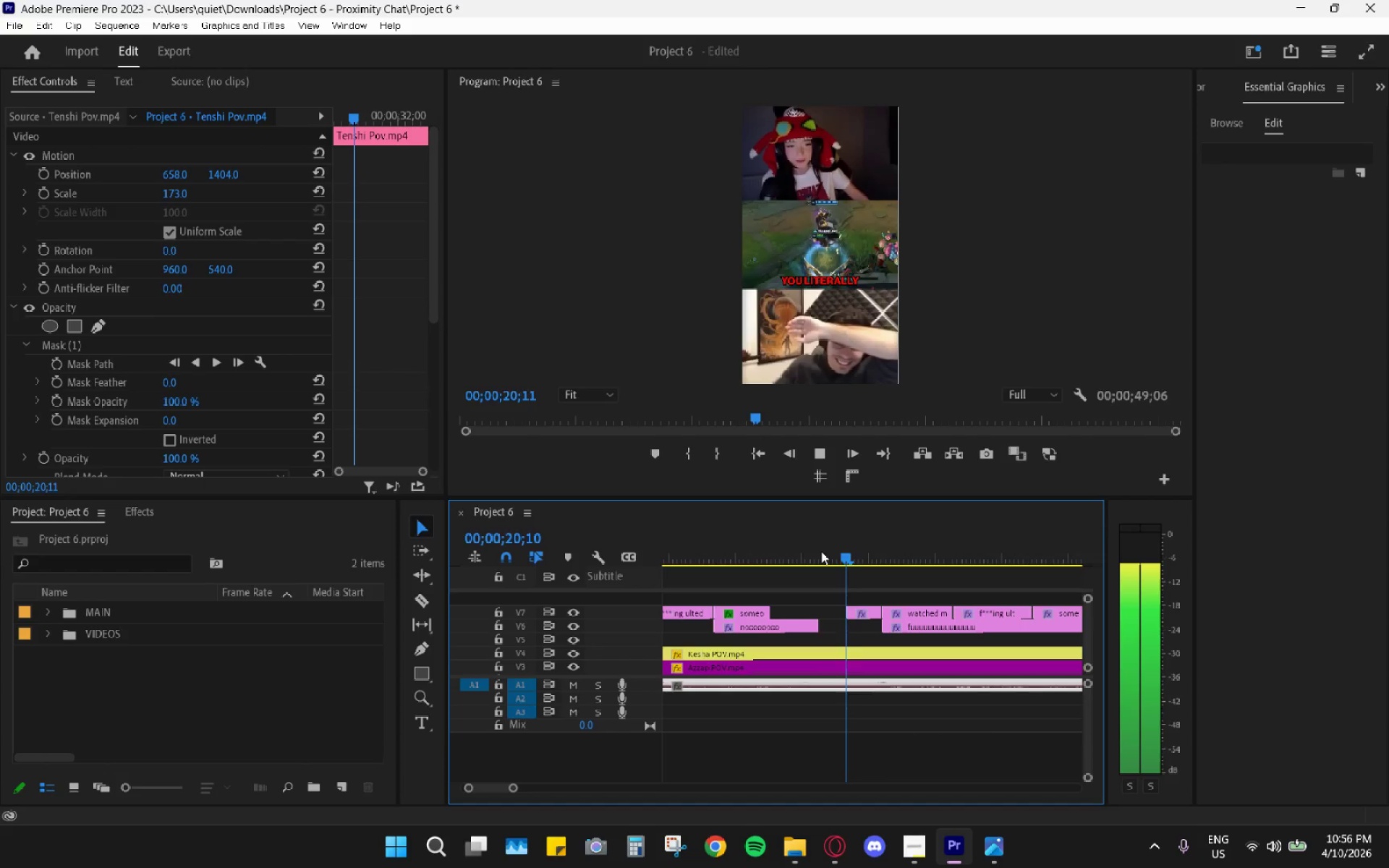 
left_click_drag(start_coordinate=[821, 551], to_coordinate=[801, 553])
 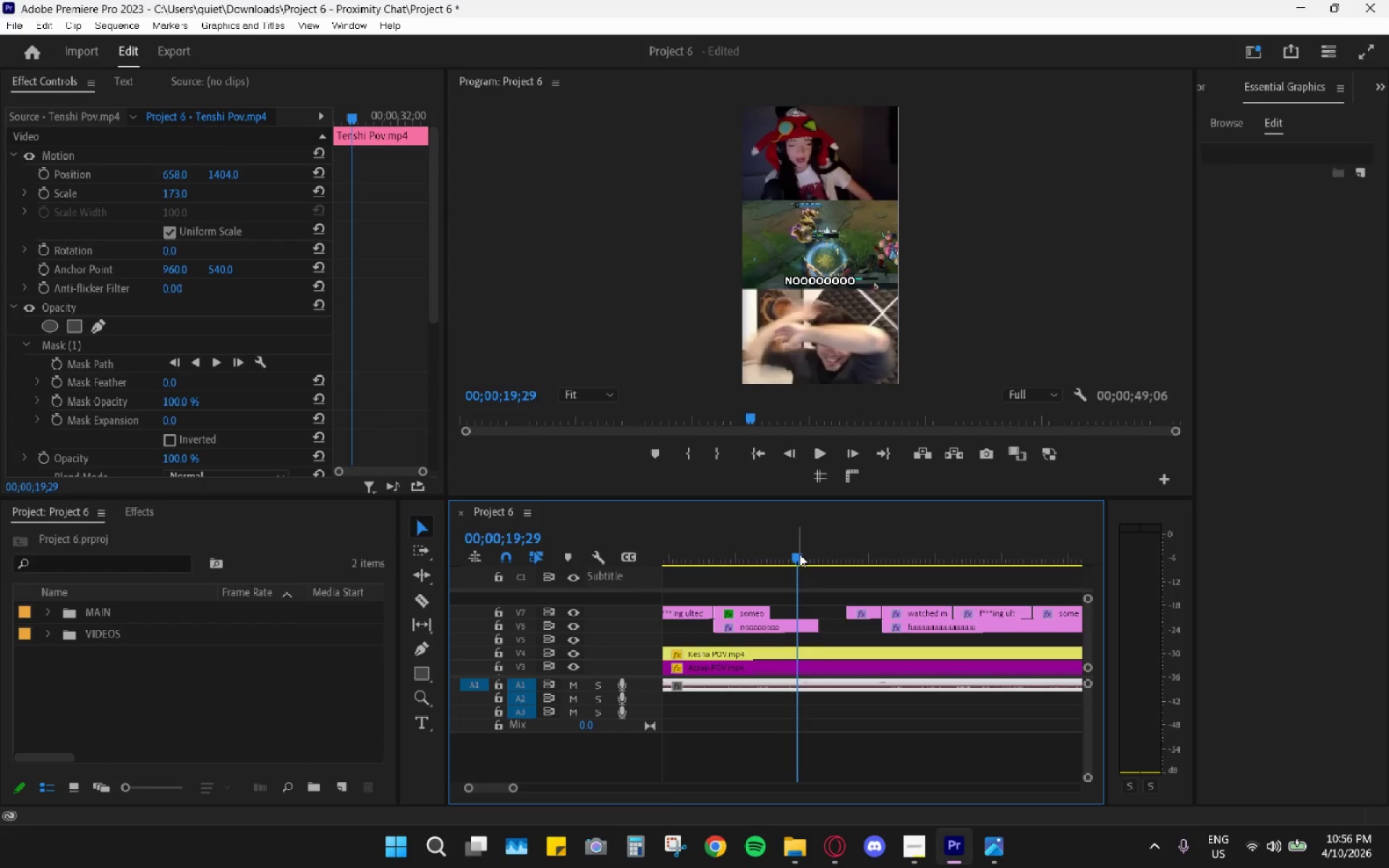 
key(Space)
 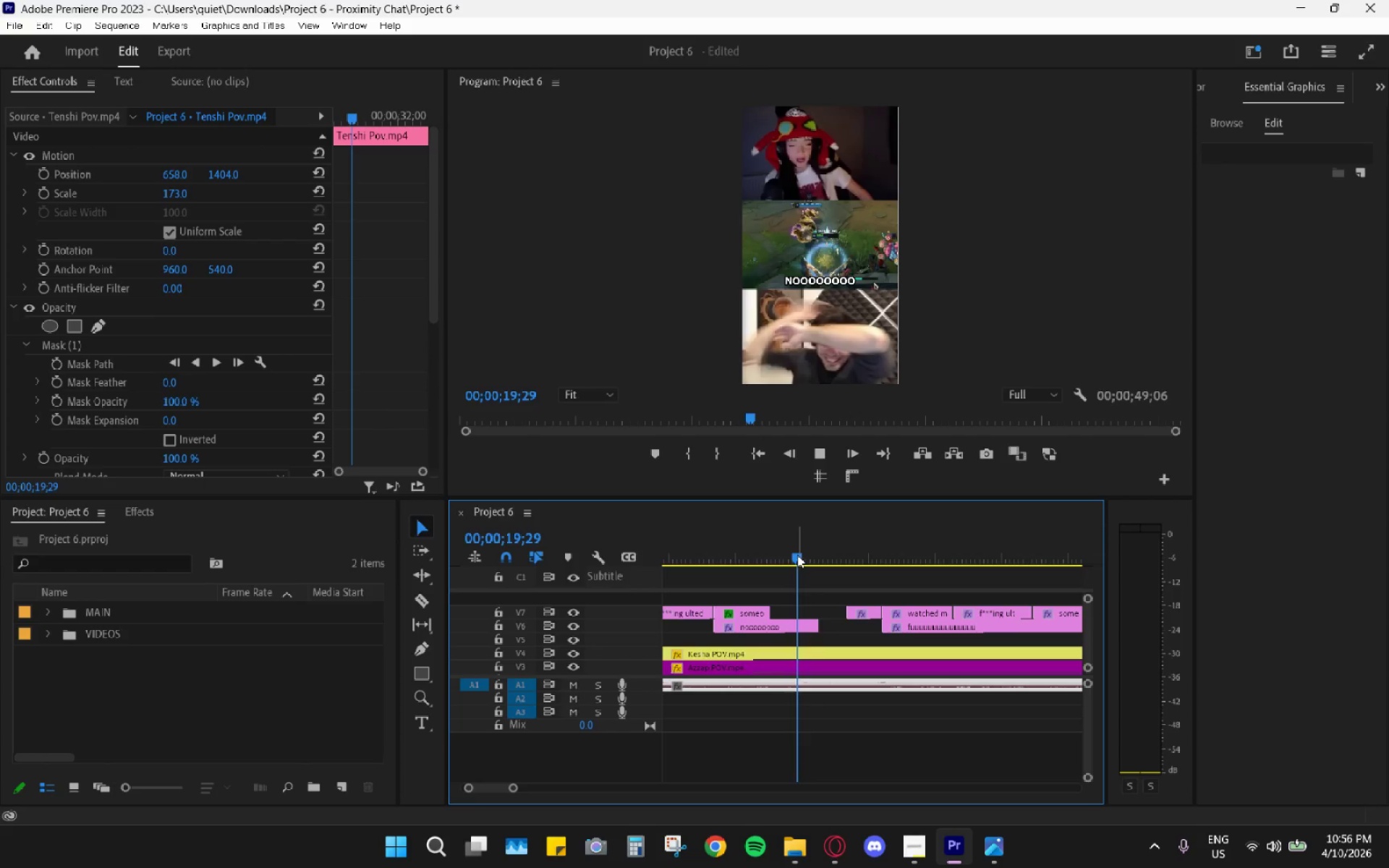 
key(Space)
 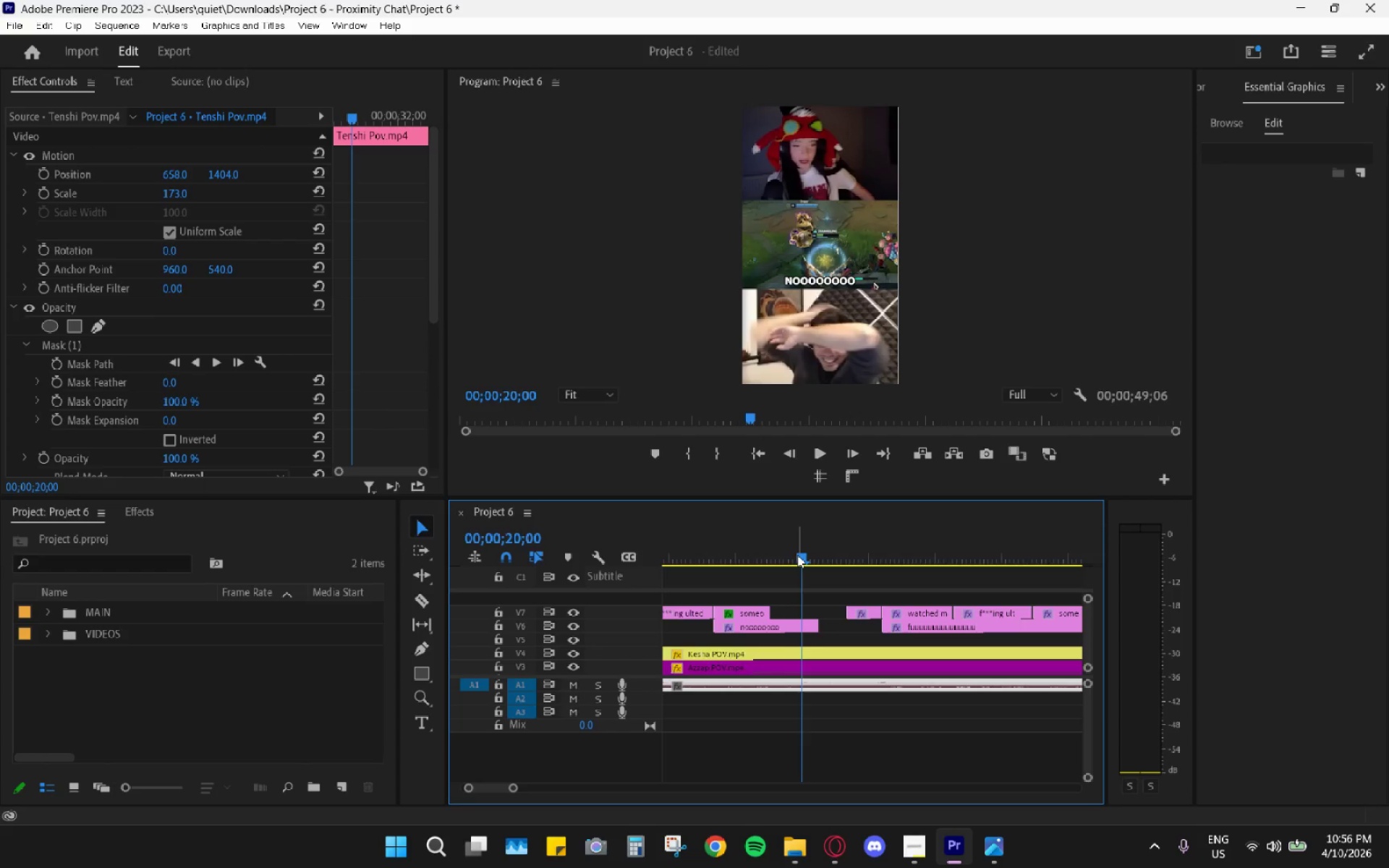 
key(Space)
 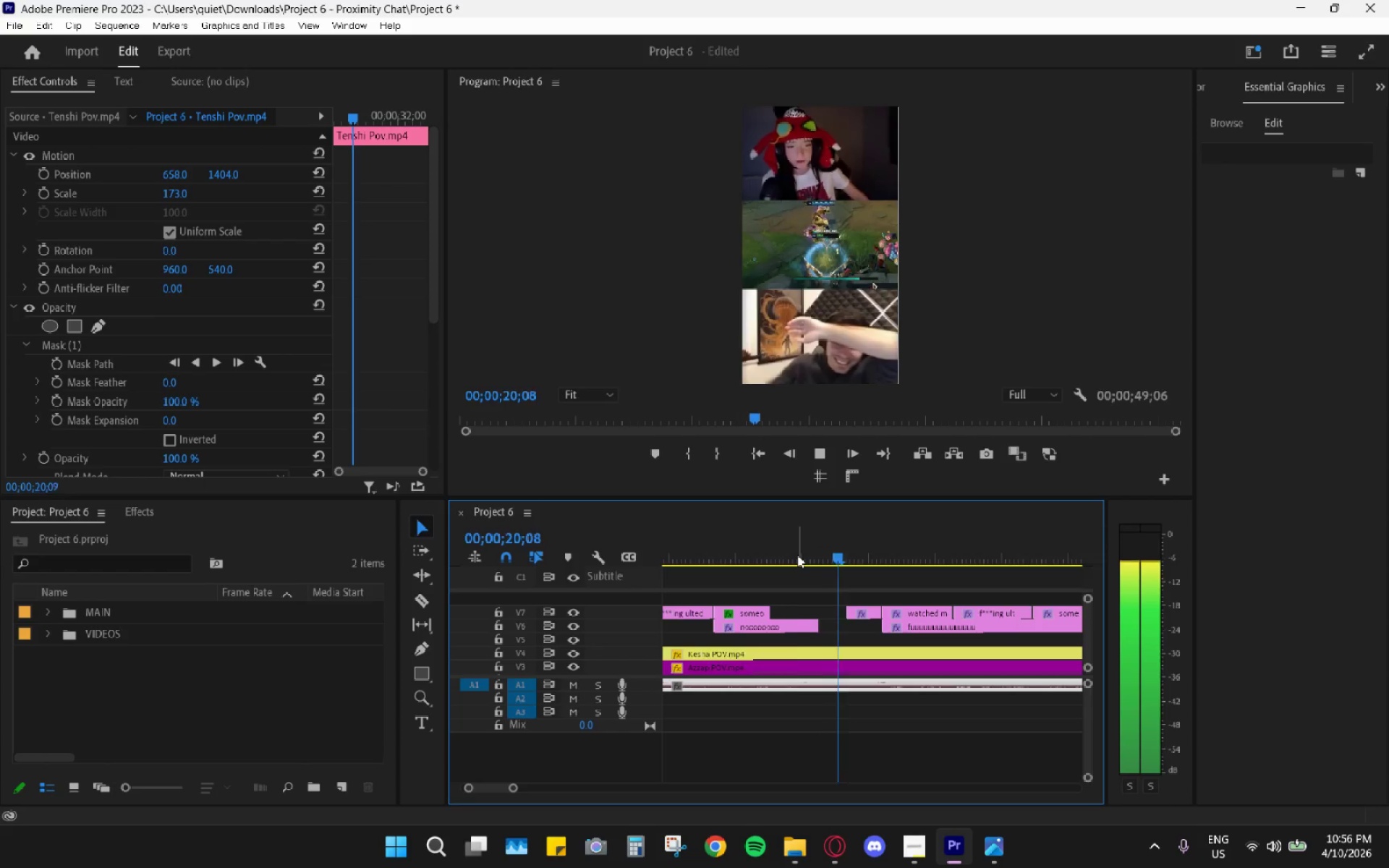 
left_click([797, 555])
 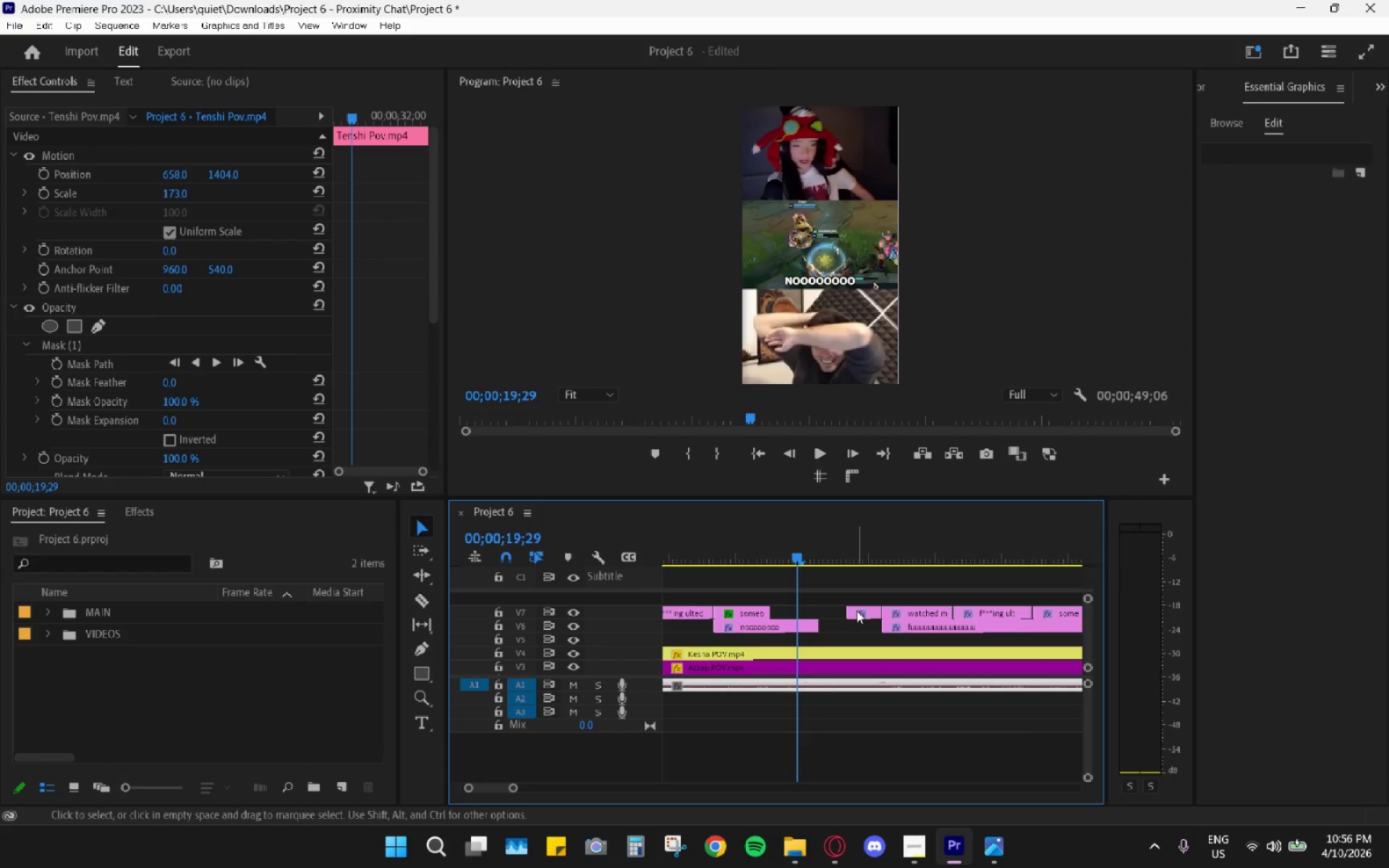 
left_click_drag(start_coordinate=[860, 613], to_coordinate=[814, 609])
 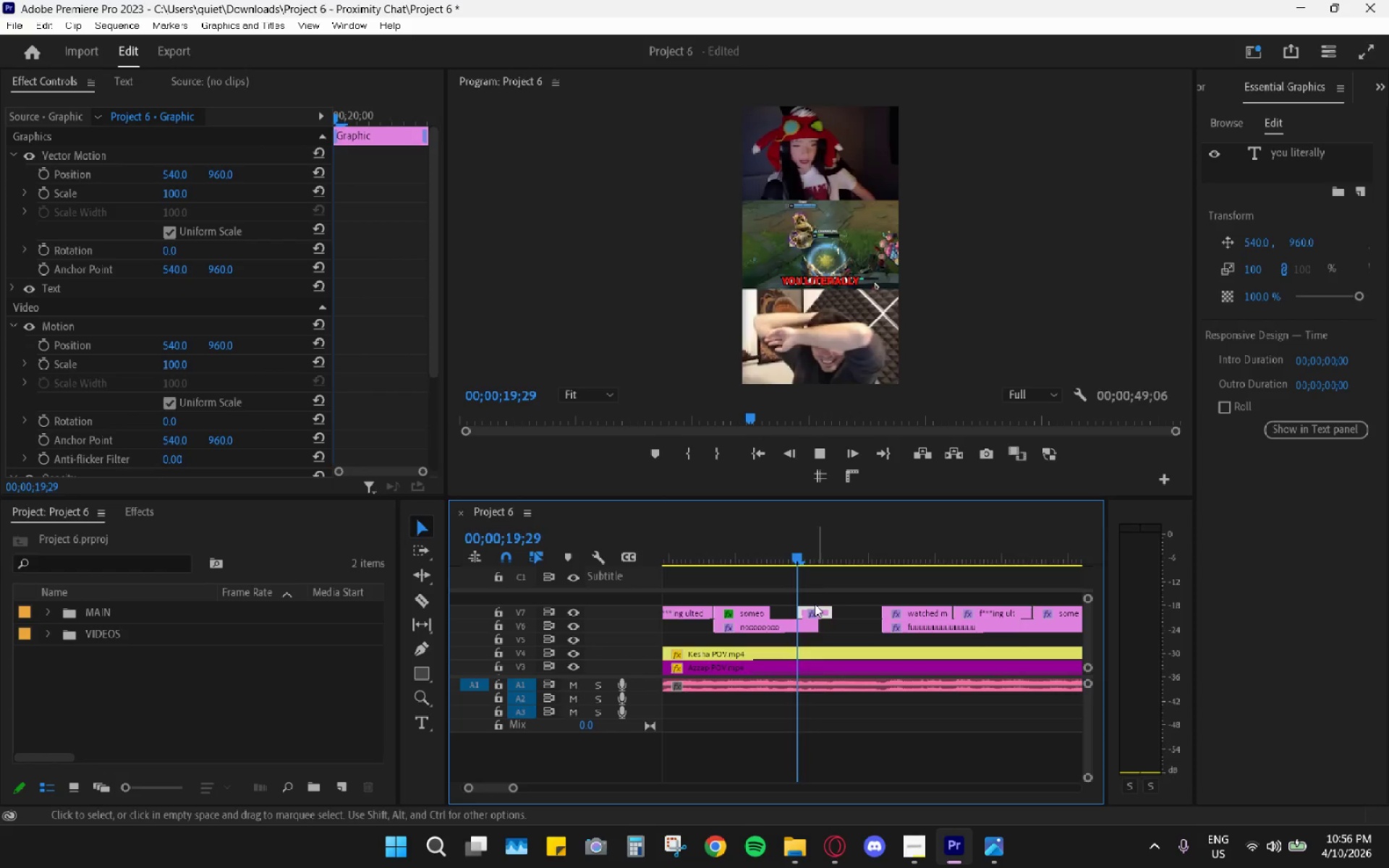 
key(Space)
 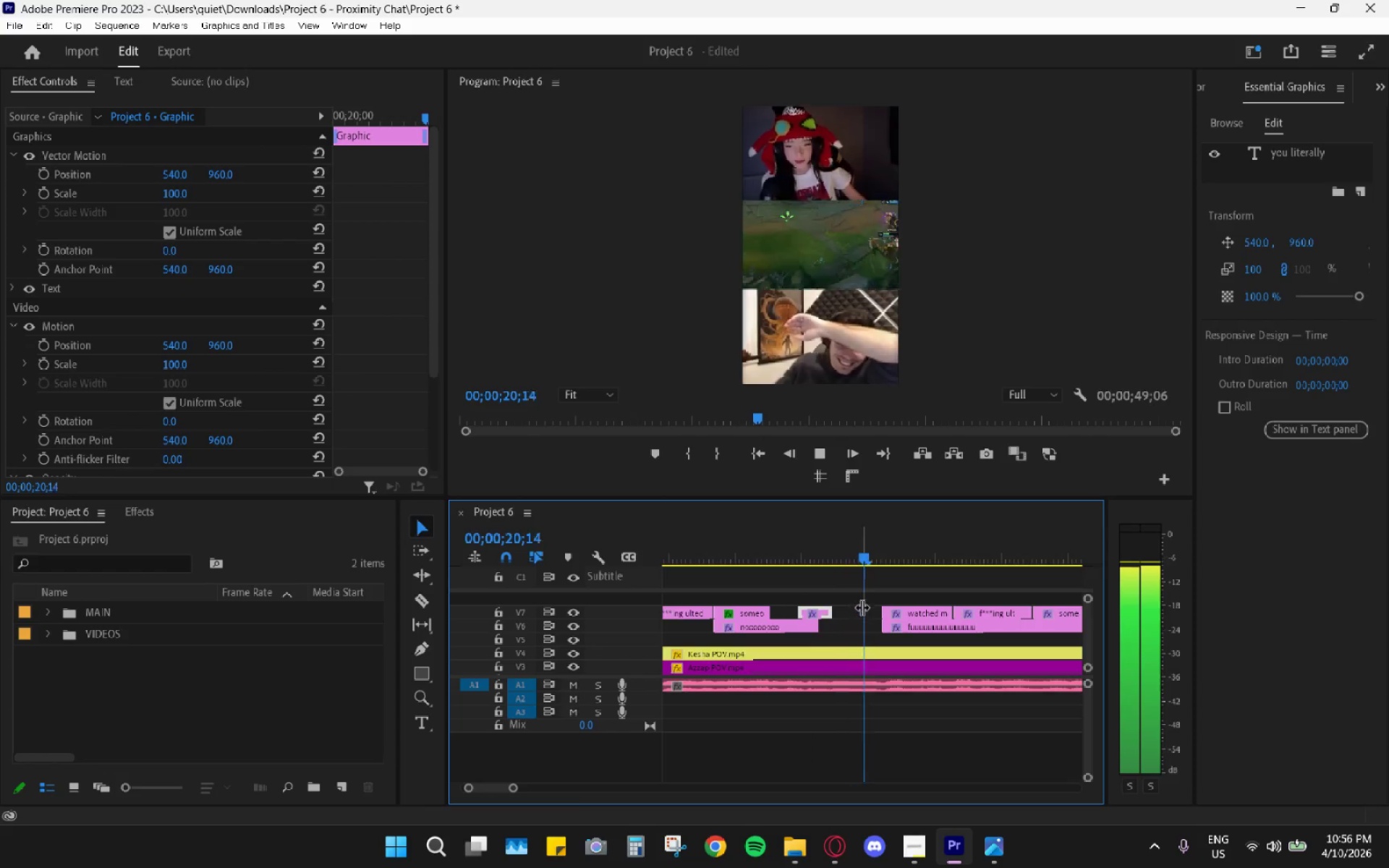 
key(Space)
 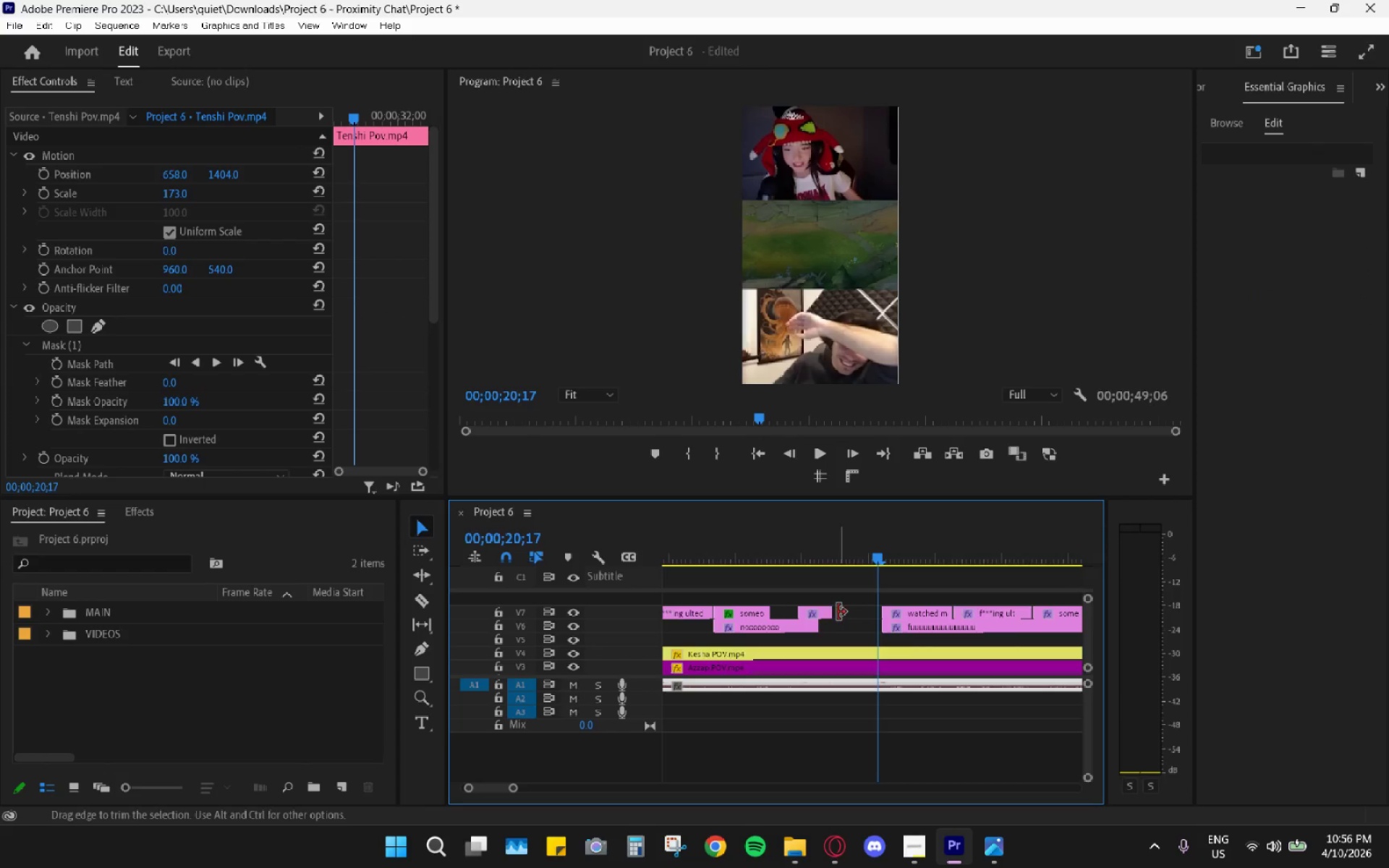 
left_click_drag(start_coordinate=[827, 611], to_coordinate=[878, 609])
 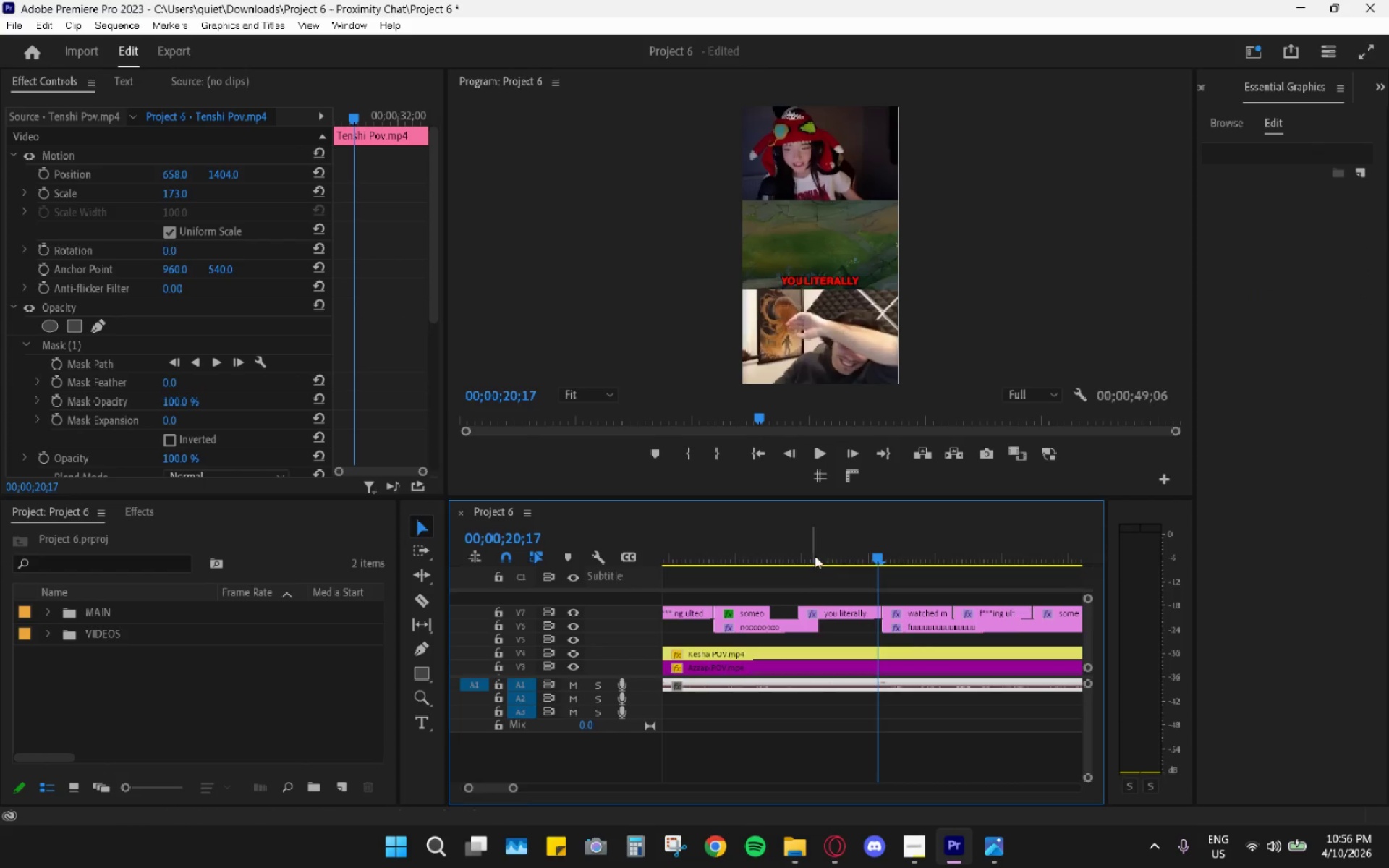 
left_click_drag(start_coordinate=[814, 555], to_coordinate=[799, 549])
 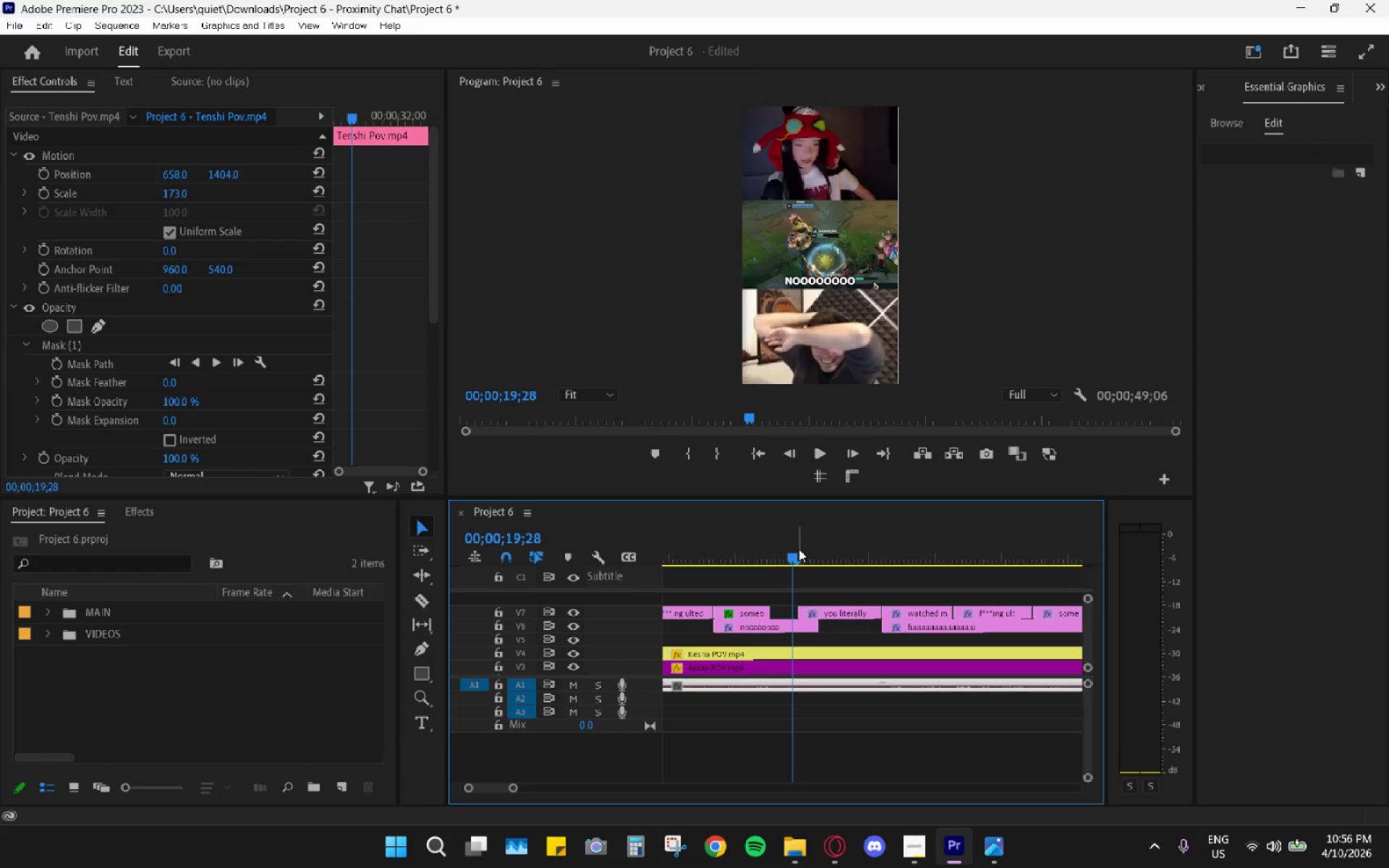 
key(Space)
 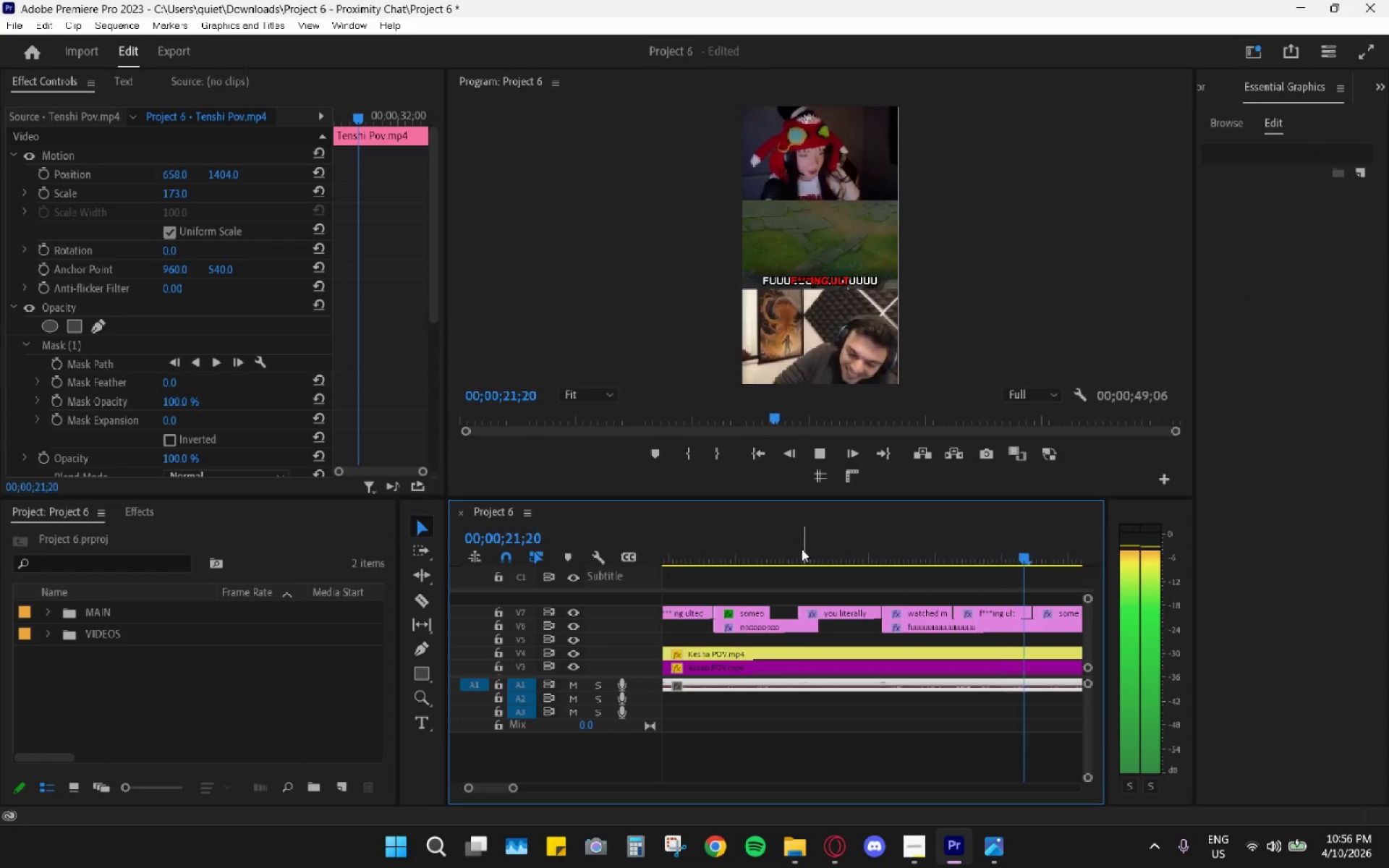 
key(Space)
 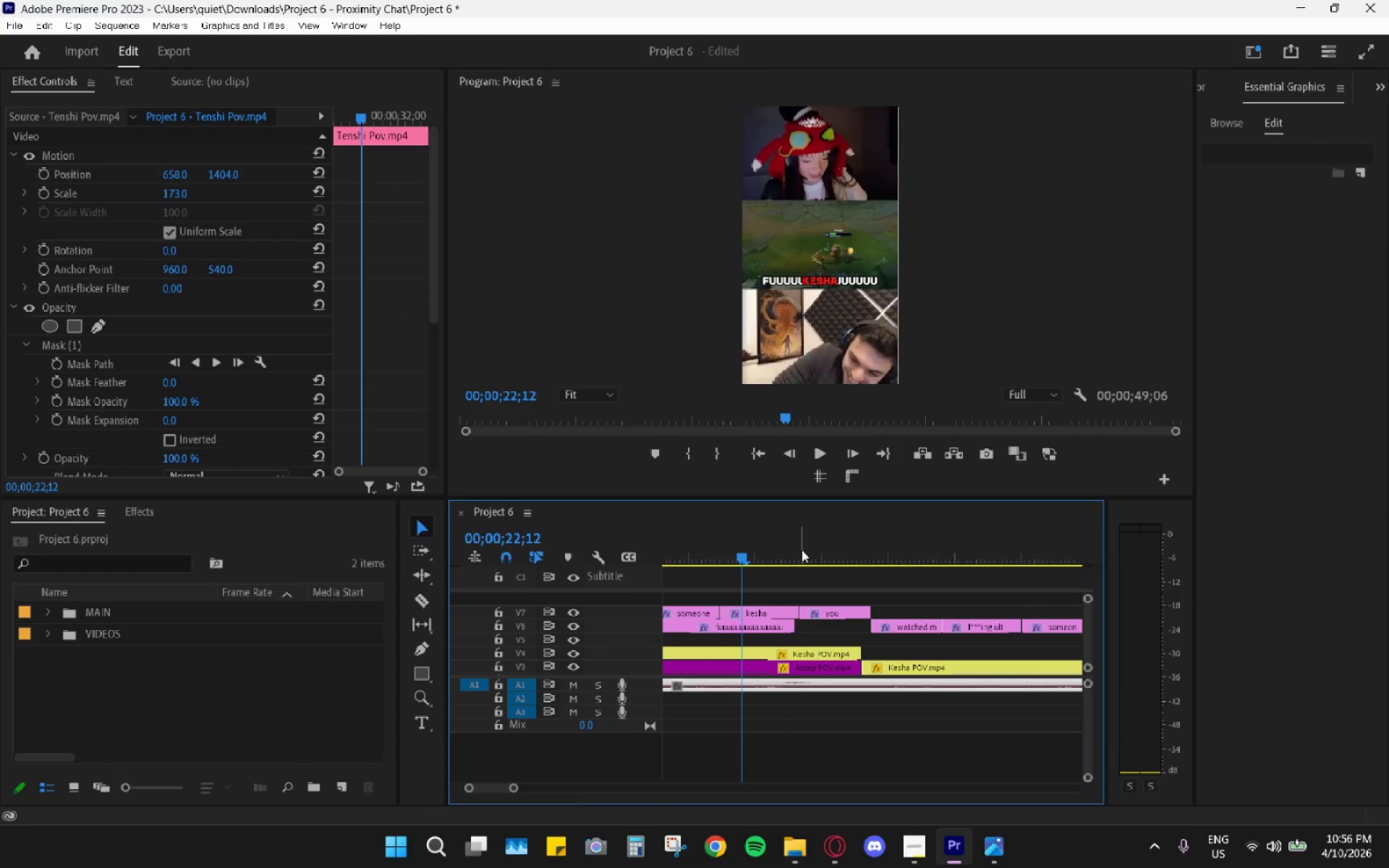 
key(Space)
 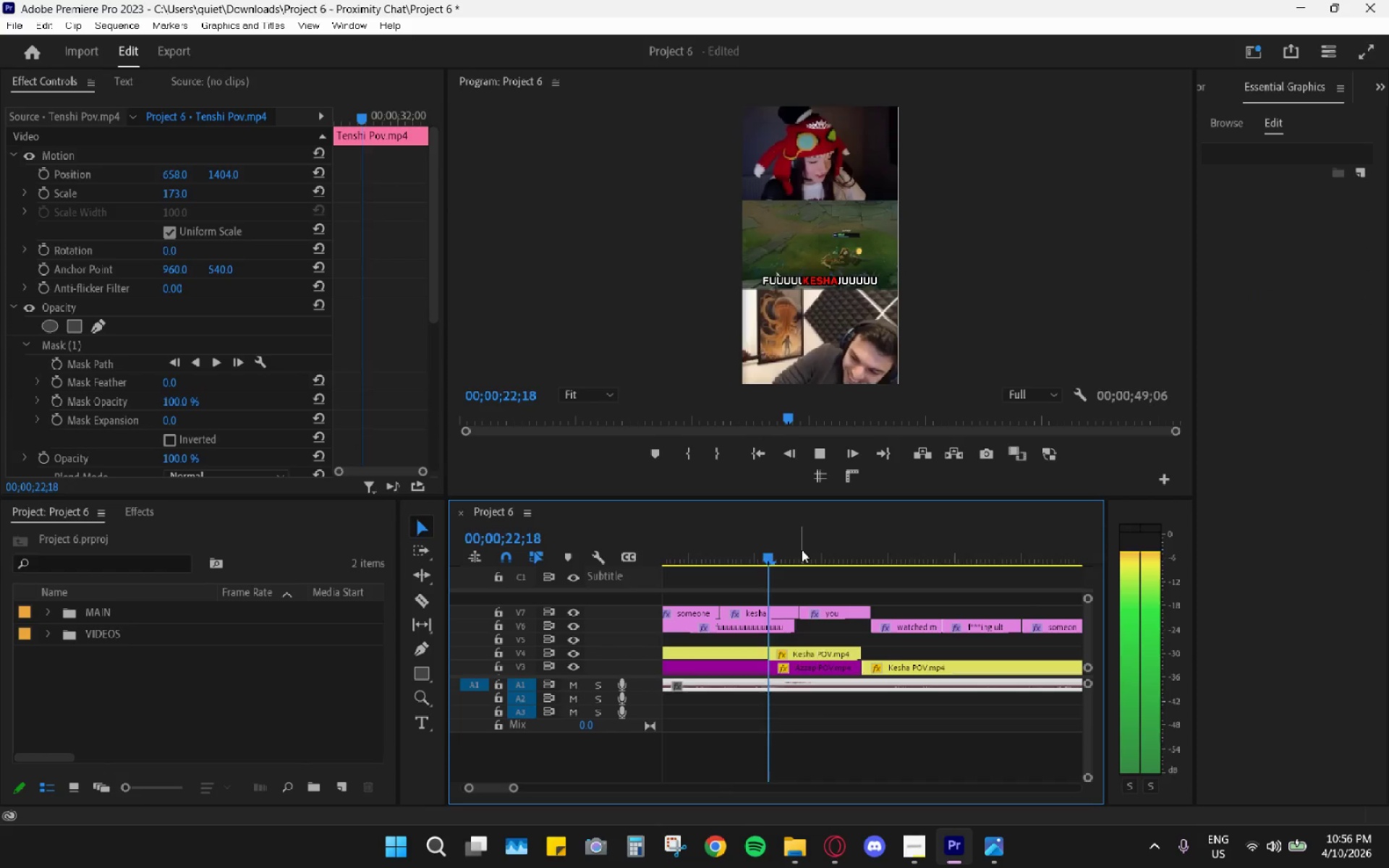 
key(Space)
 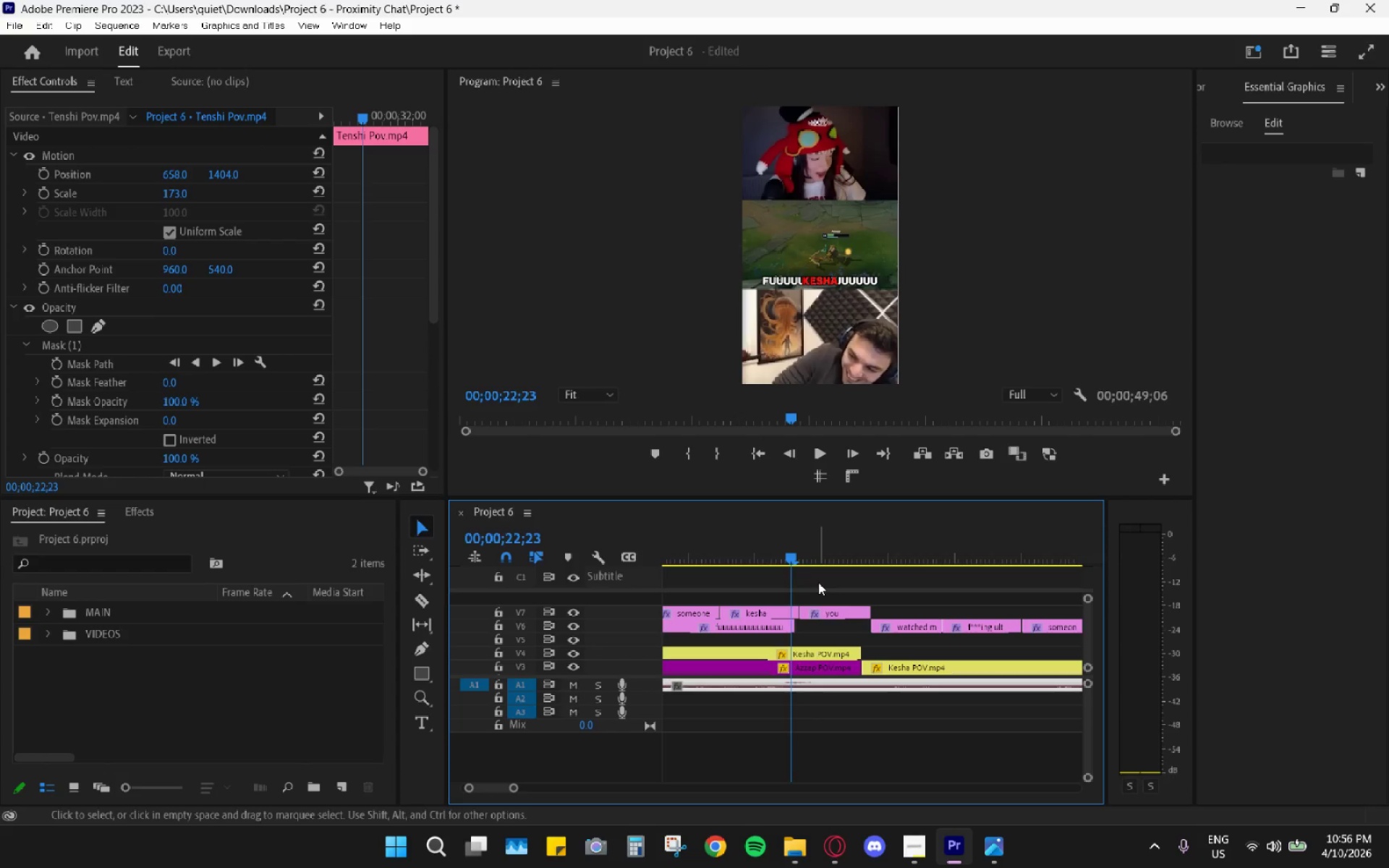 
scroll: coordinate [779, 603], scroll_direction: up, amount: 13.0
 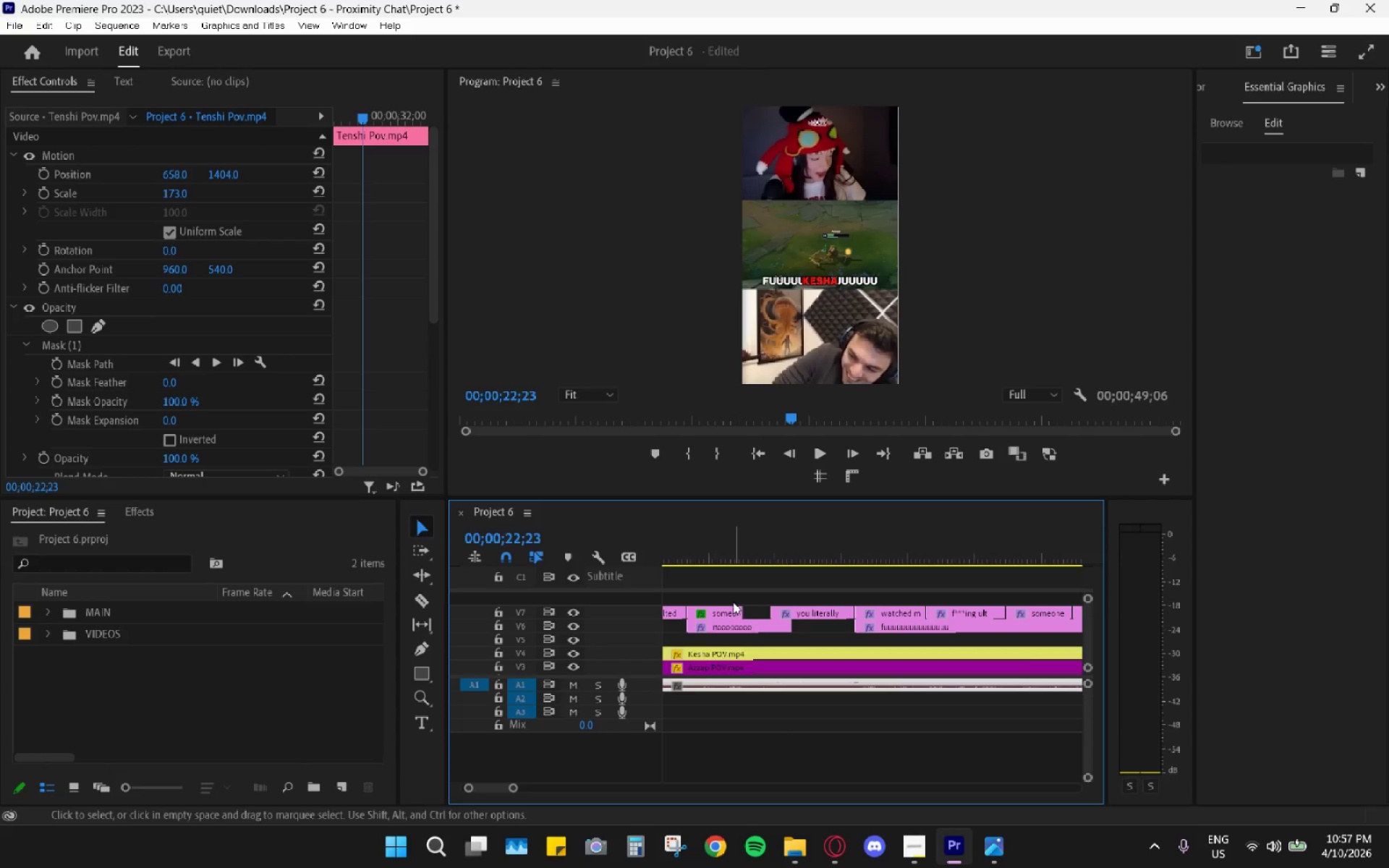 
left_click([733, 609])
 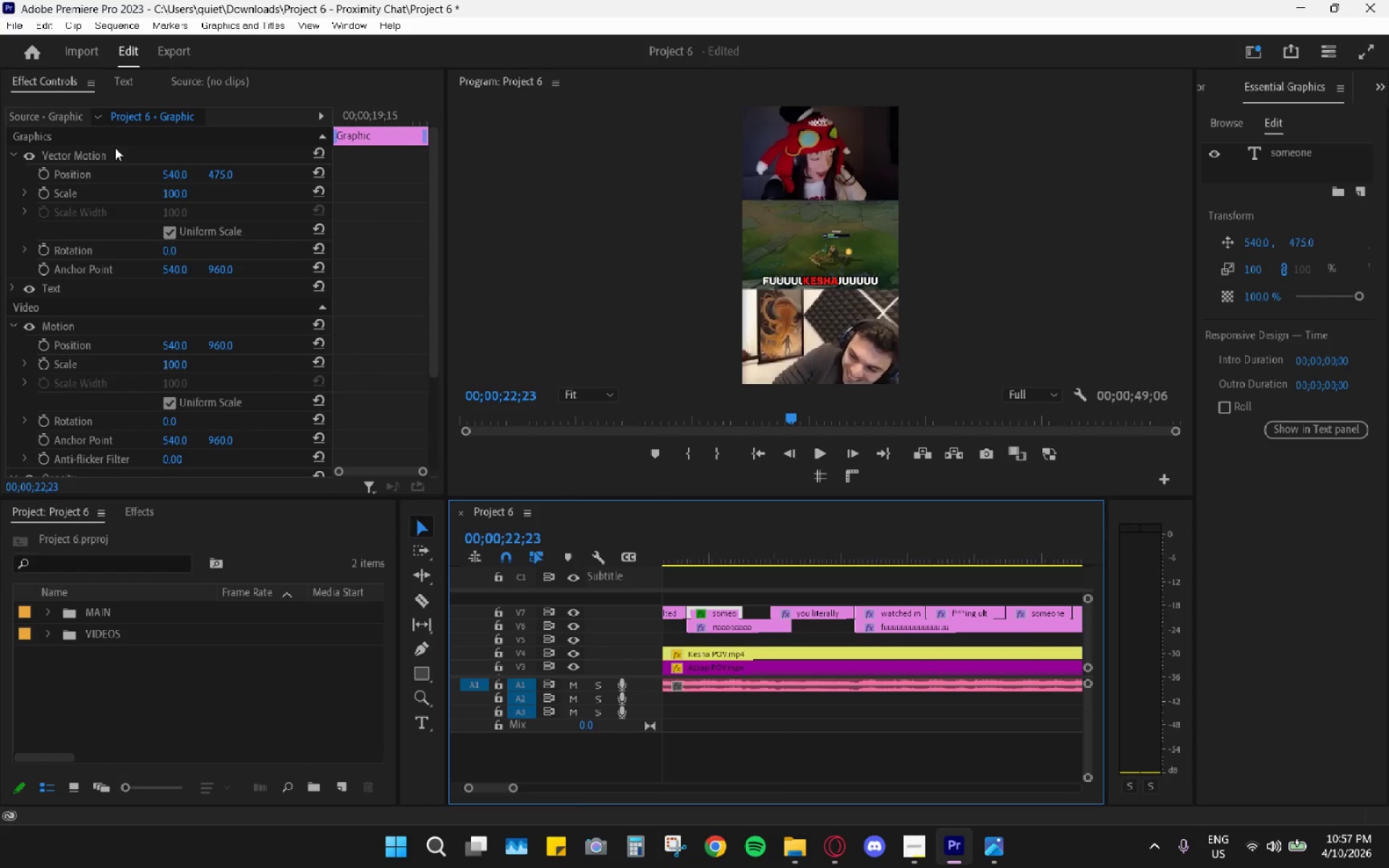 
left_click([114, 154])
 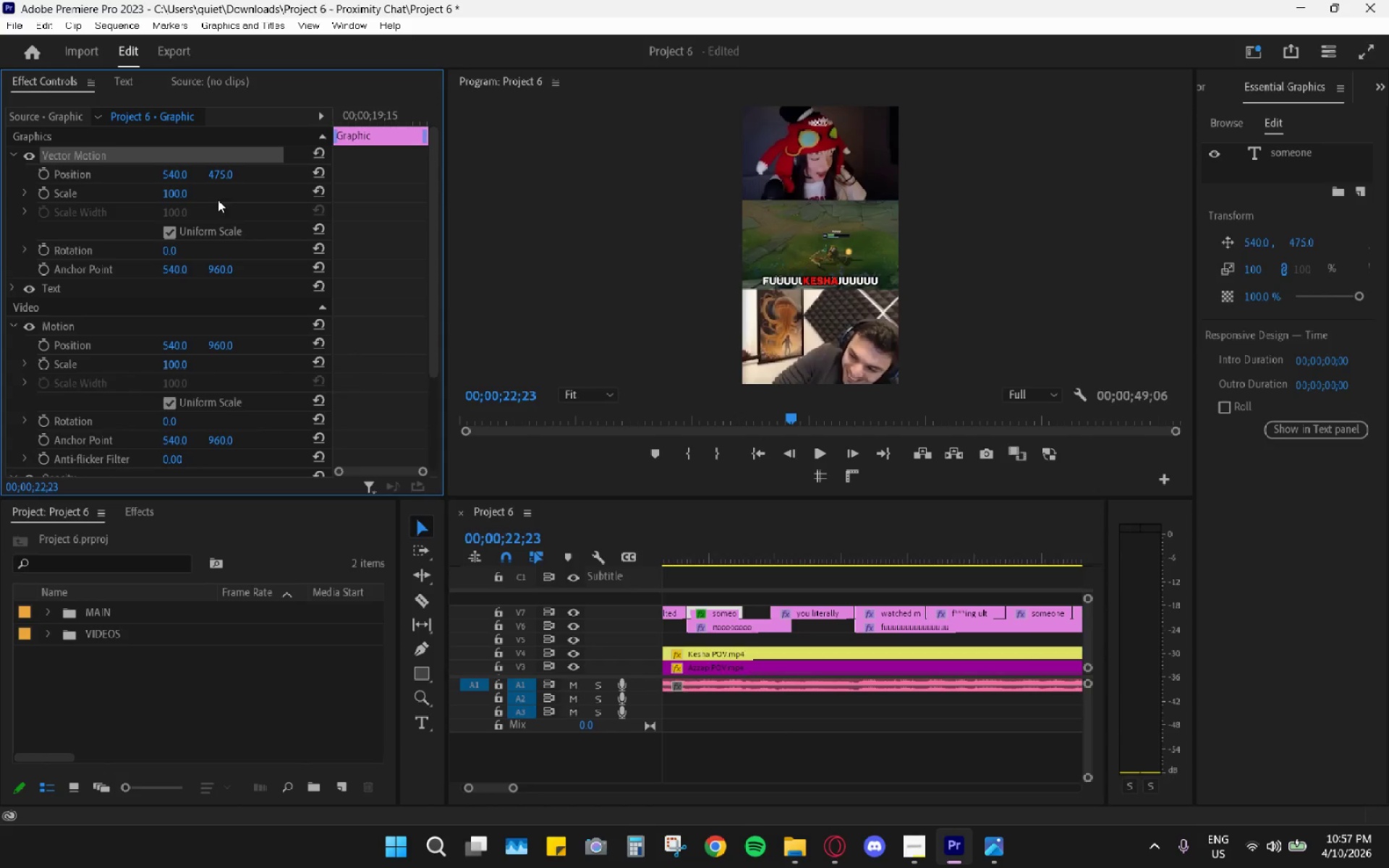 
key(Control+C)
 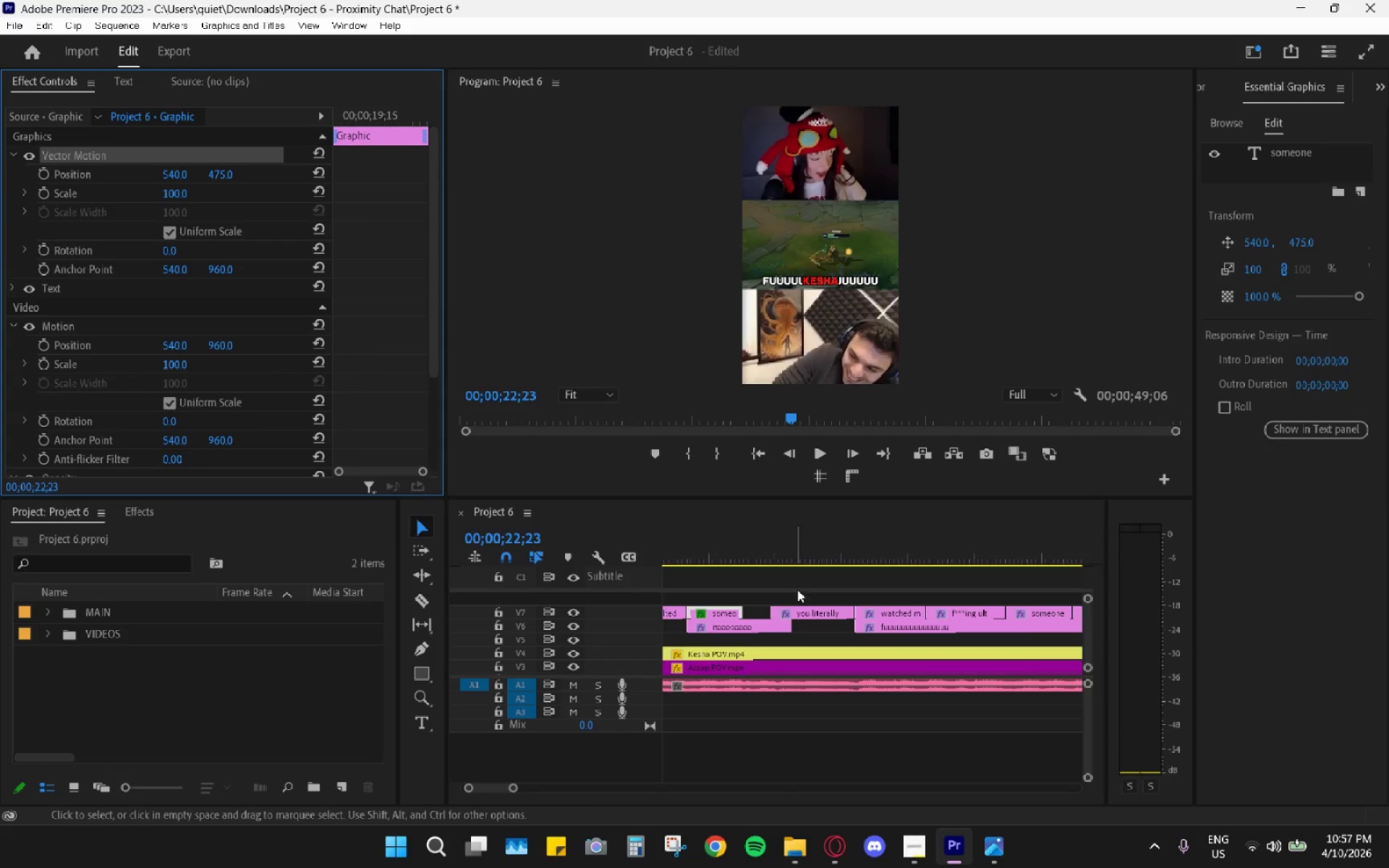 
left_click([805, 607])
 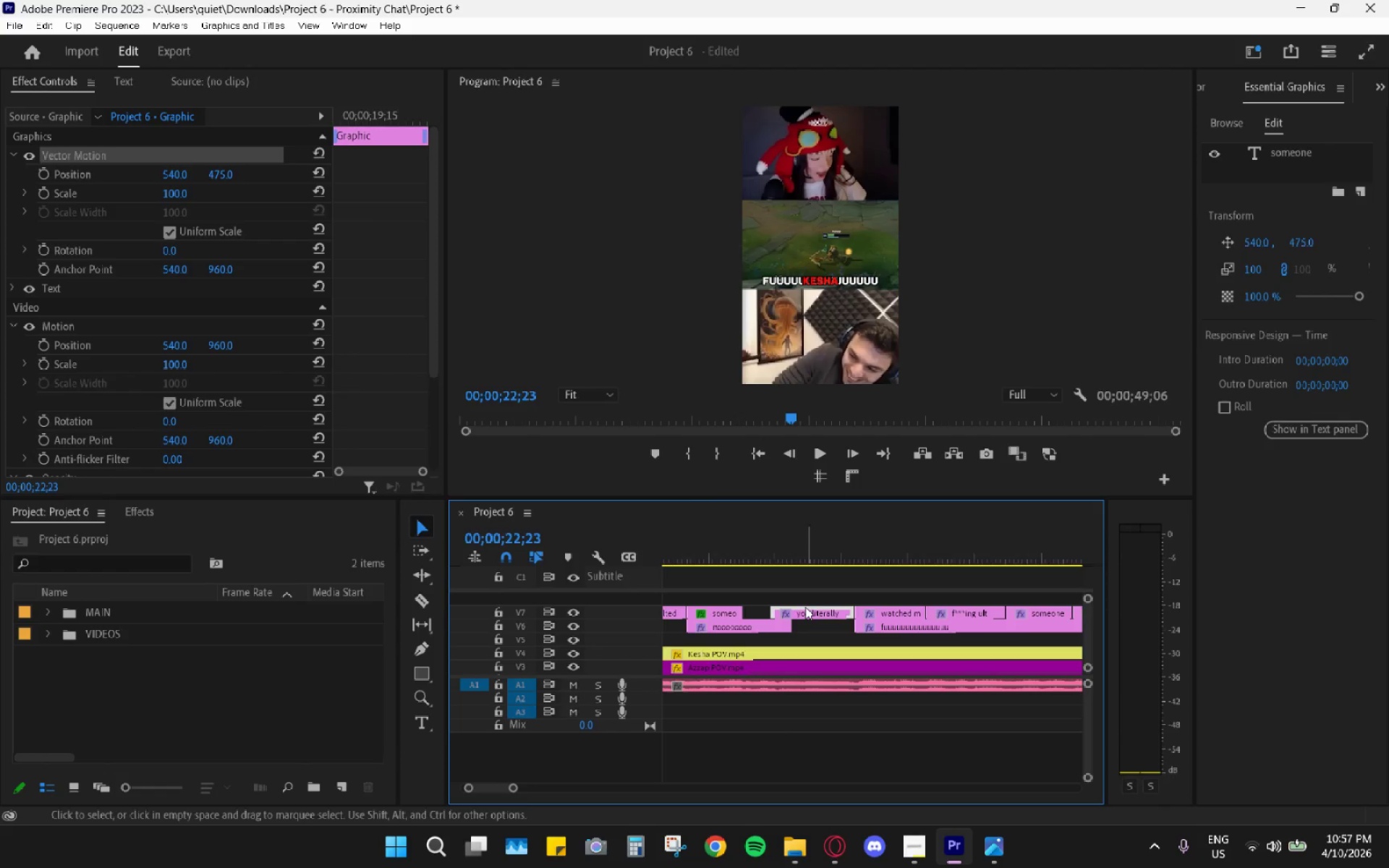 
key(Control+V)
 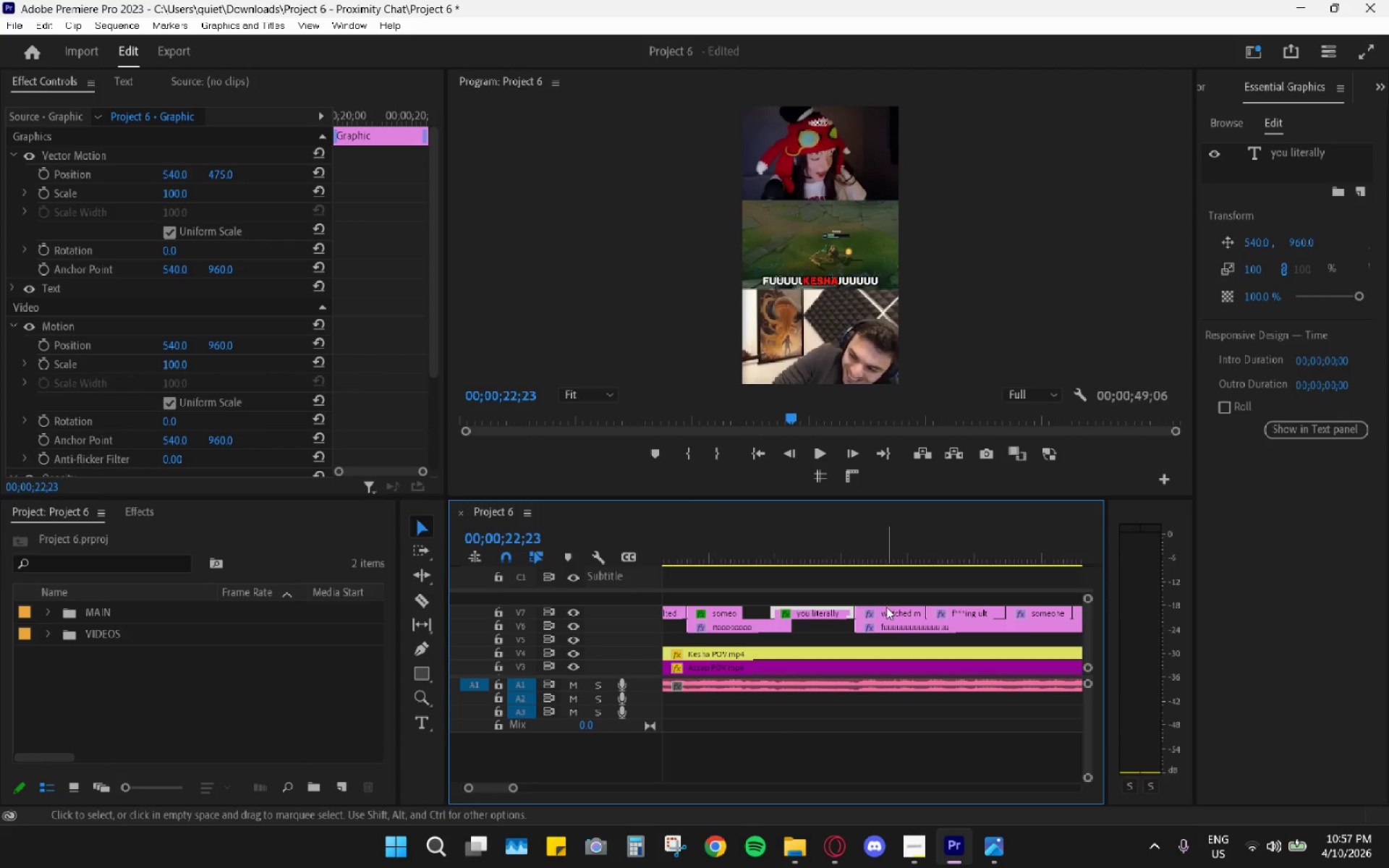 
left_click([886, 608])
 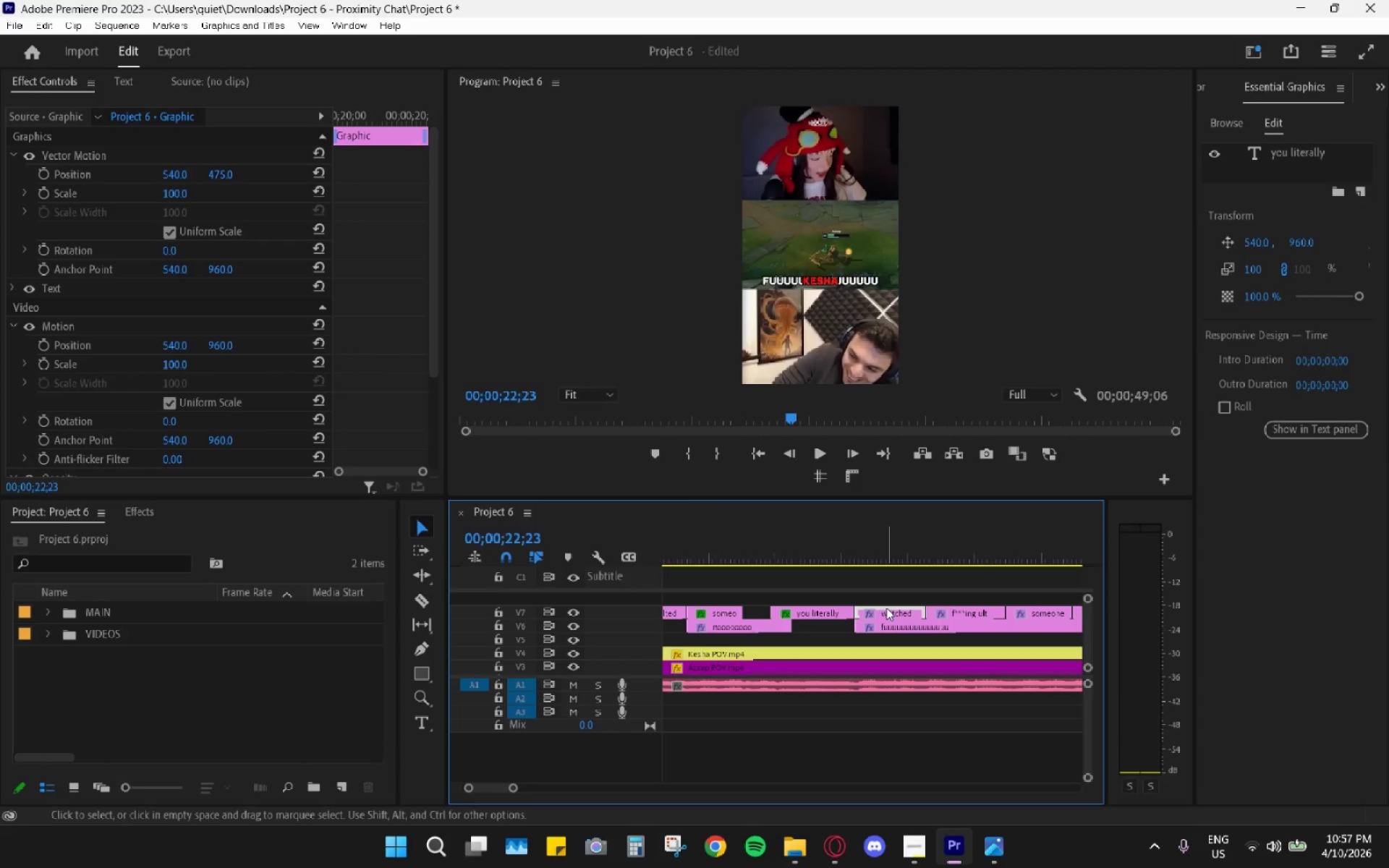 
key(Control+V)
 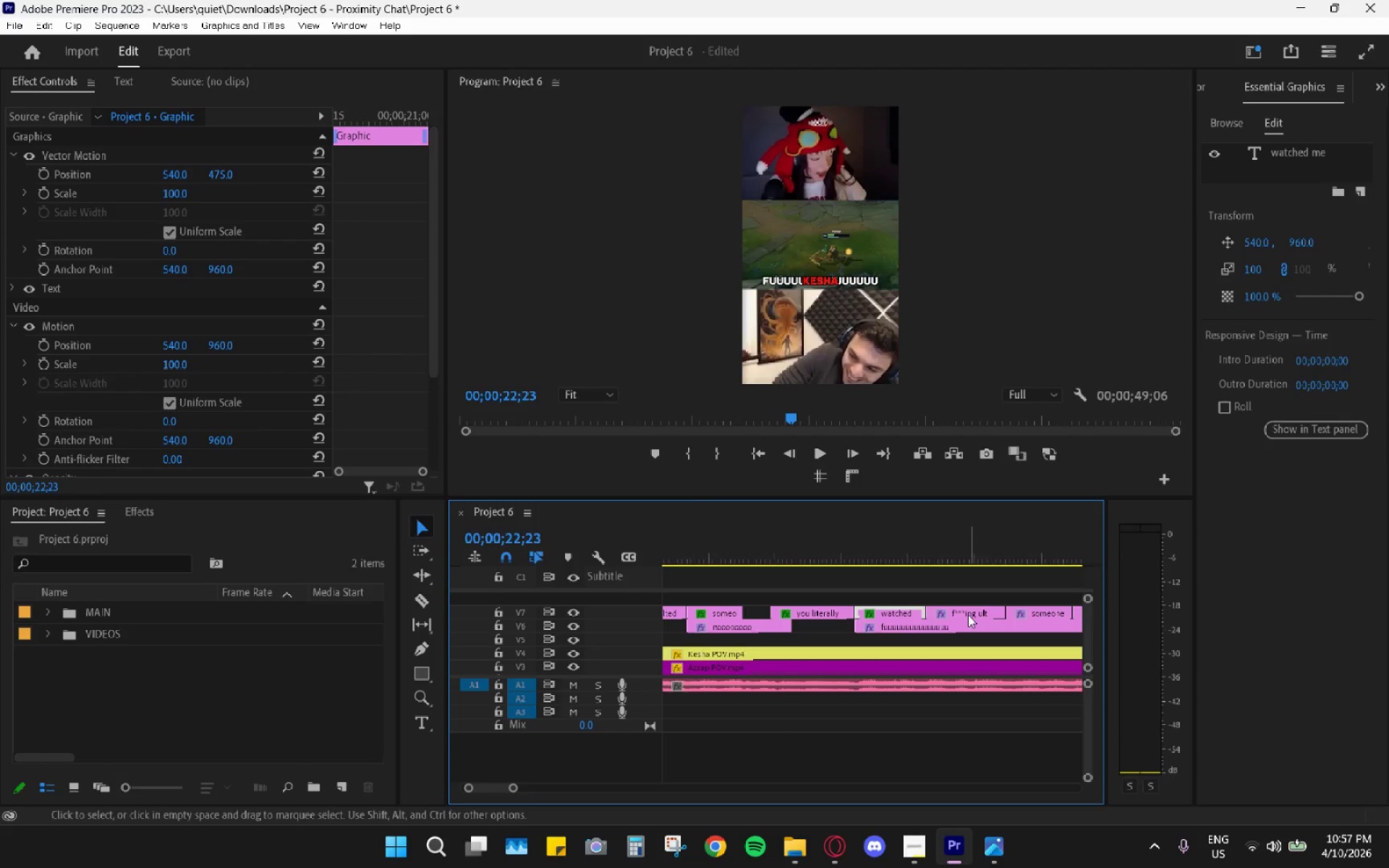 
left_click([969, 614])
 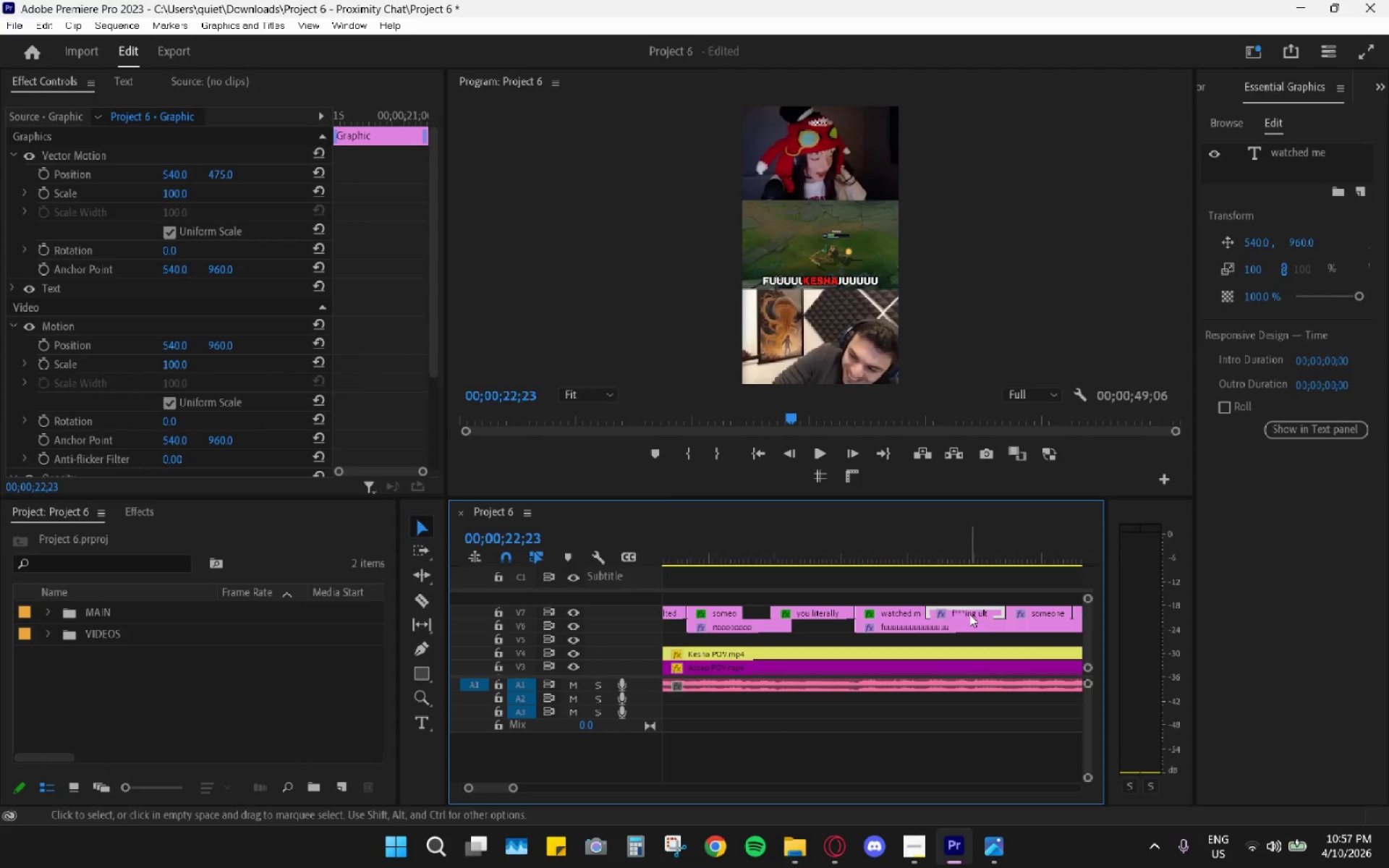 
key(Control+ControlLeft)
 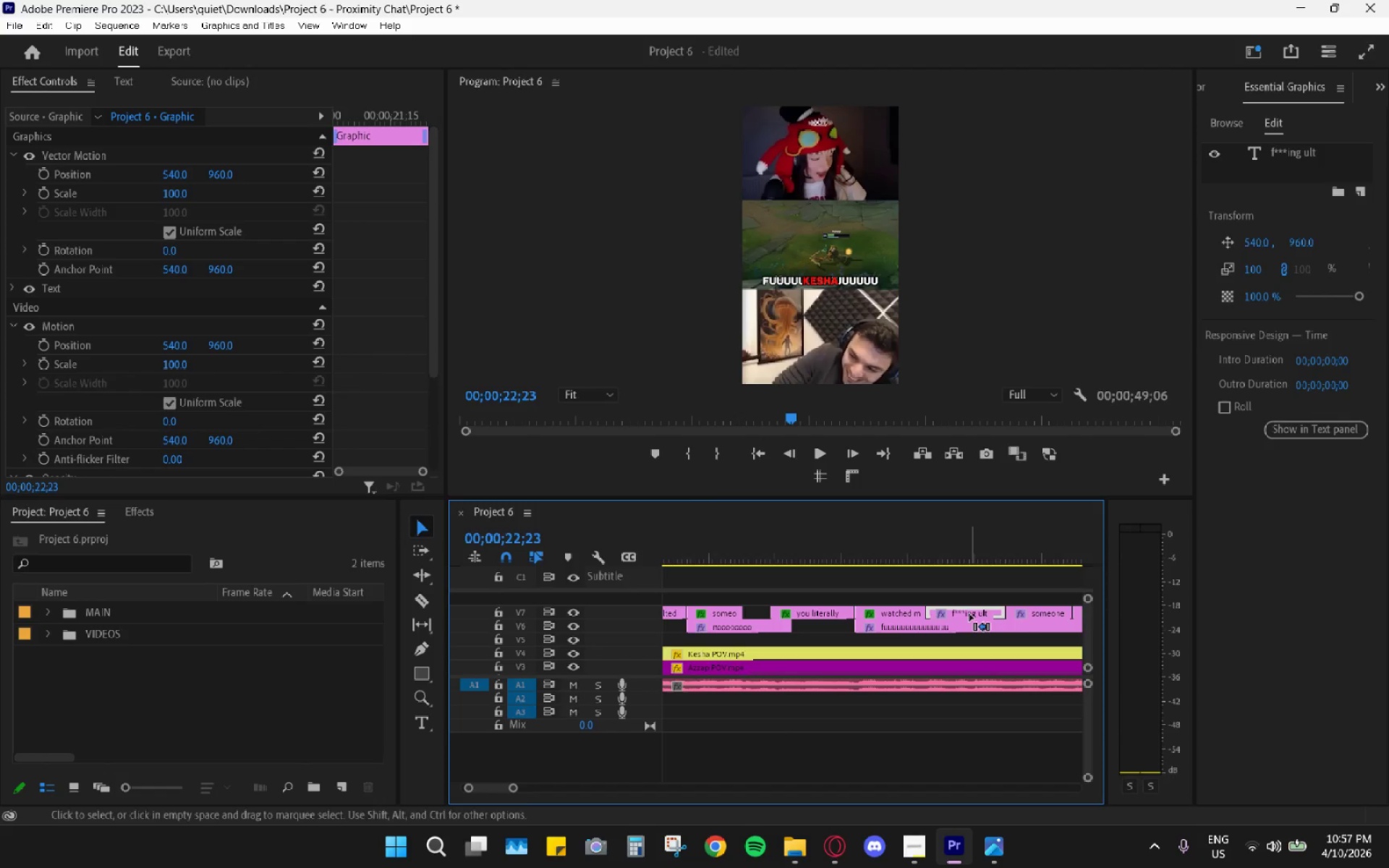 
key(Control+V)
 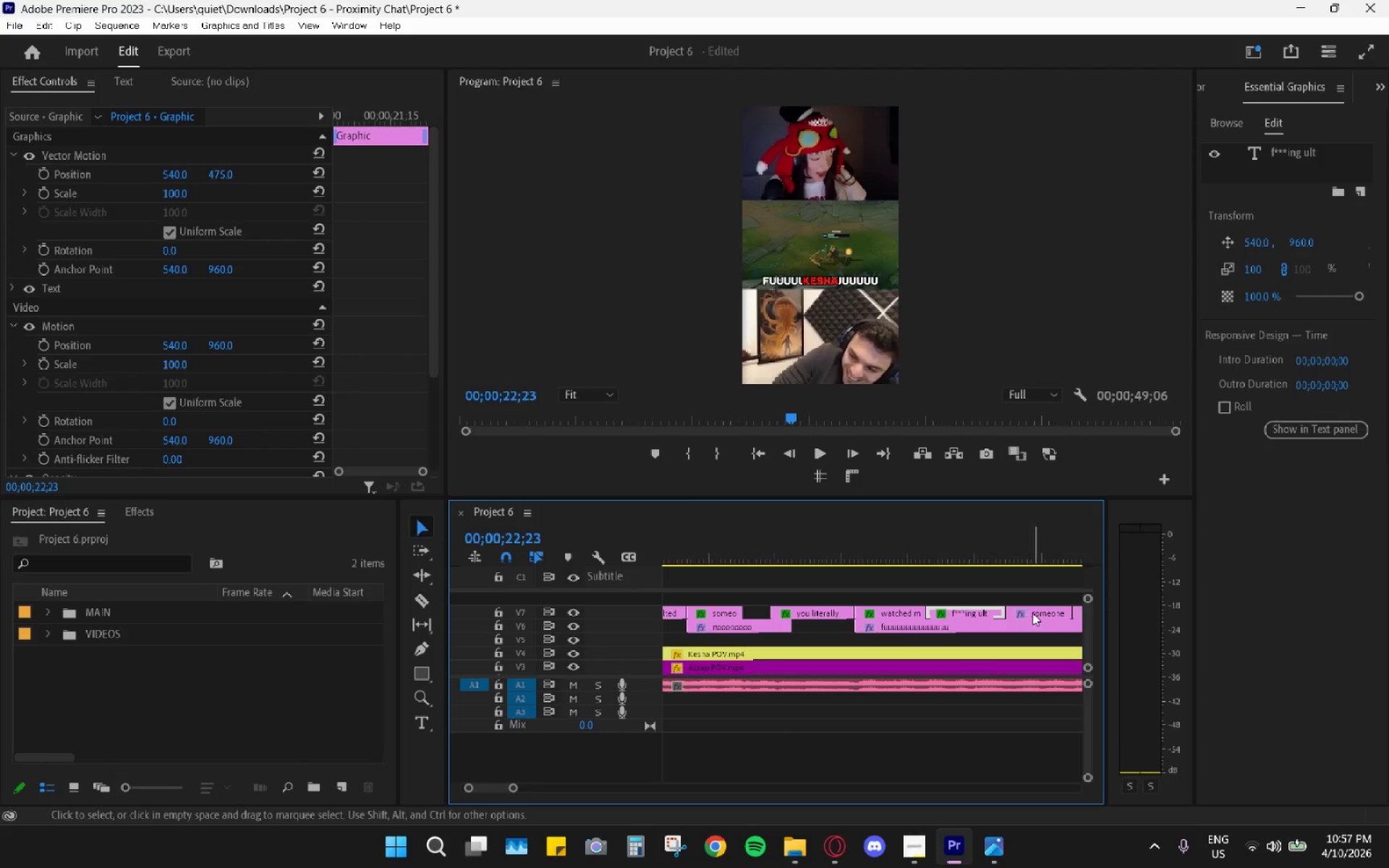 
left_click([1034, 613])
 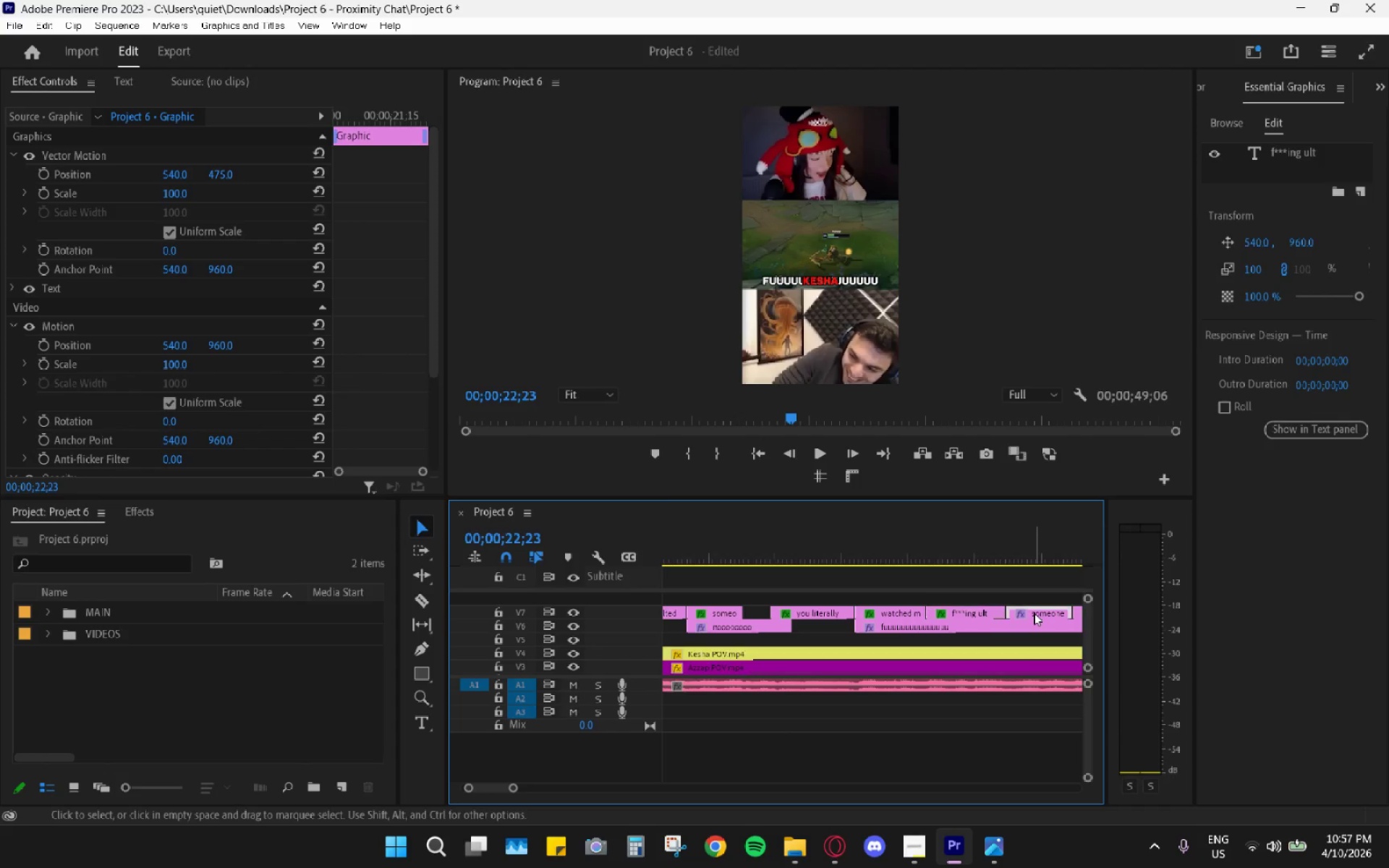 
key(Control+ControlLeft)
 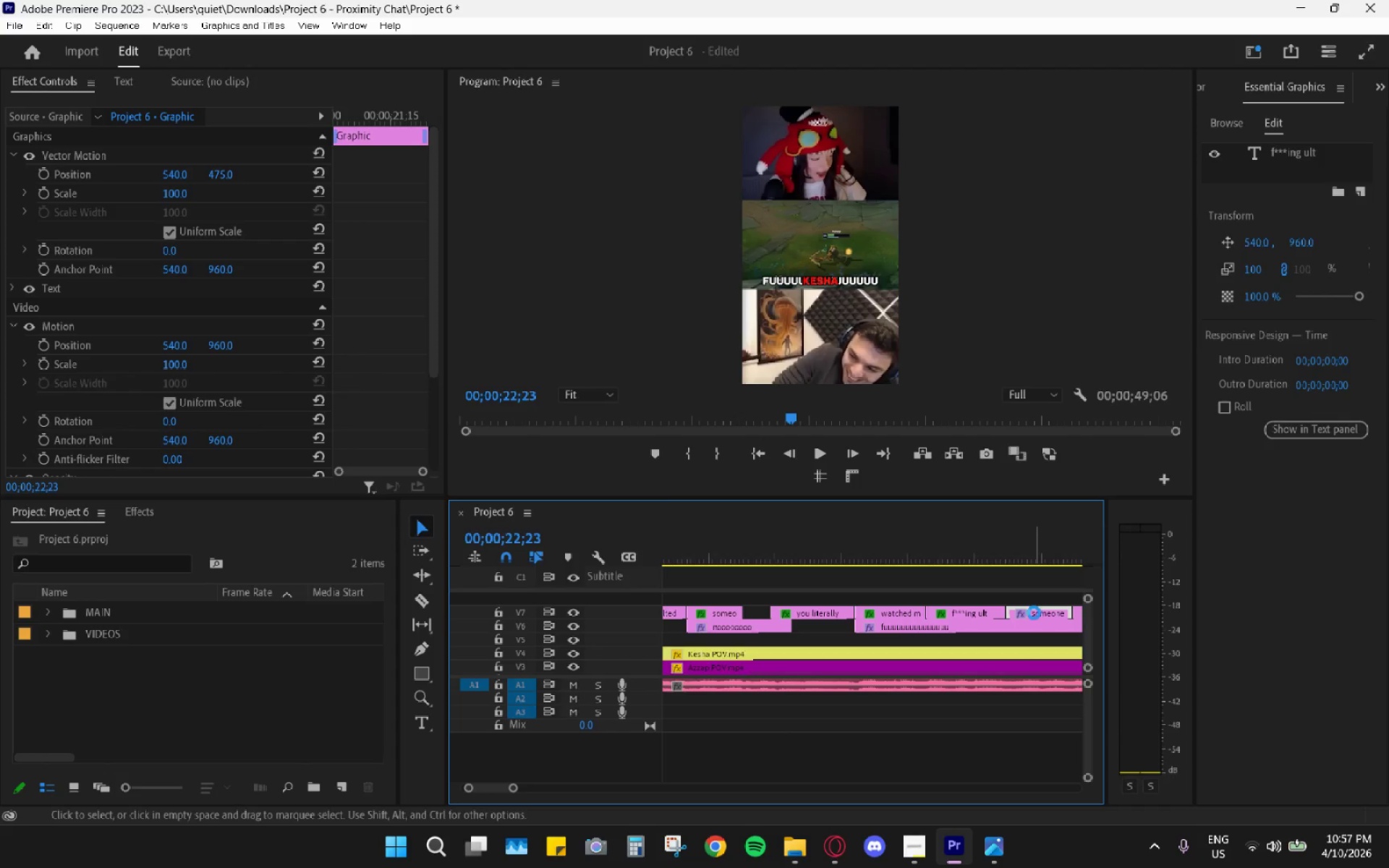 
key(Control+V)
 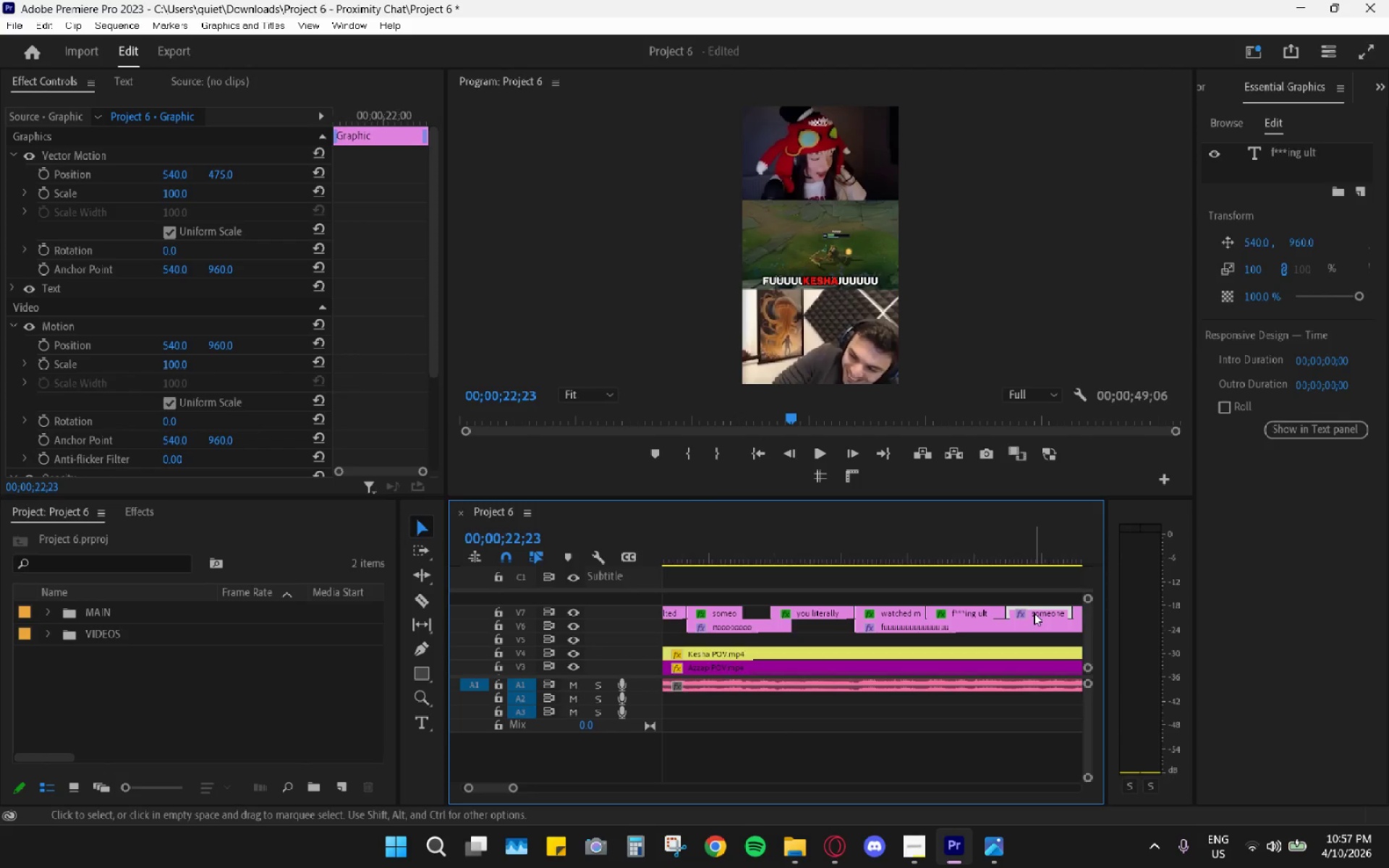 
scroll: coordinate [1019, 613], scroll_direction: down, amount: 4.0
 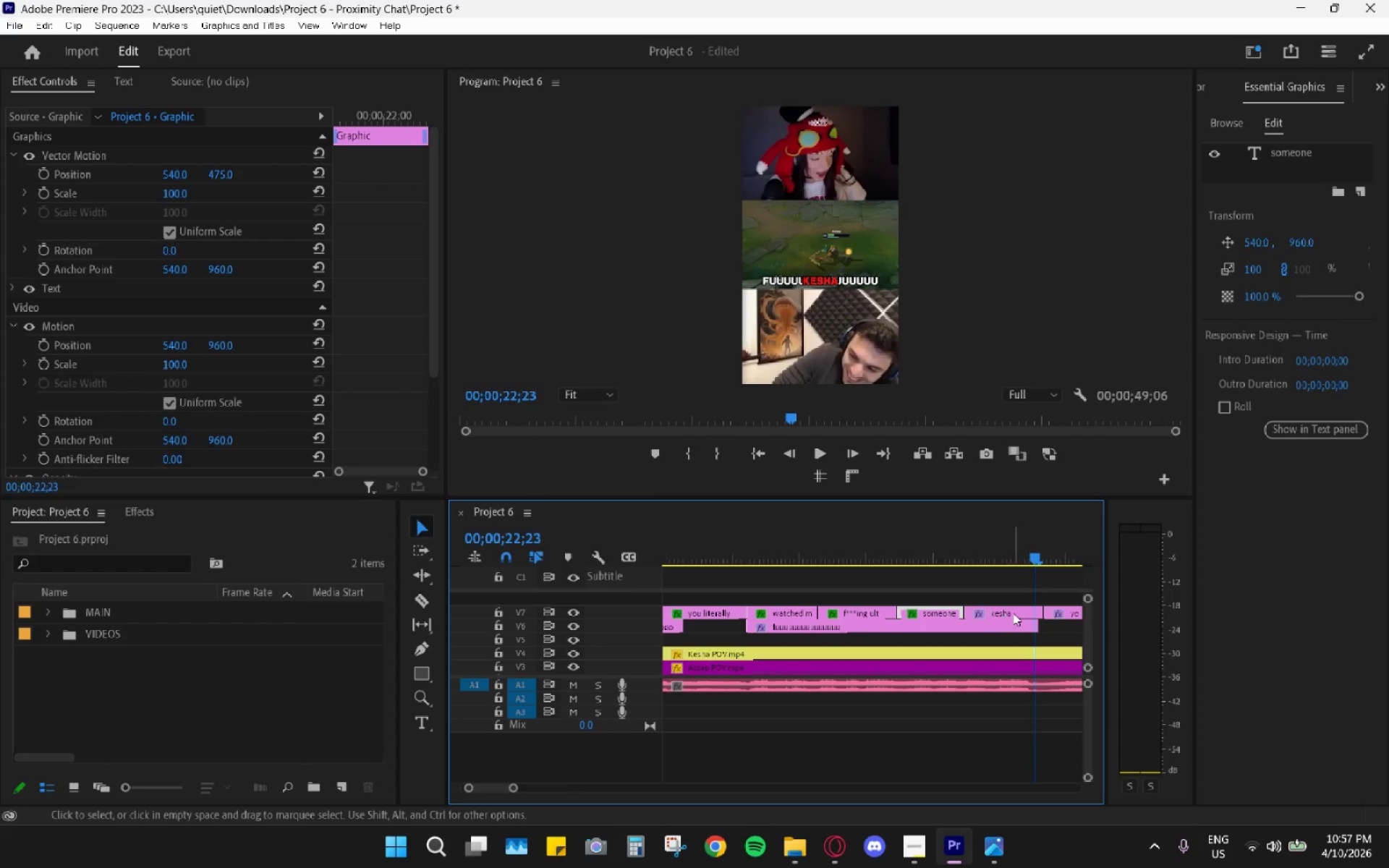 
key(Control+ControlLeft)
 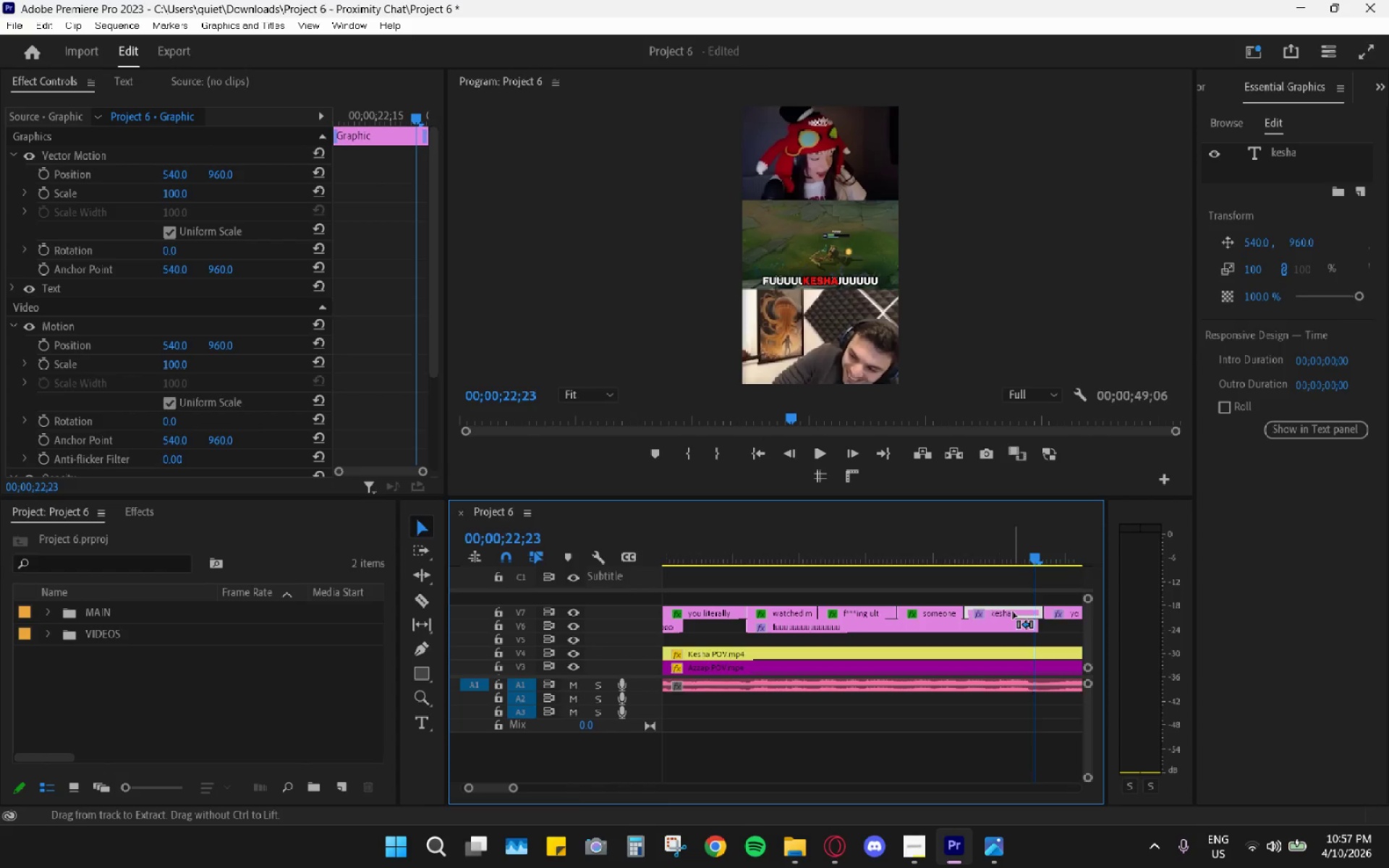 
key(Control+V)
 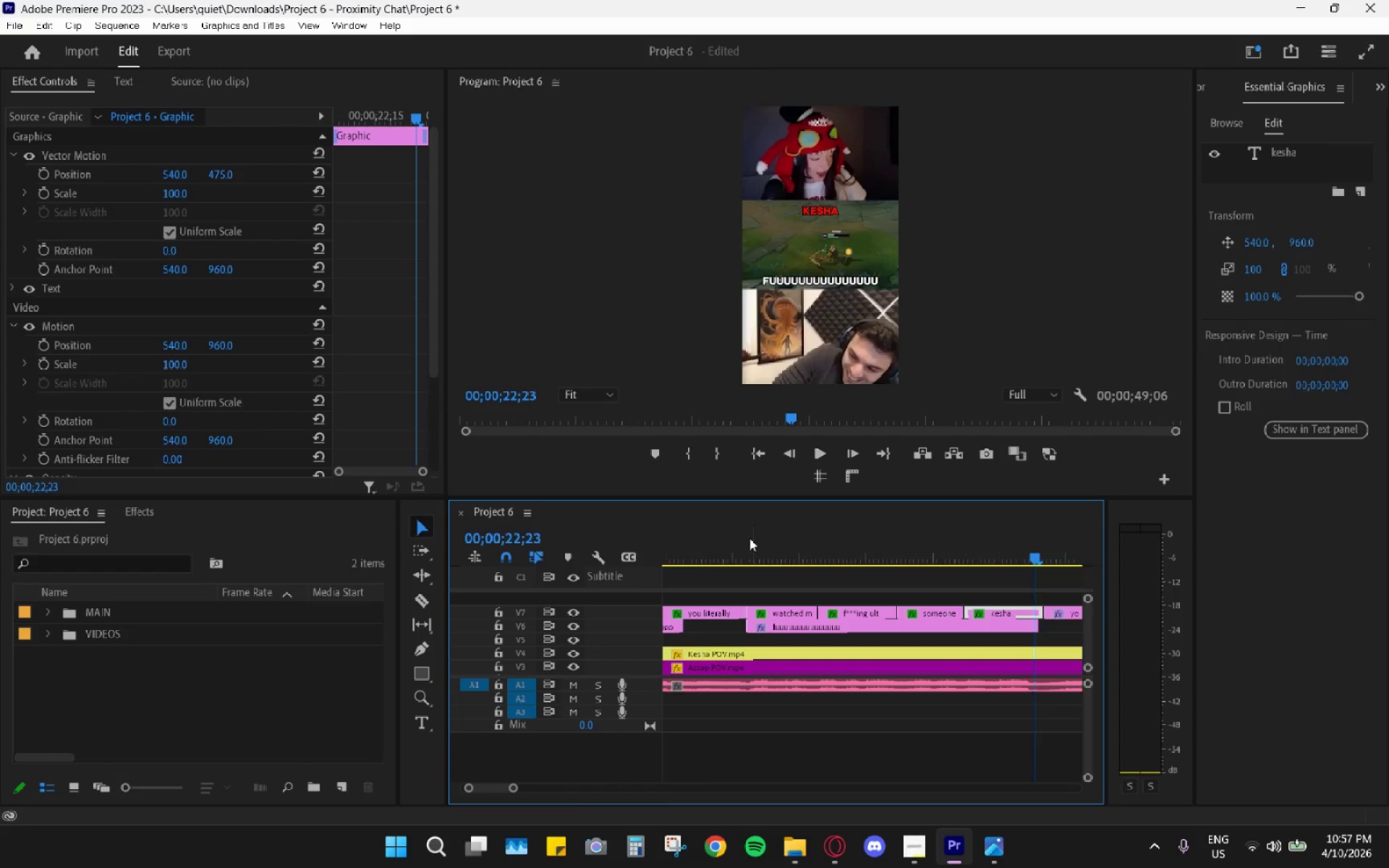 
left_click_drag(start_coordinate=[708, 529], to_coordinate=[702, 532])
 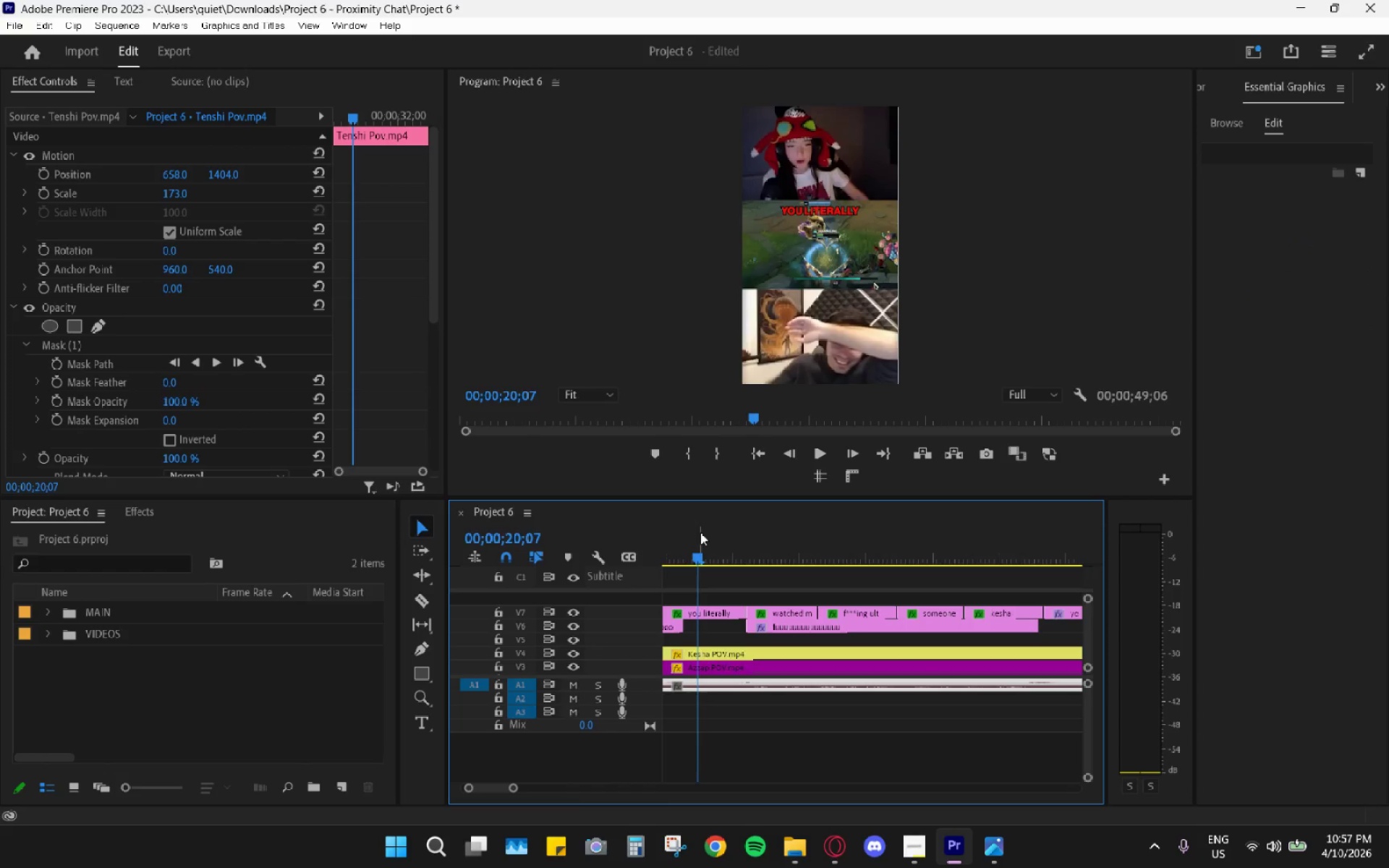 
left_click_drag(start_coordinate=[694, 535], to_coordinate=[689, 535])
 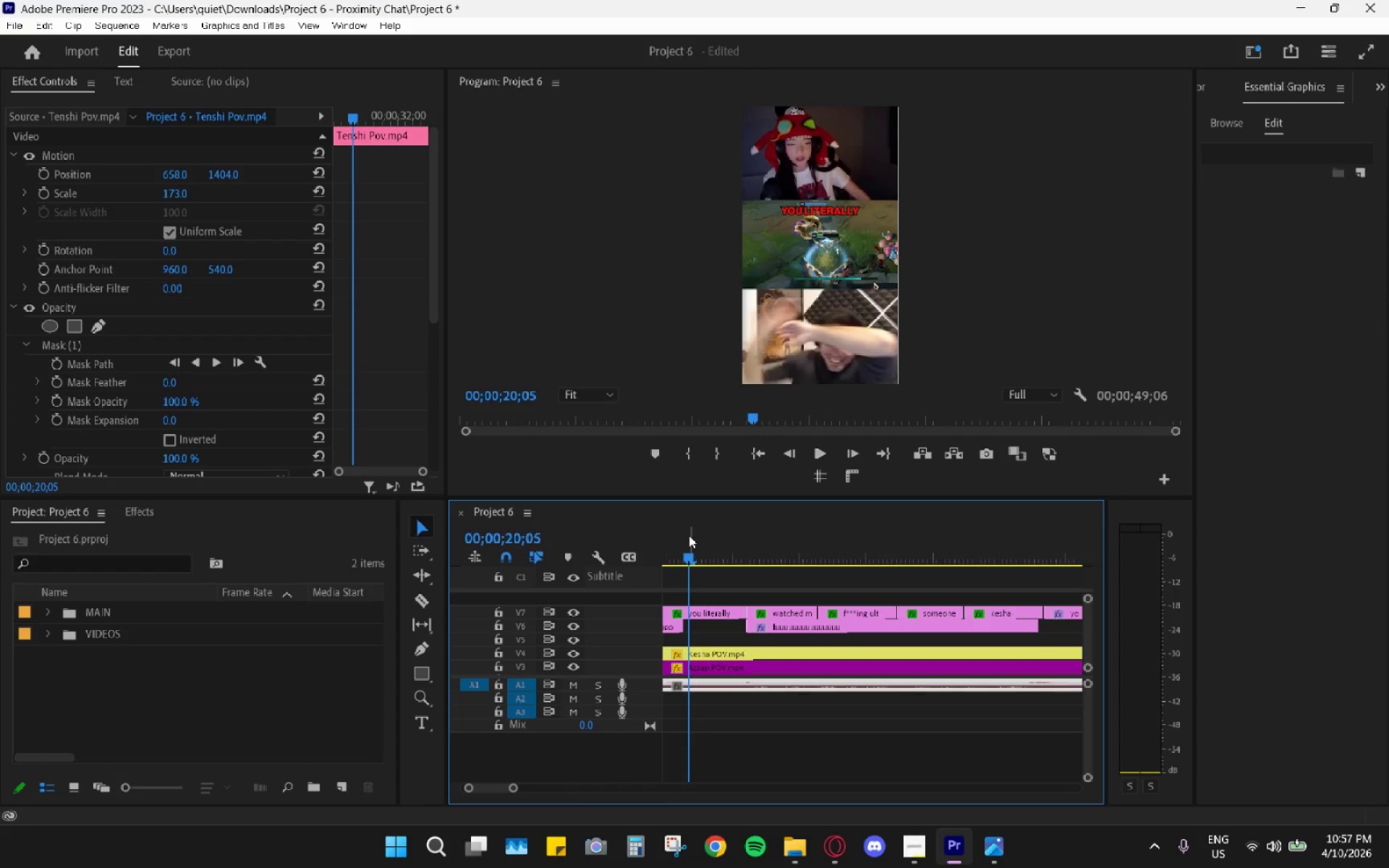 
key(Space)
 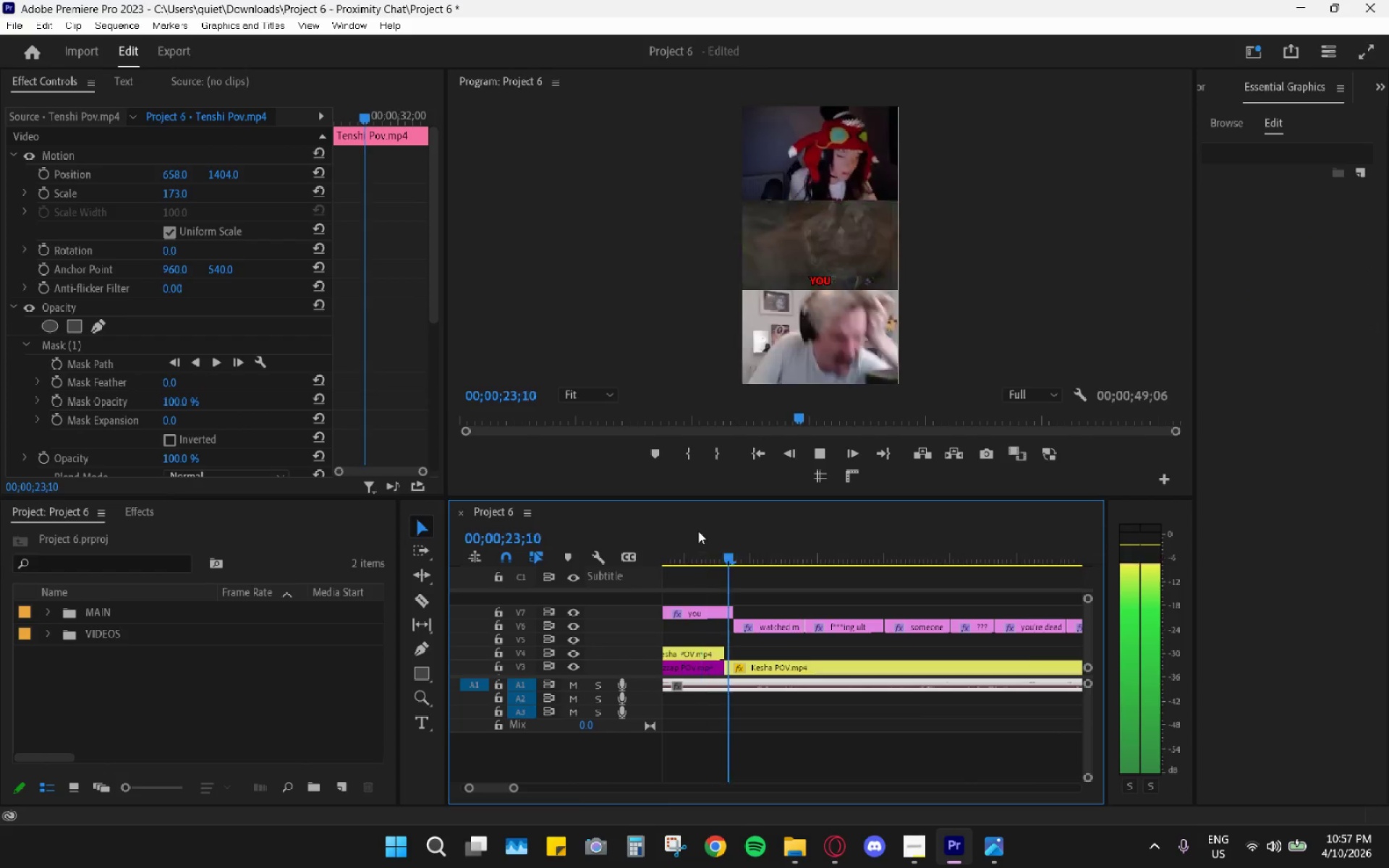 
key(Space)
 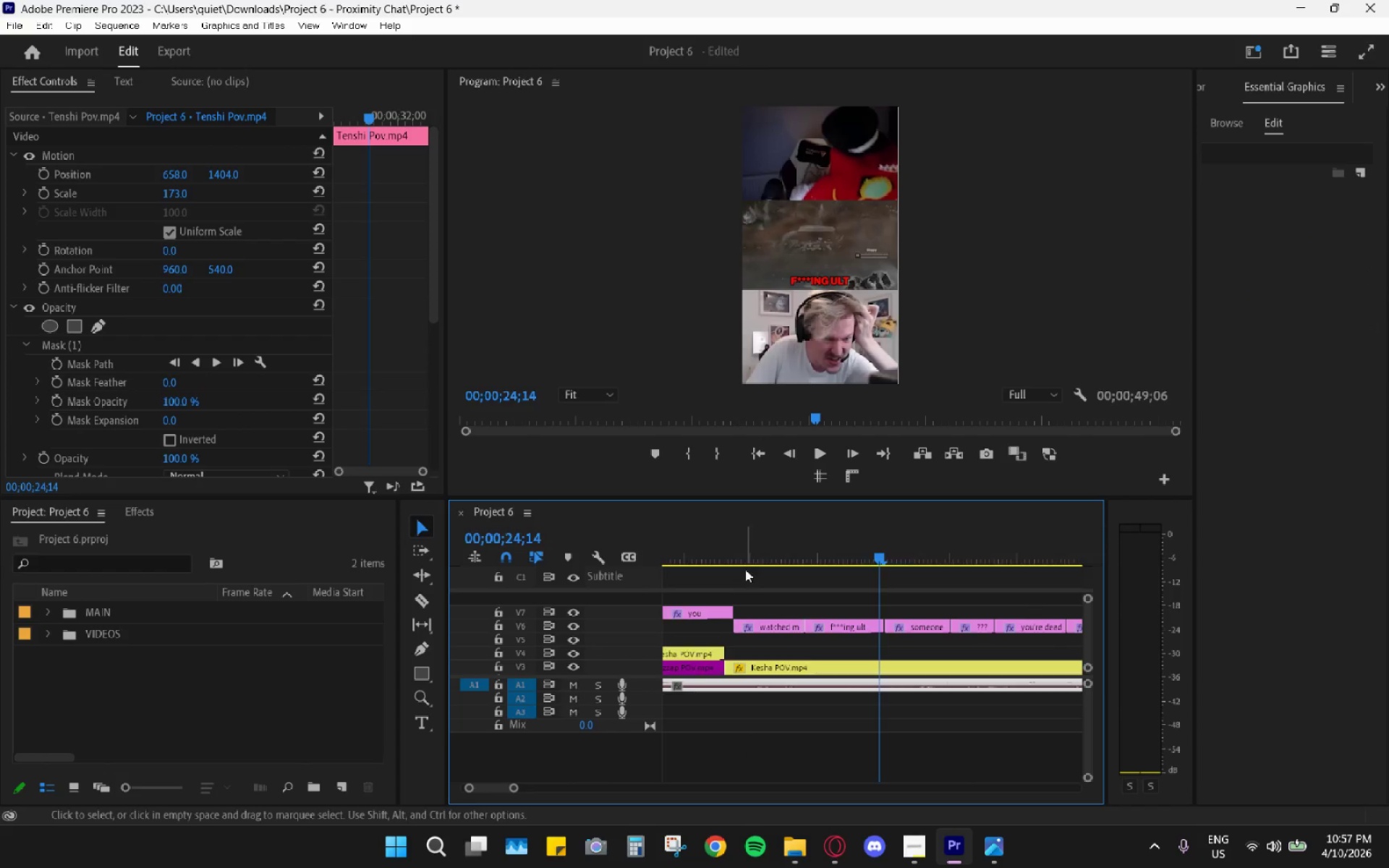 
scroll: coordinate [747, 579], scroll_direction: up, amount: 4.0
 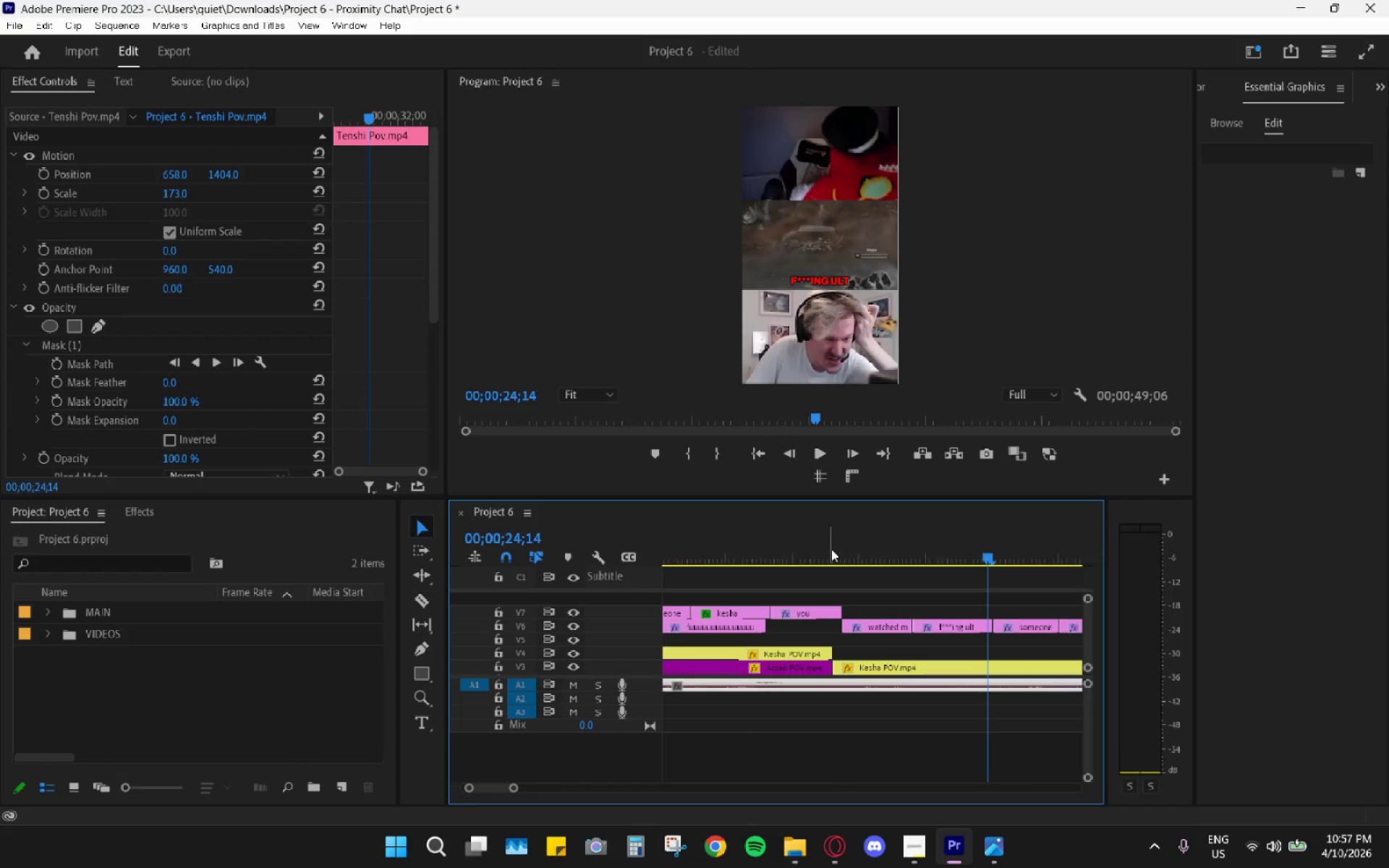 
scroll: coordinate [826, 575], scroll_direction: down, amount: 3.0
 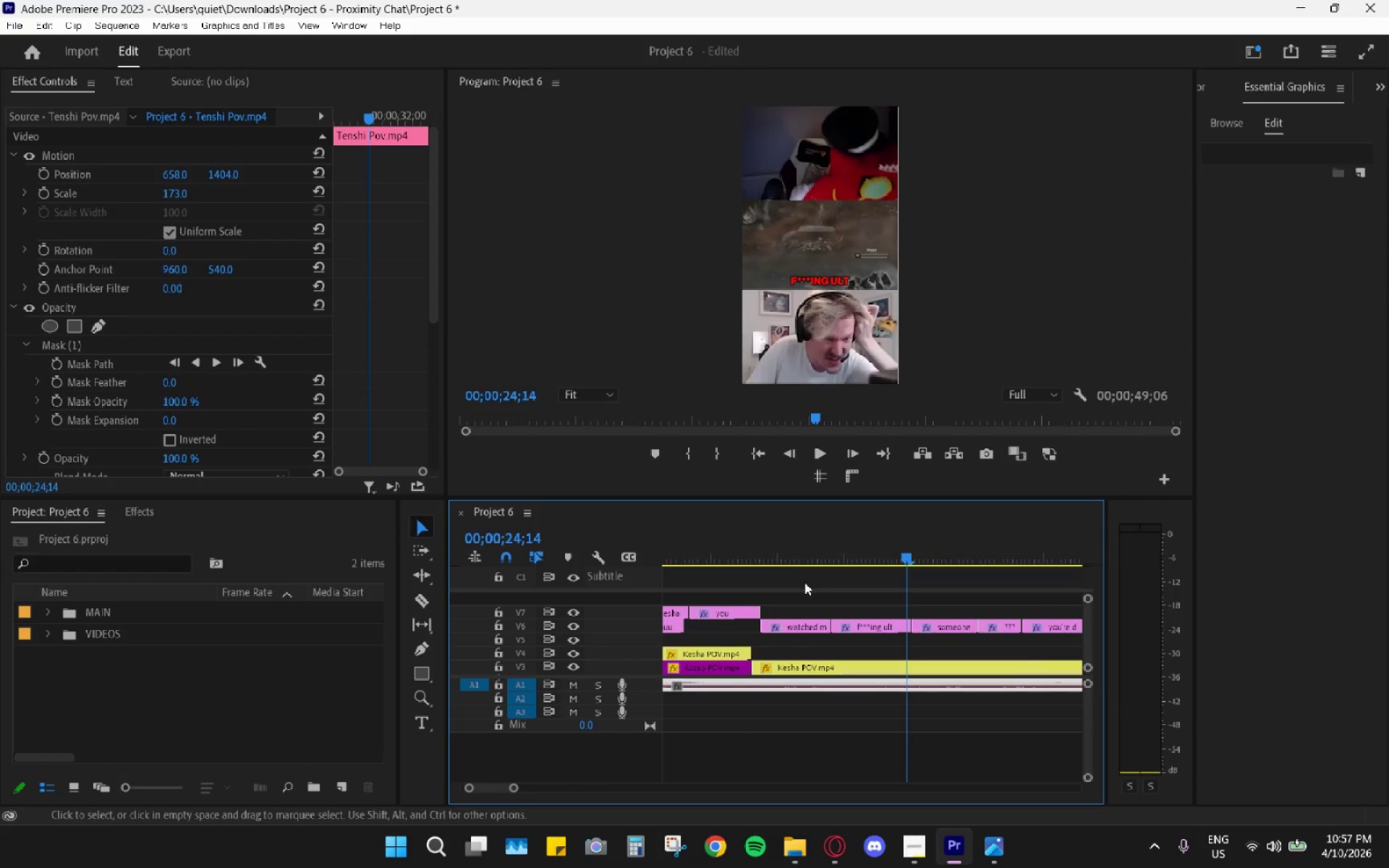 
left_click_drag(start_coordinate=[794, 589], to_coordinate=[911, 621])
 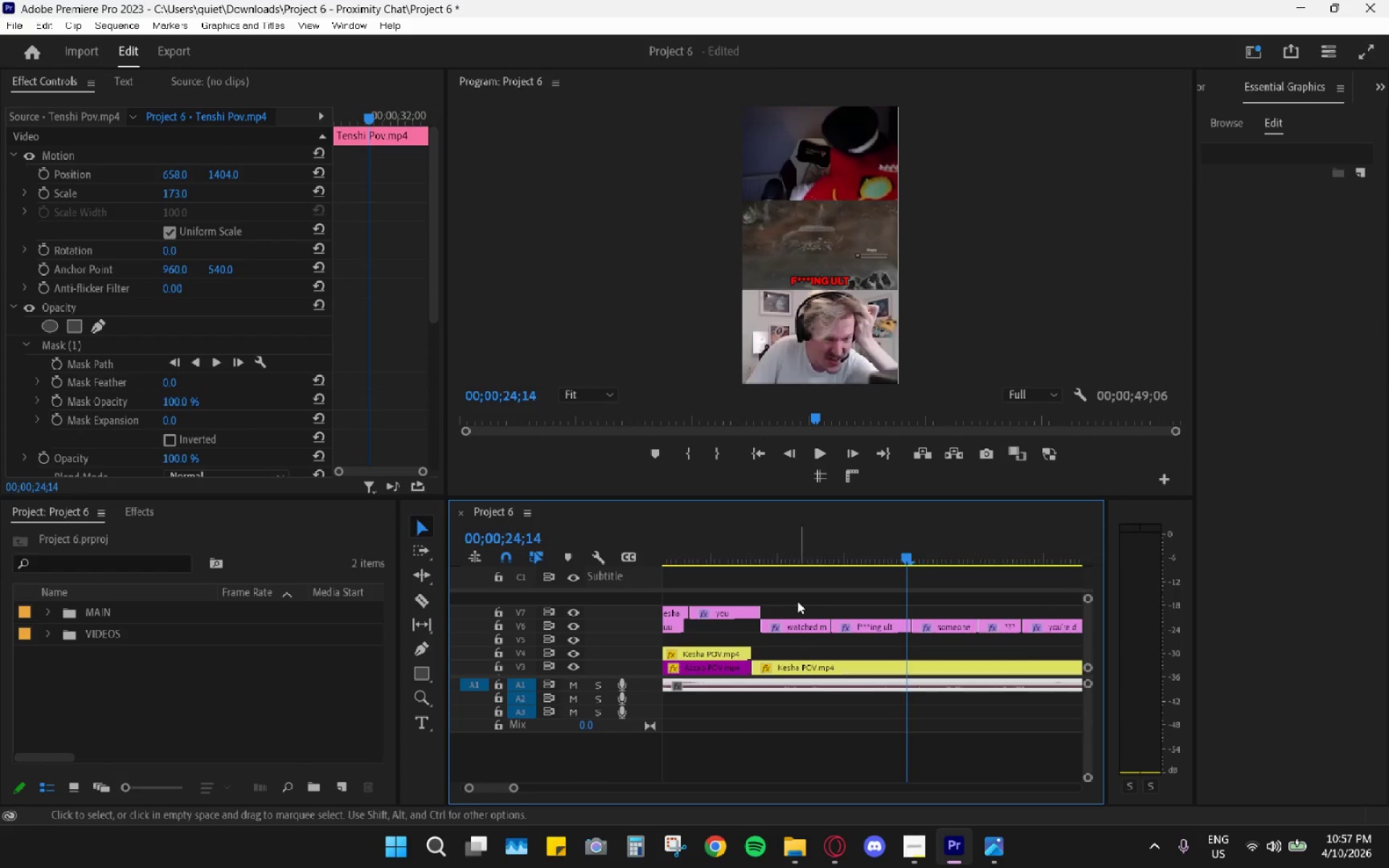 
left_click_drag(start_coordinate=[795, 601], to_coordinate=[937, 629])
 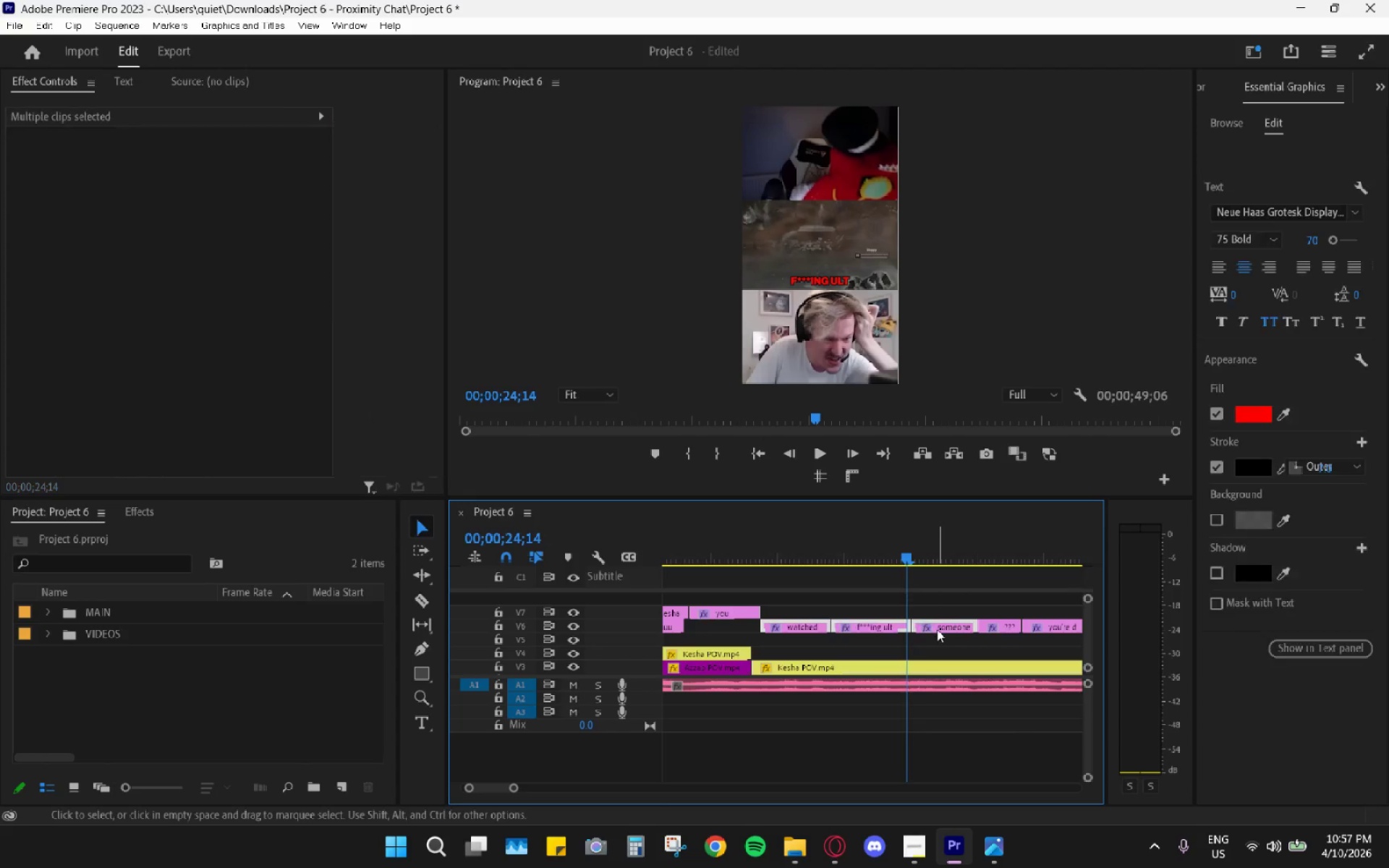 
left_click_drag(start_coordinate=[937, 629], to_coordinate=[935, 616])
 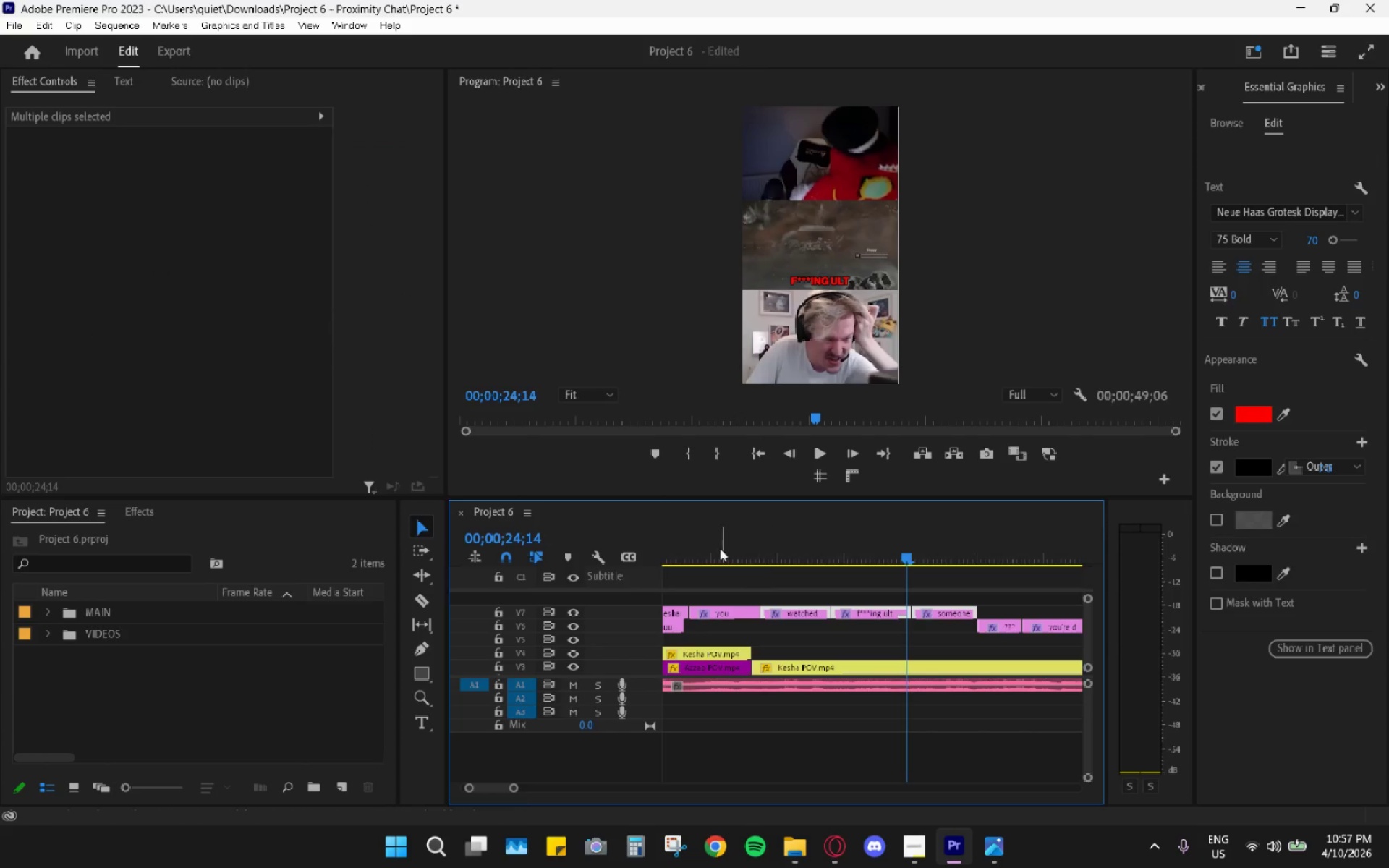 
left_click_drag(start_coordinate=[710, 546], to_coordinate=[689, 542])
 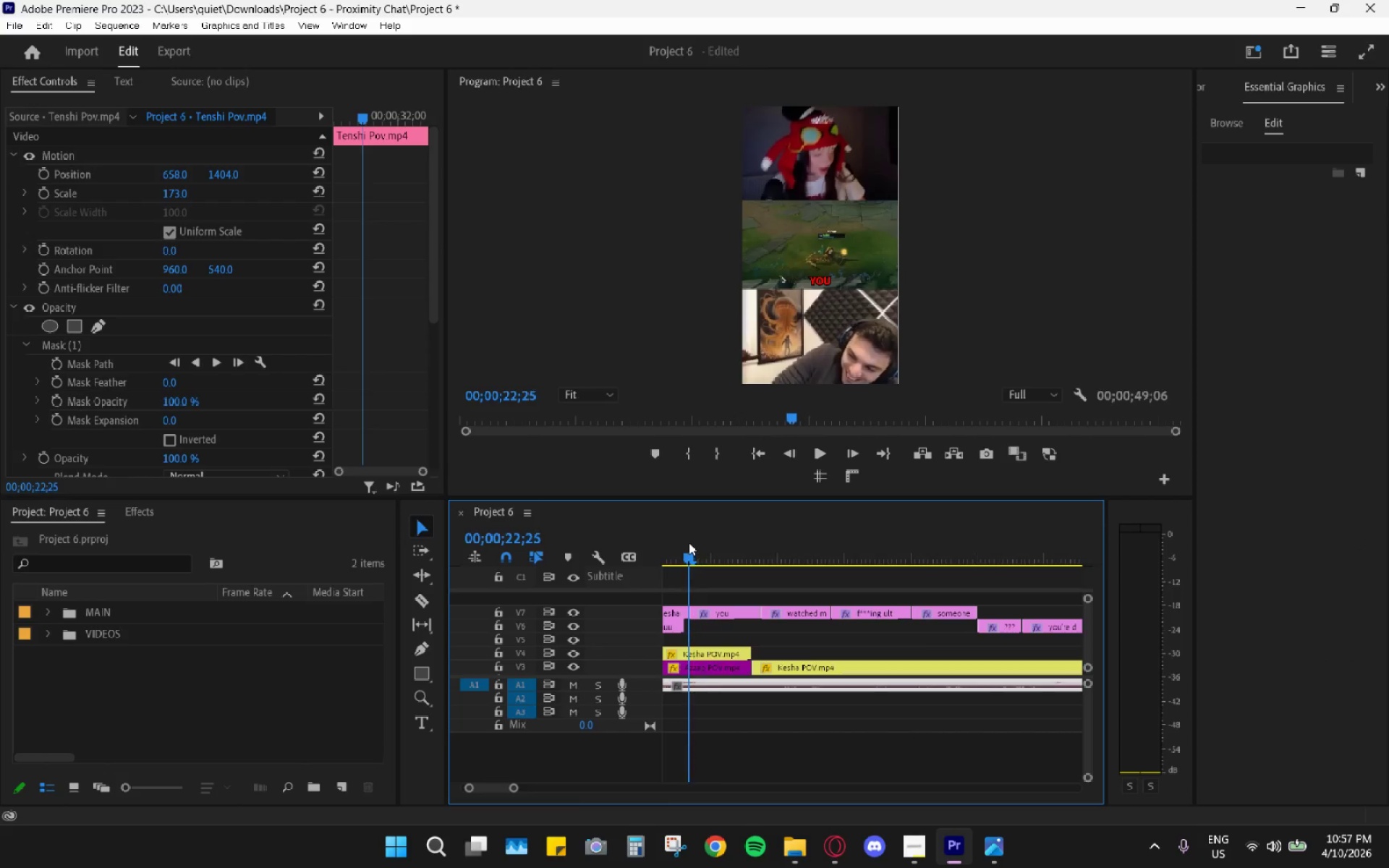 
key(Space)
 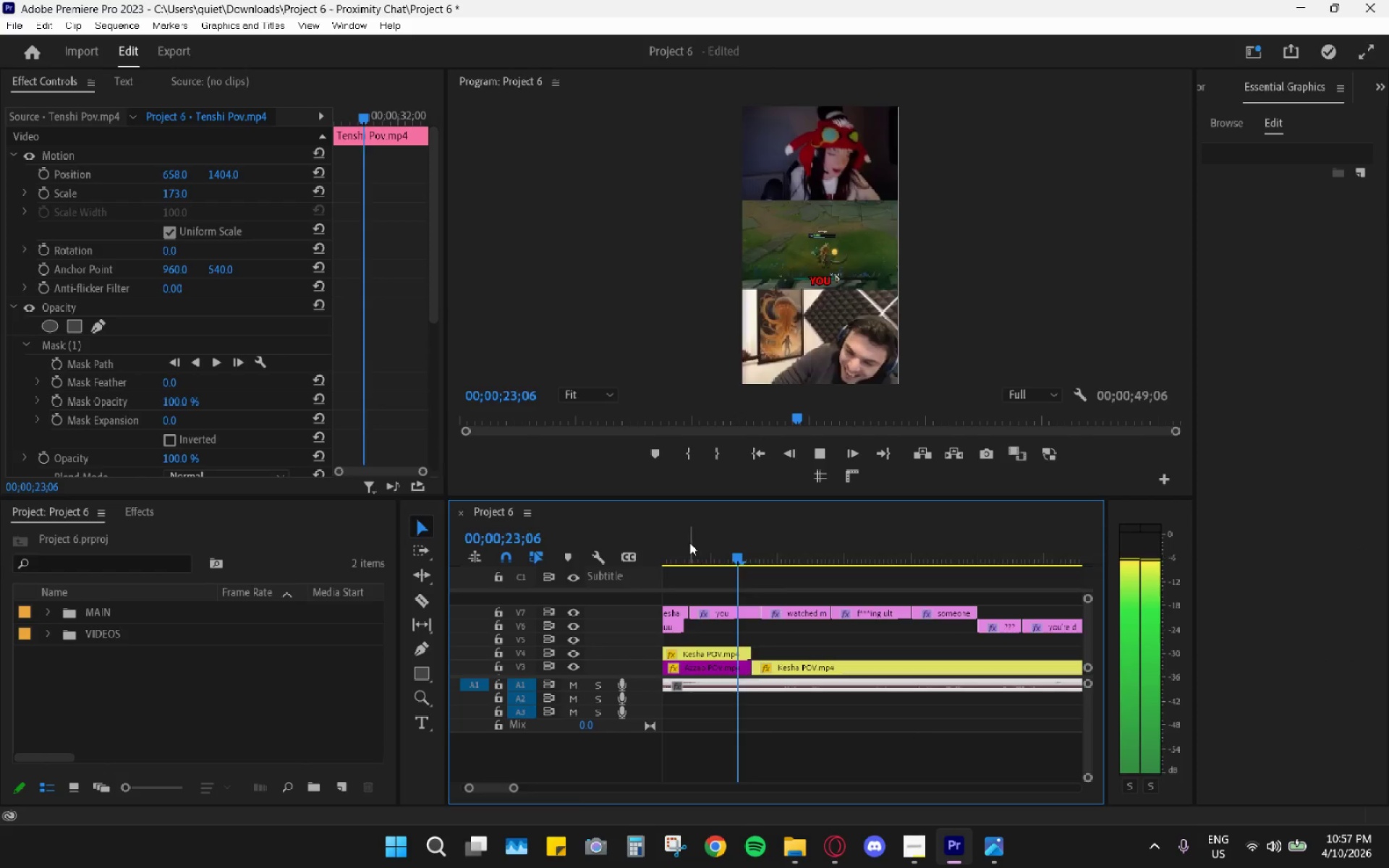 
key(Space)
 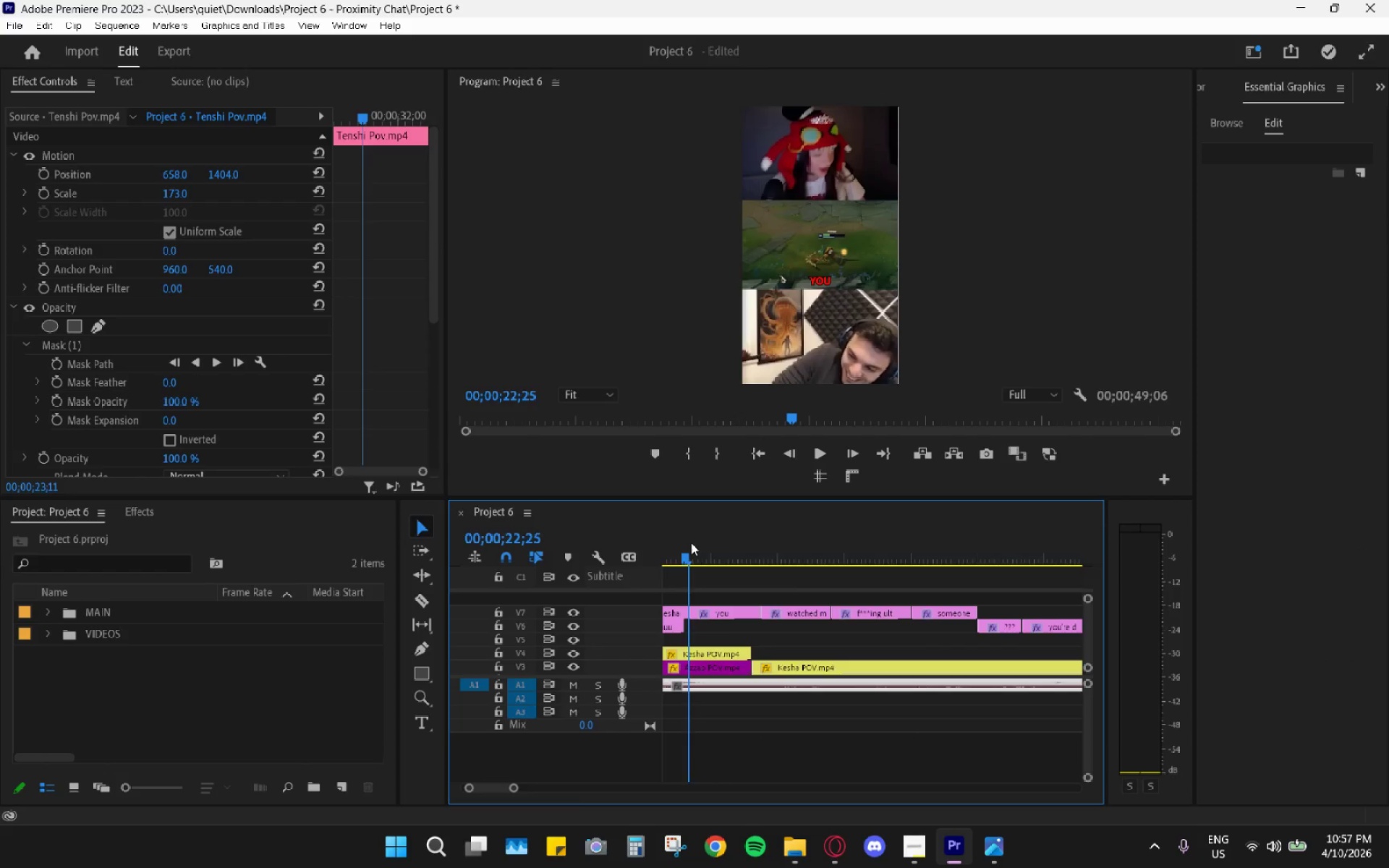 
key(Space)
 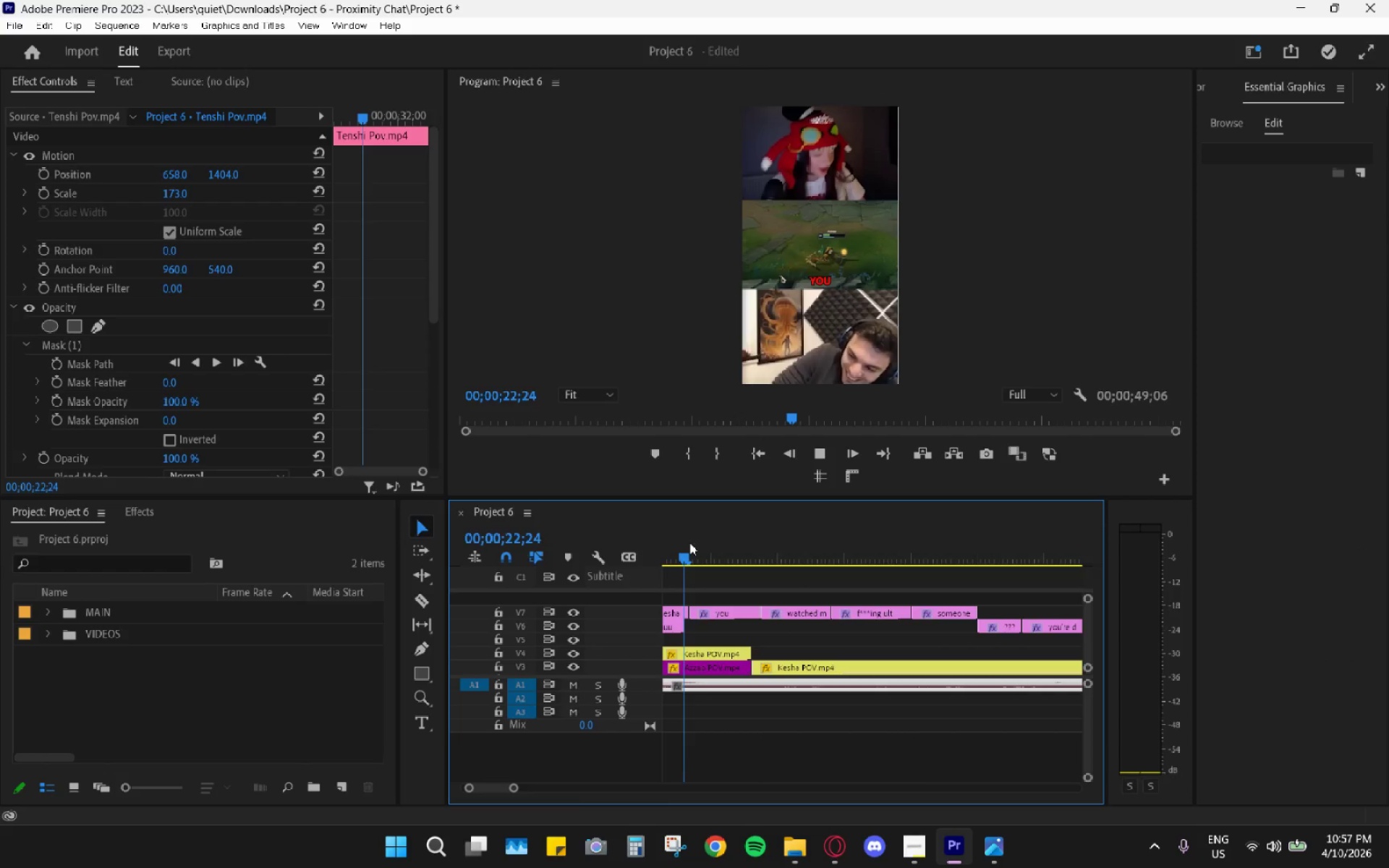 
key(Space)
 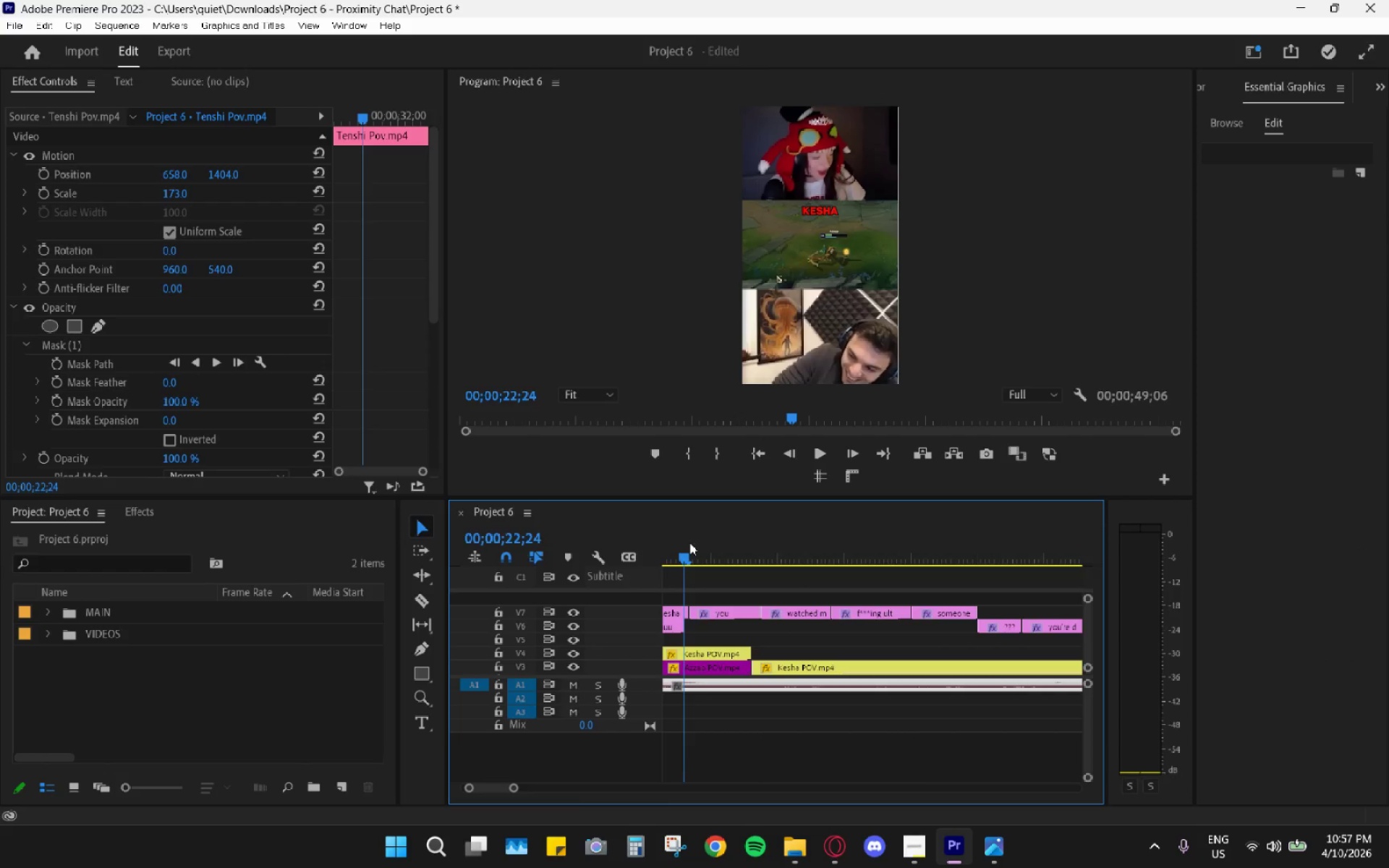 
key(Space)
 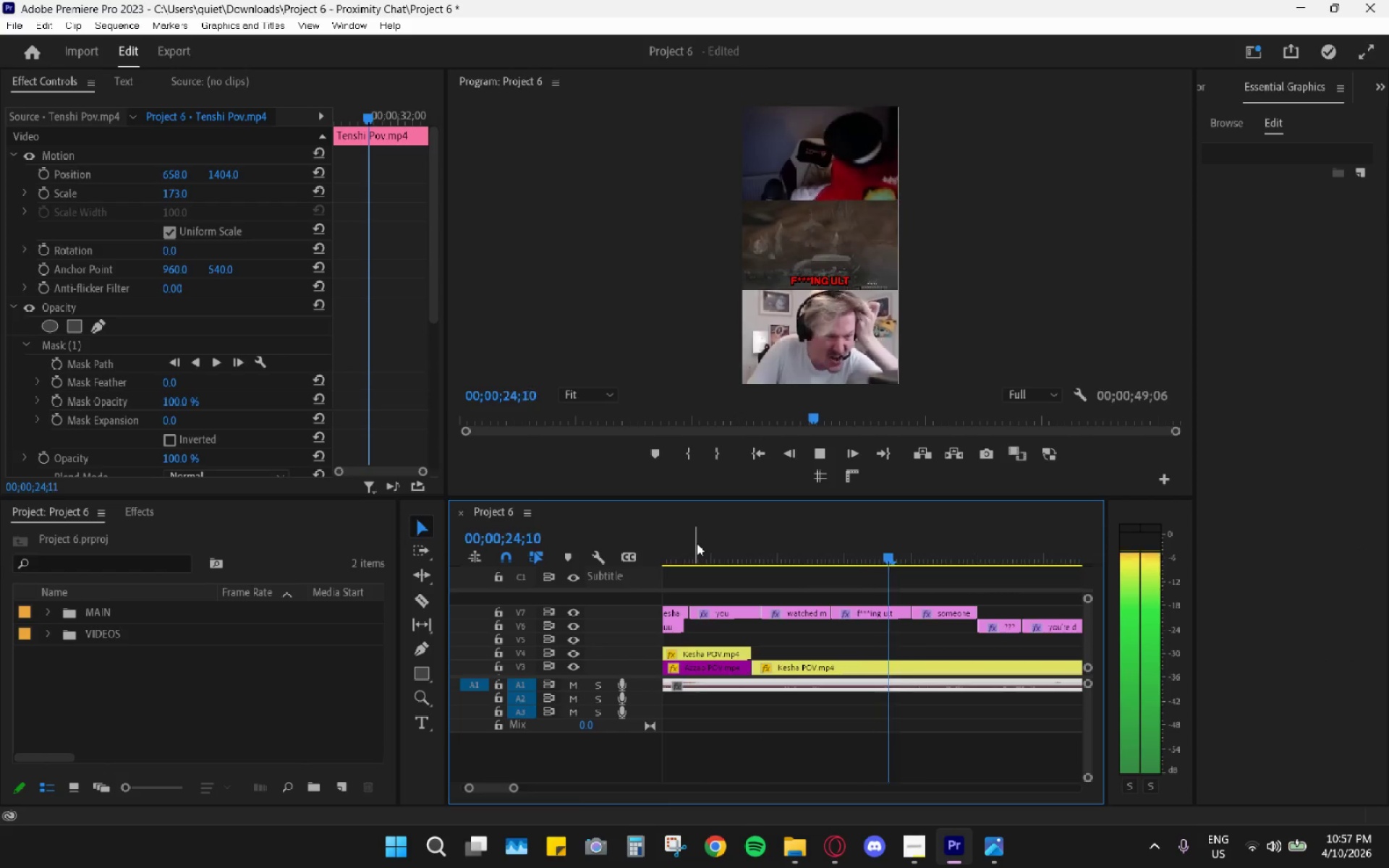 
key(Space)
 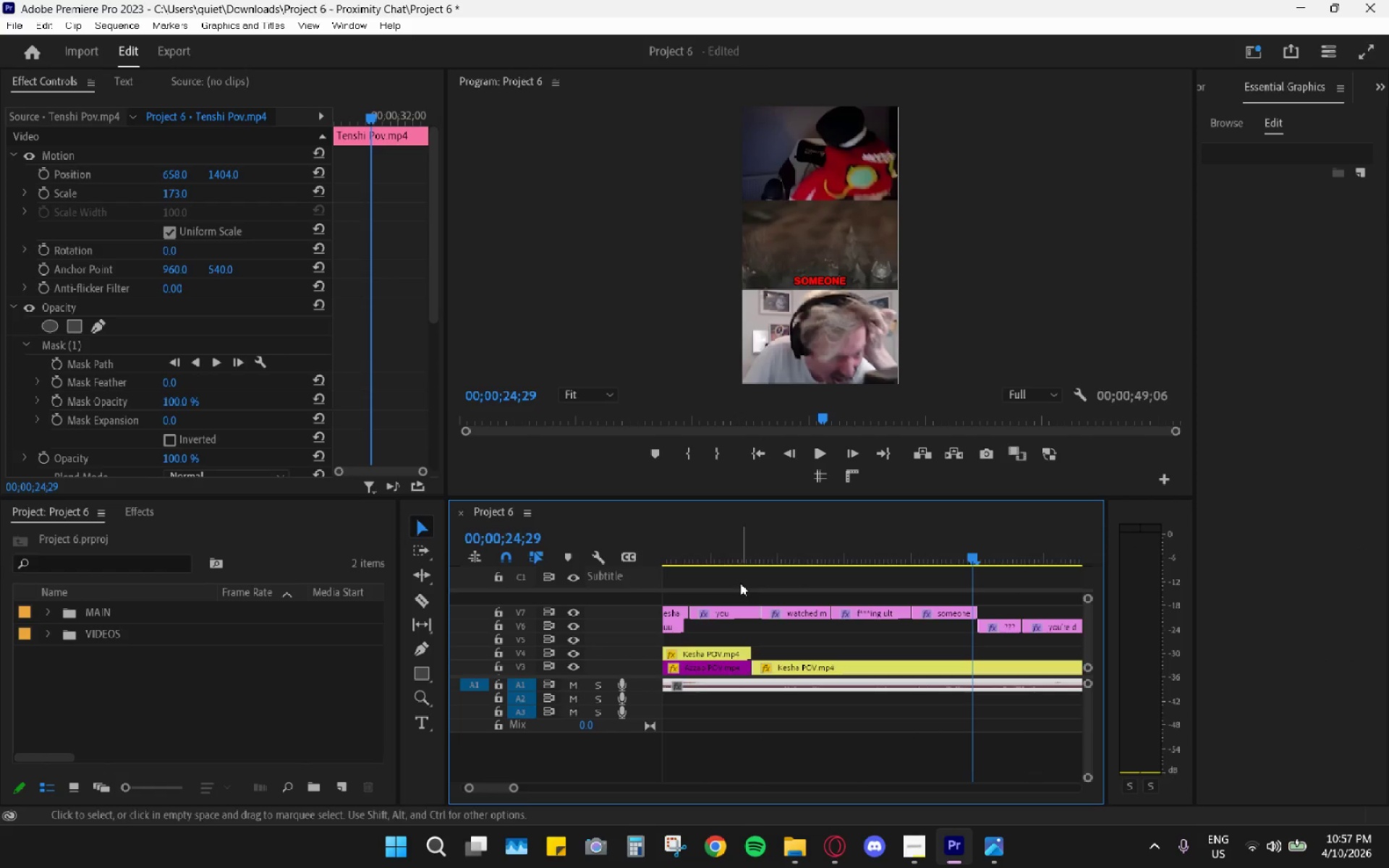 
left_click_drag(start_coordinate=[717, 548], to_coordinate=[692, 544])
 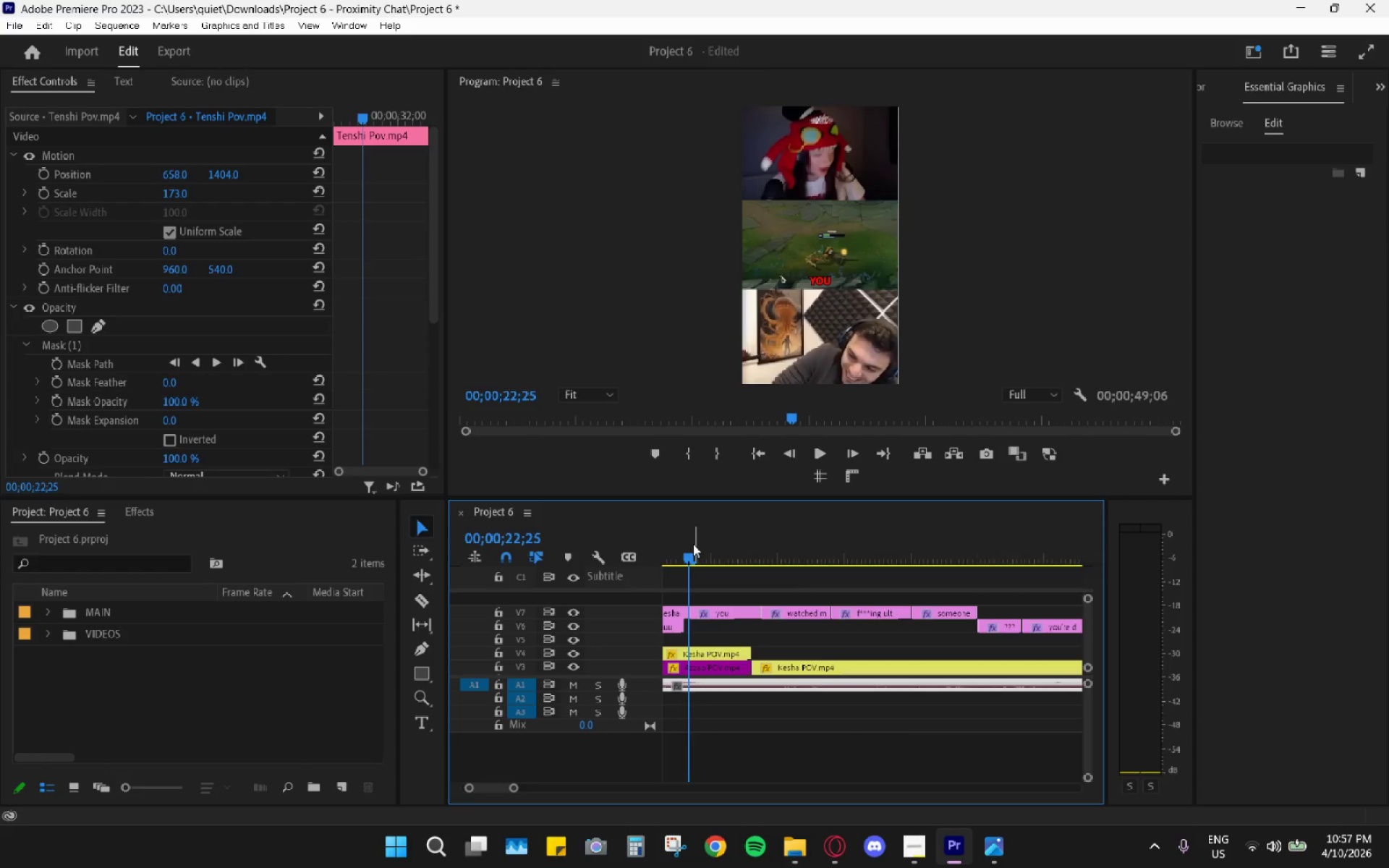 
key(Space)
 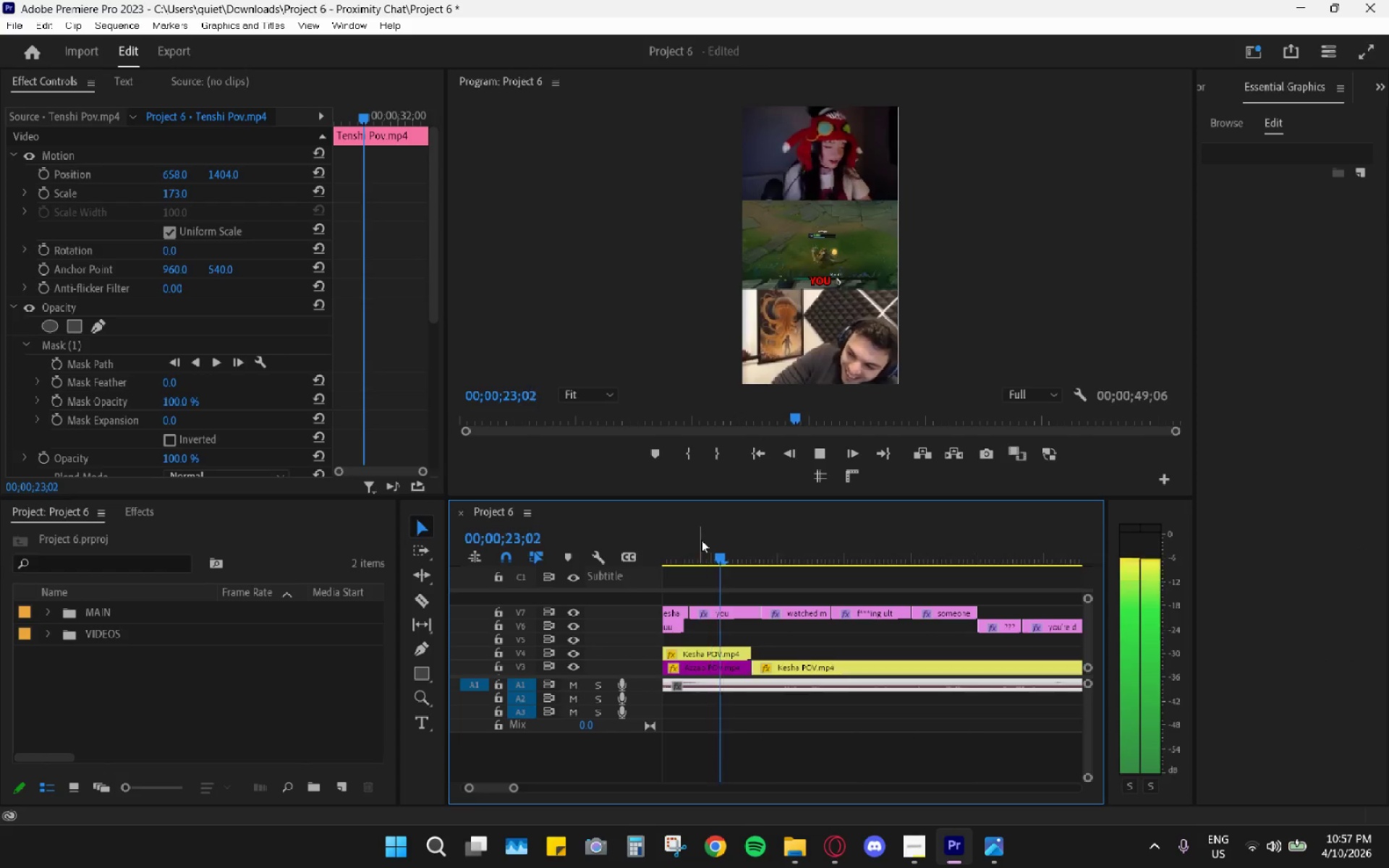 
key(Space)
 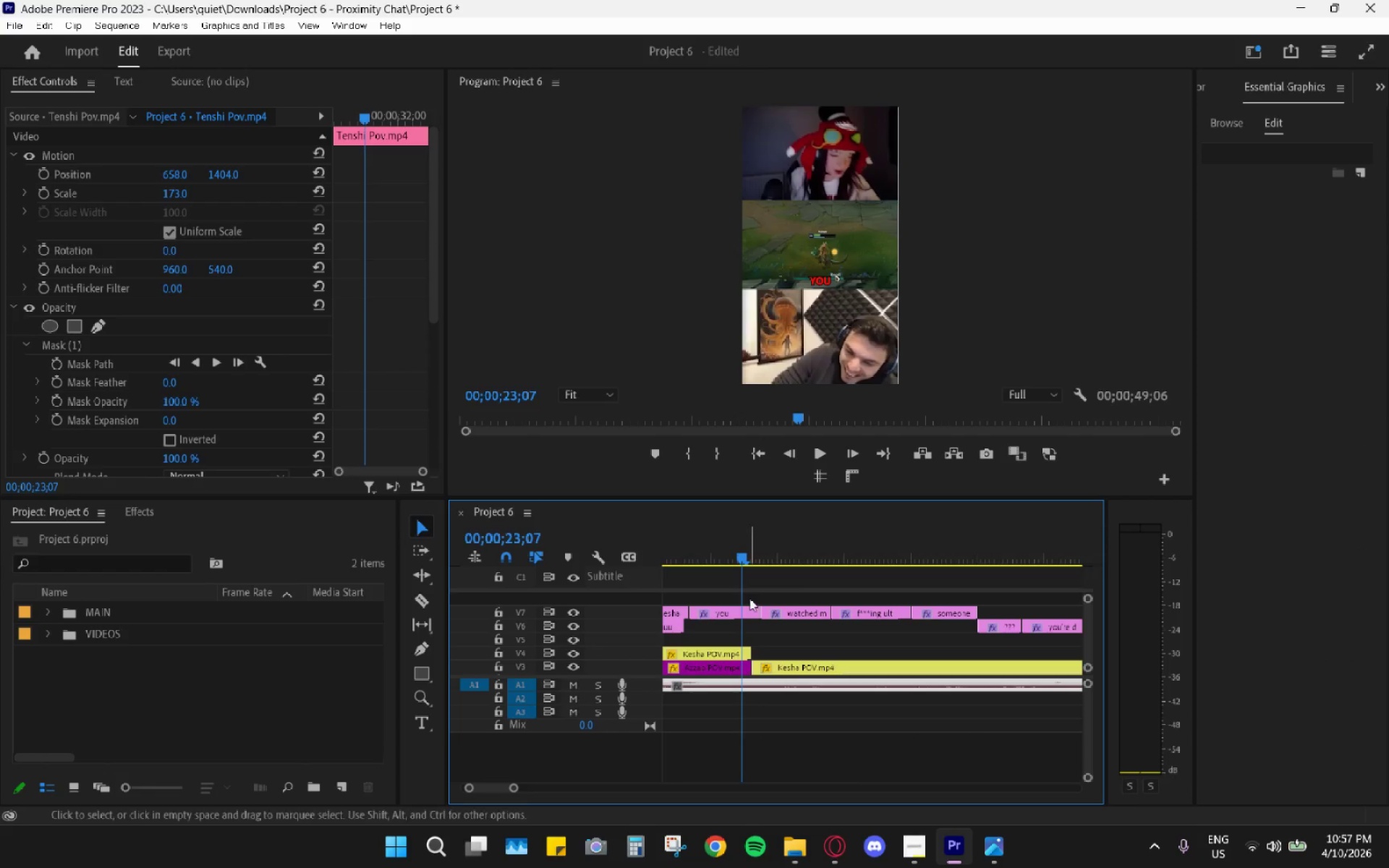 
left_click_drag(start_coordinate=[755, 613], to_coordinate=[740, 608])
 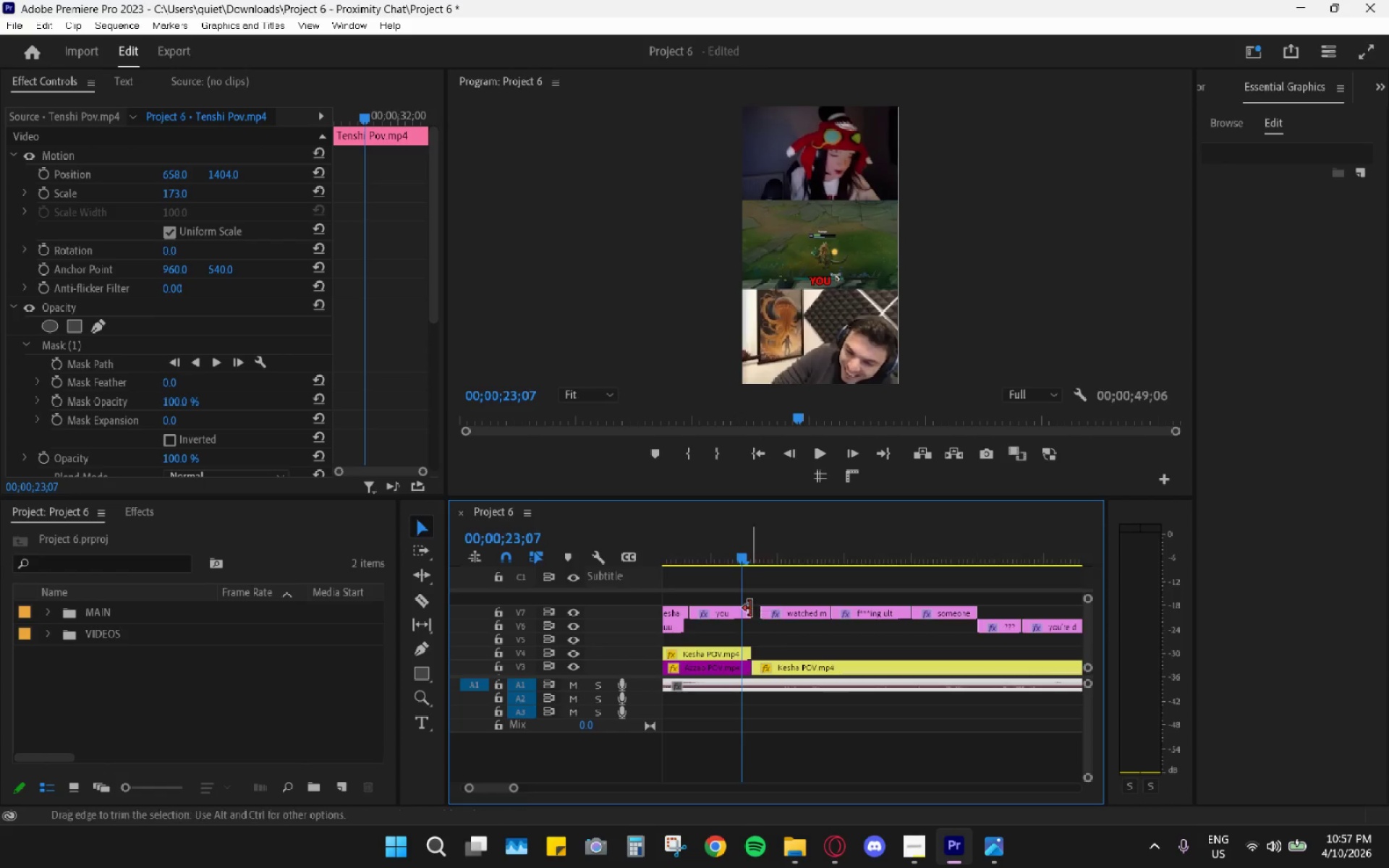 
left_click_drag(start_coordinate=[744, 608], to_coordinate=[735, 608])
 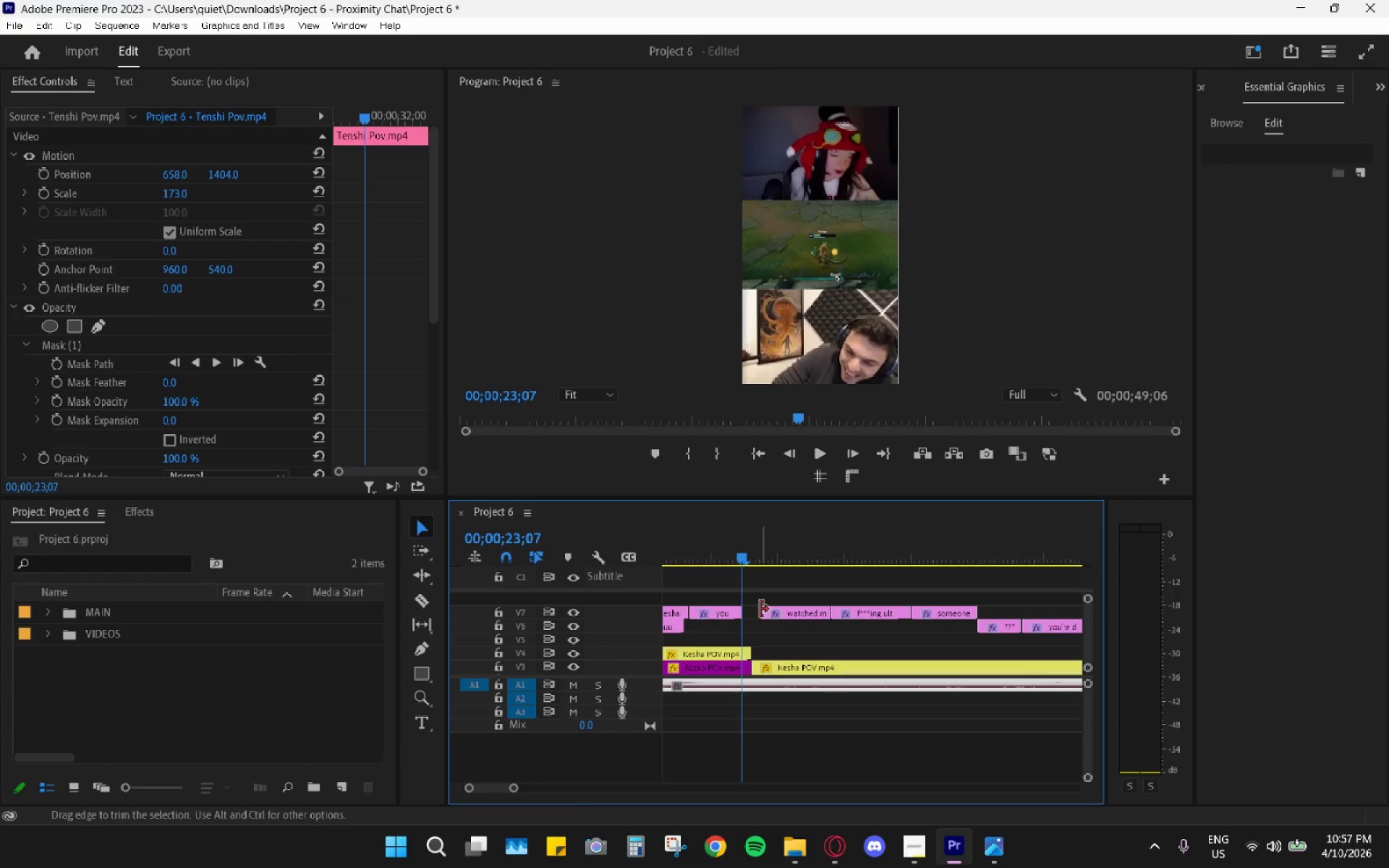 
left_click_drag(start_coordinate=[763, 610], to_coordinate=[736, 608])
 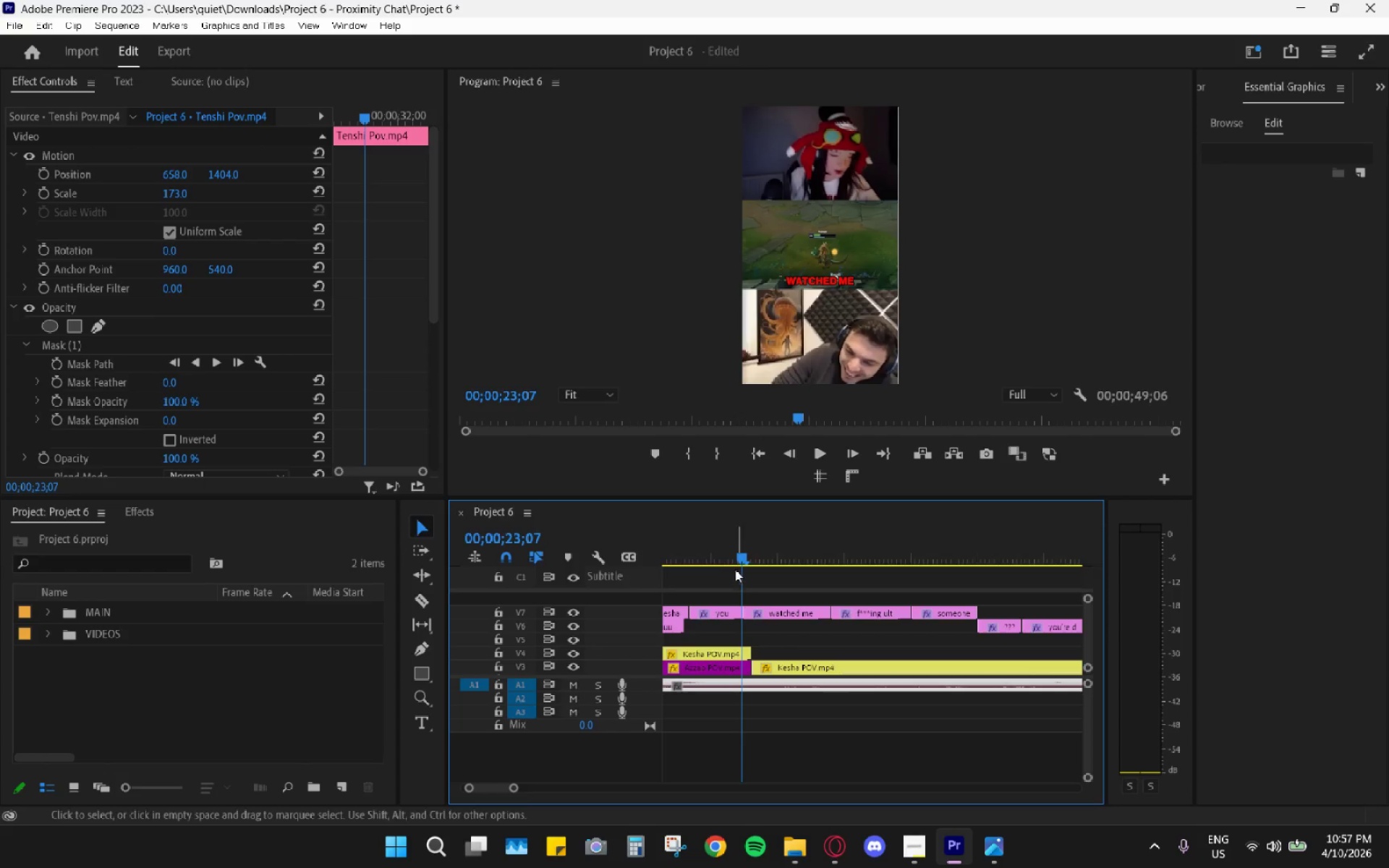 
key(Space)
 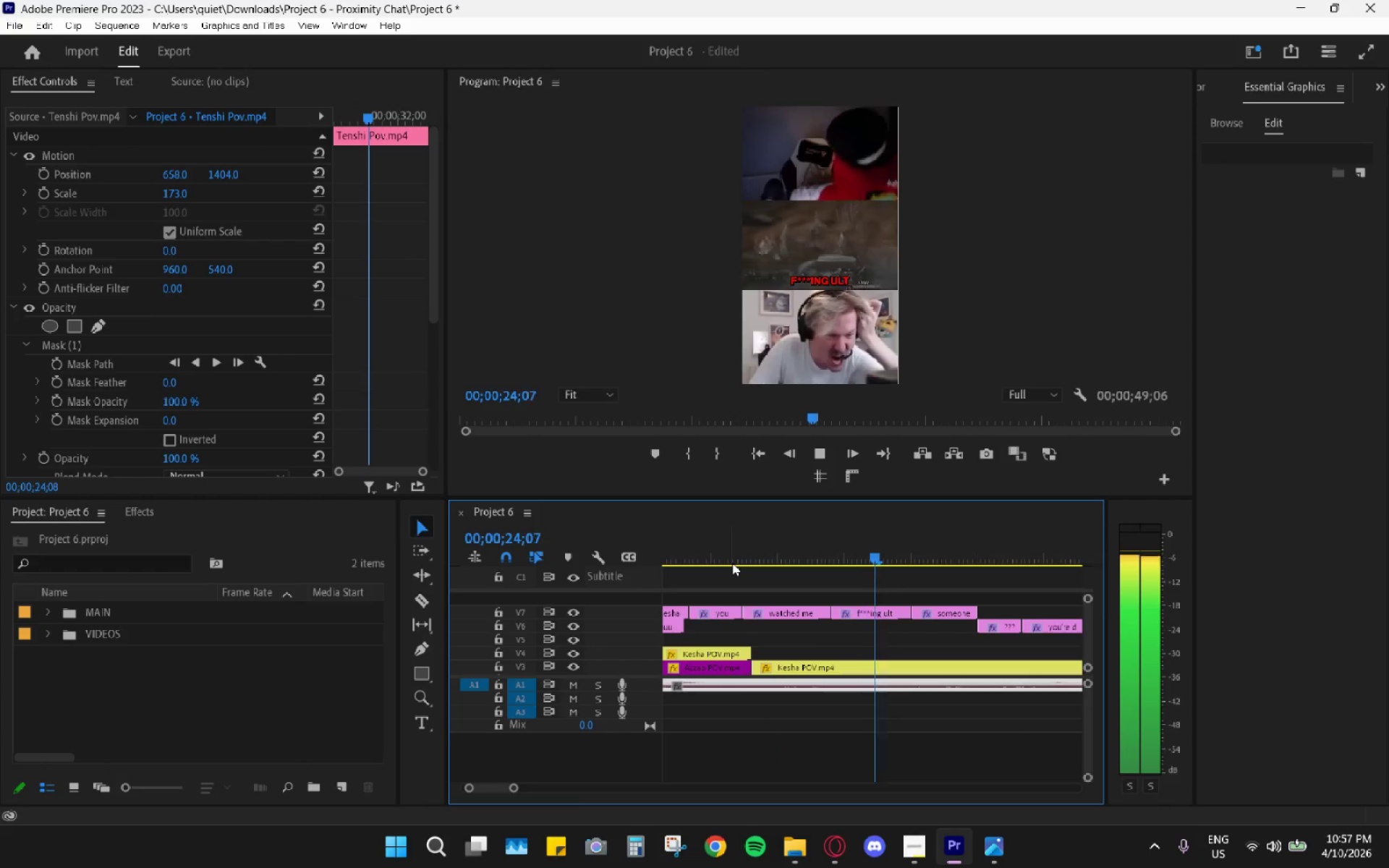 
key(Space)
 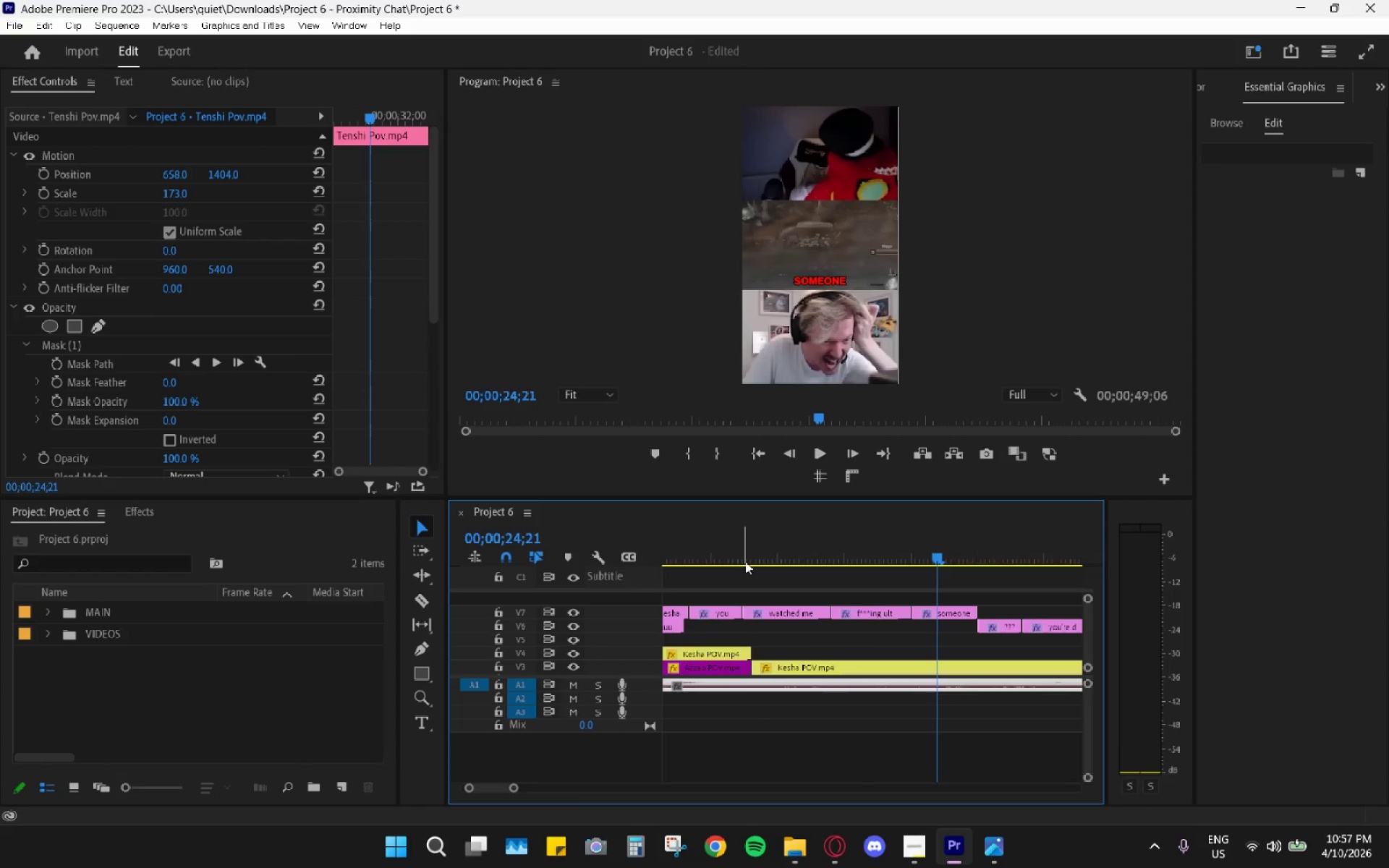 
key(Space)
 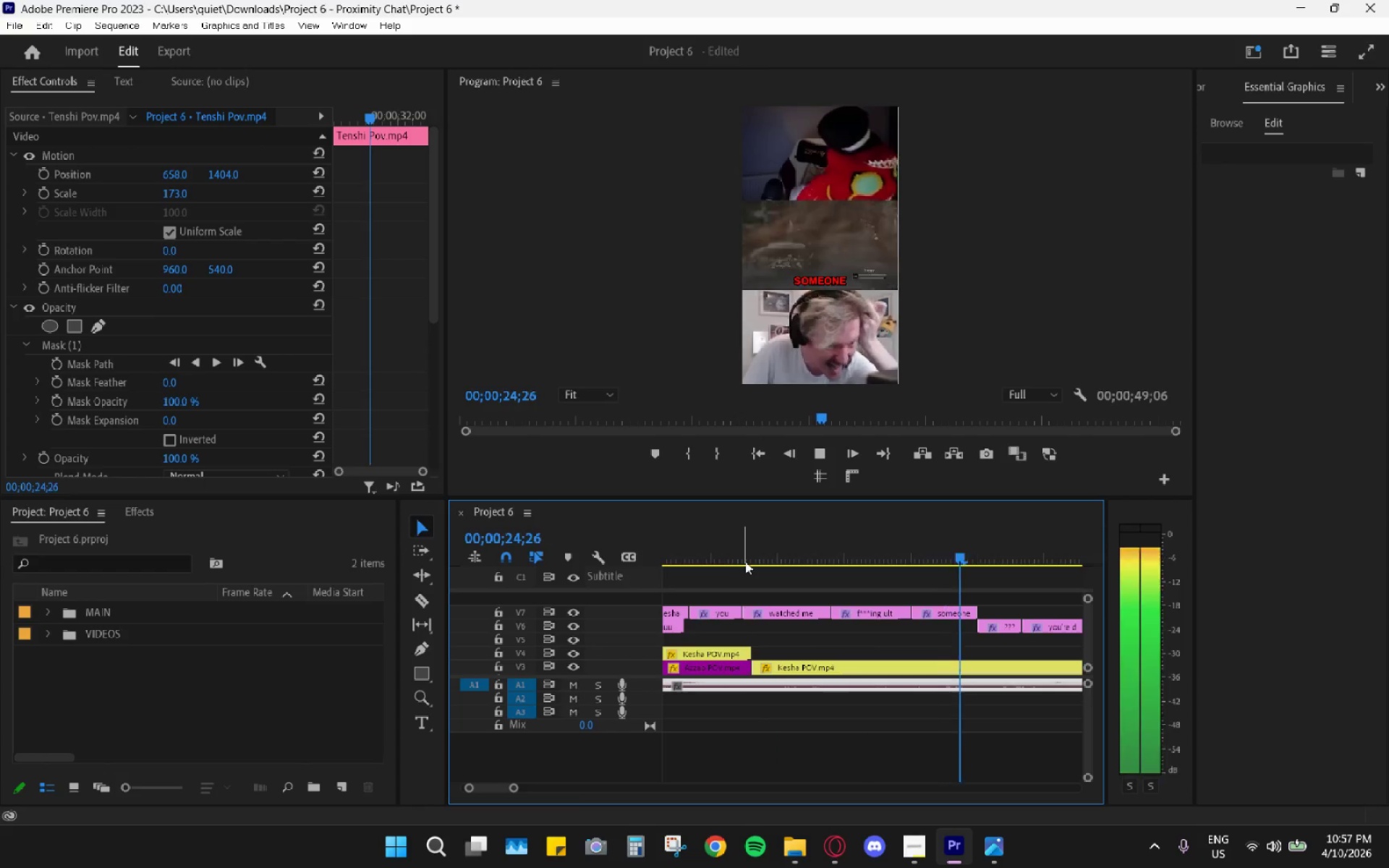 
key(Space)
 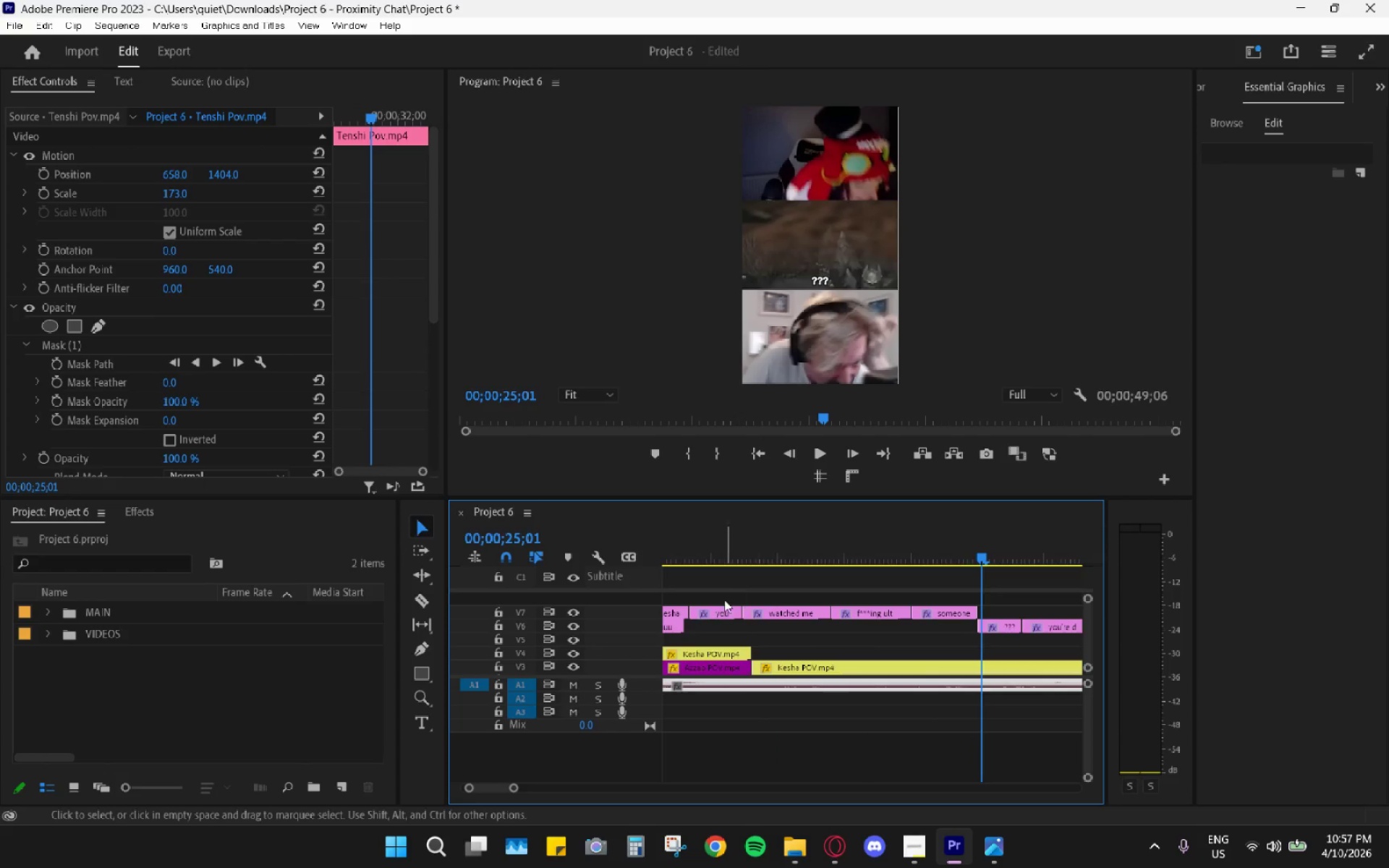 
left_click_drag(start_coordinate=[722, 603], to_coordinate=[722, 607])
 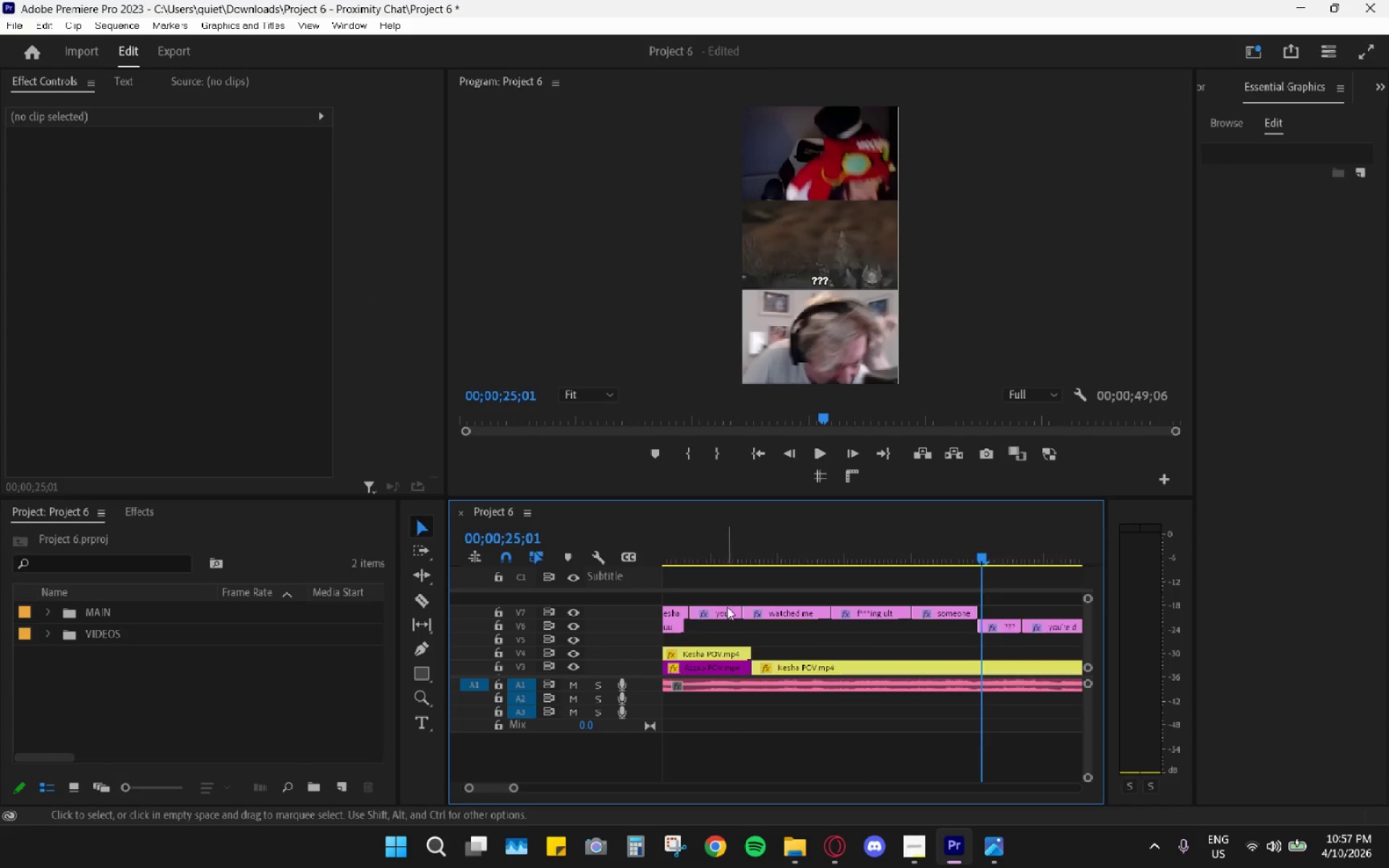 
double_click([729, 607])
 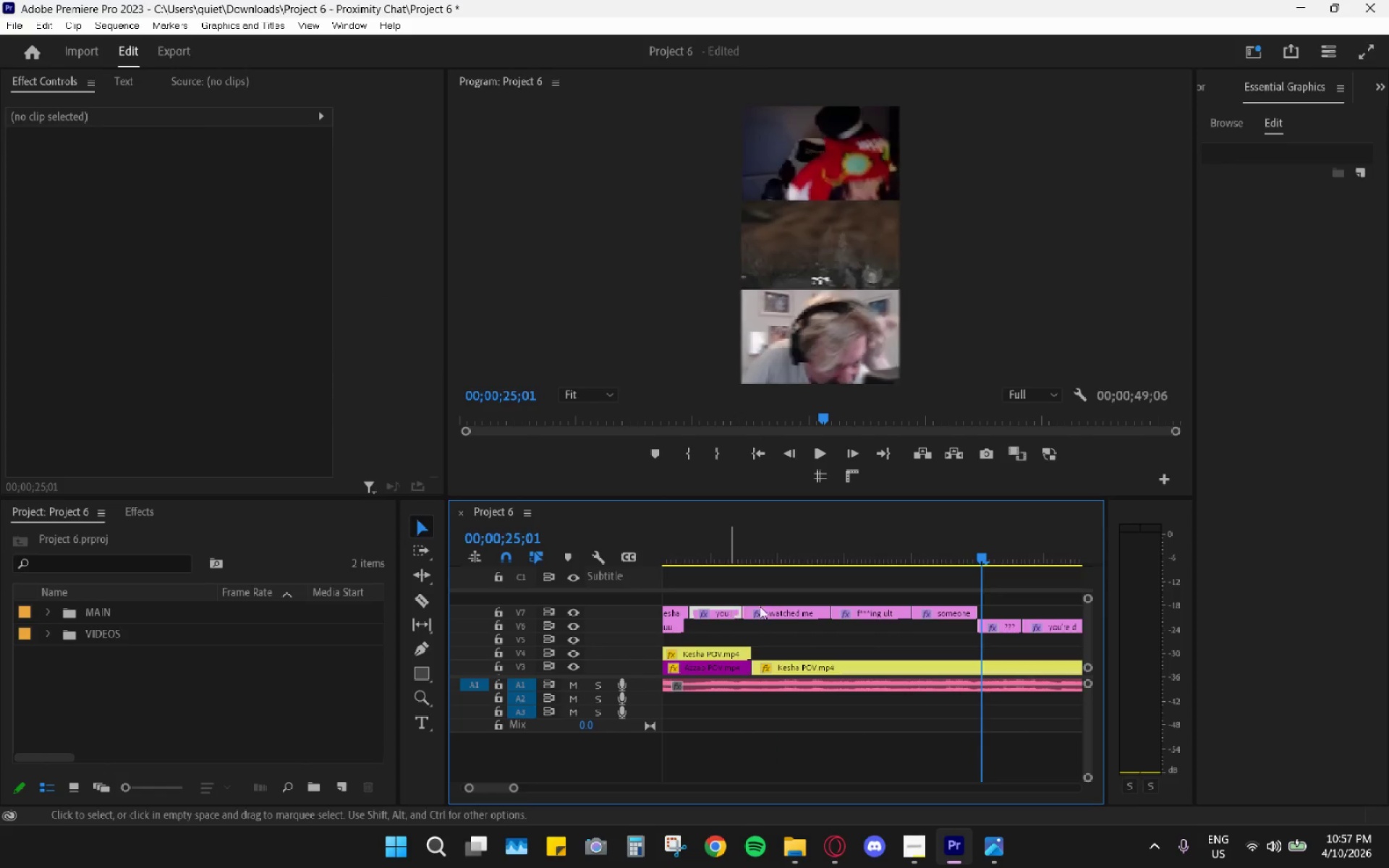 
key(Control+V)
 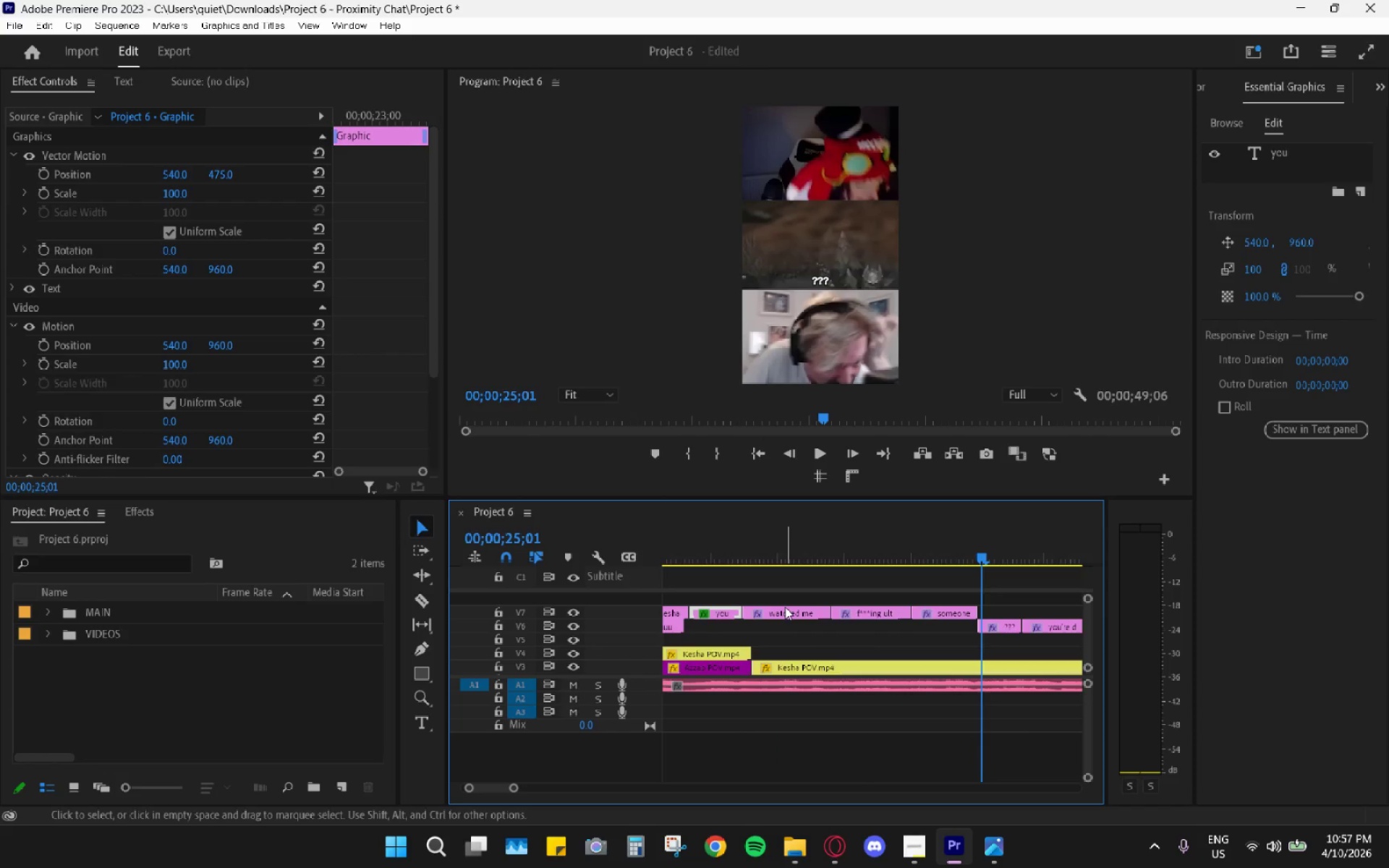 
left_click([785, 607])
 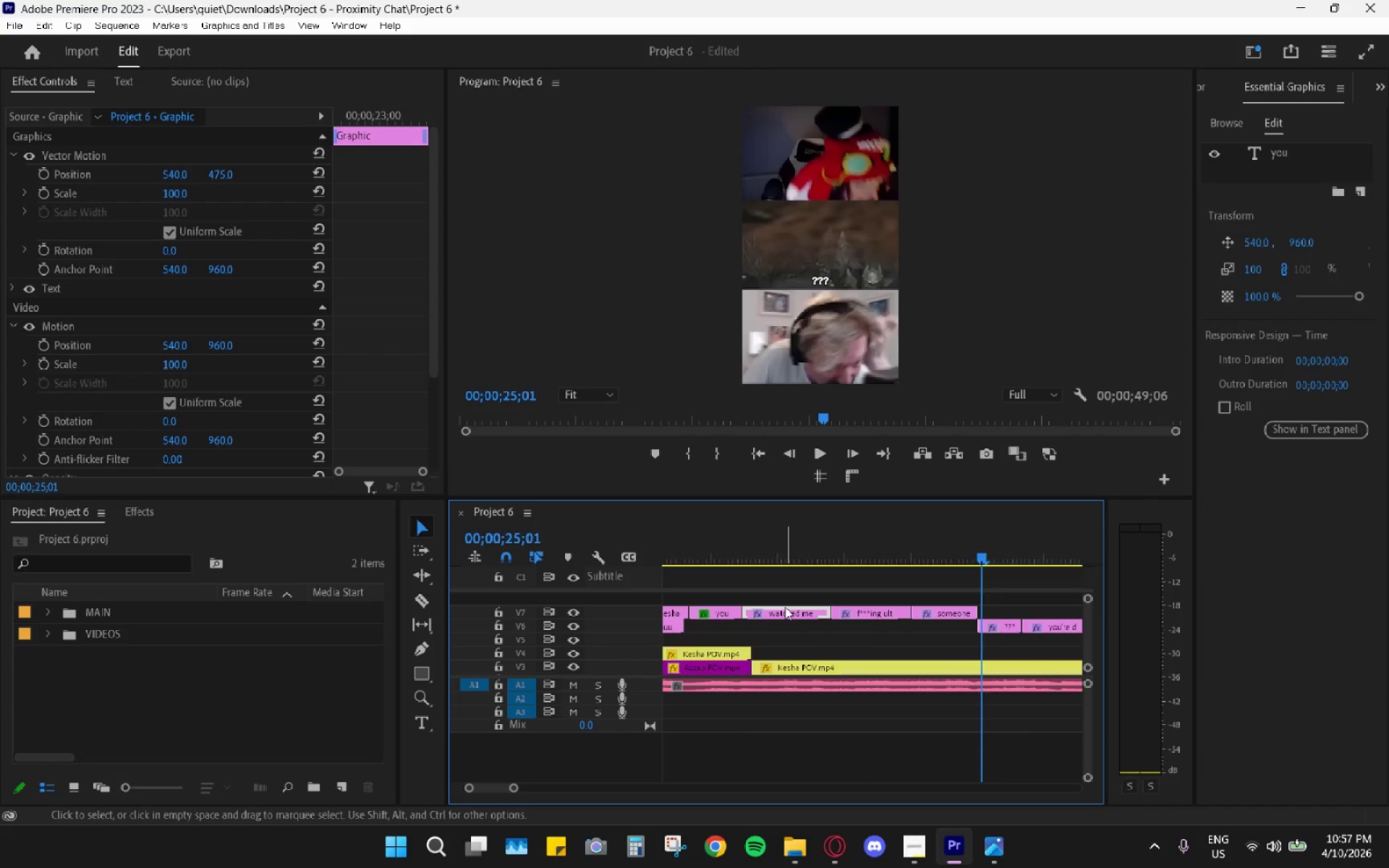 
key(Control+V)
 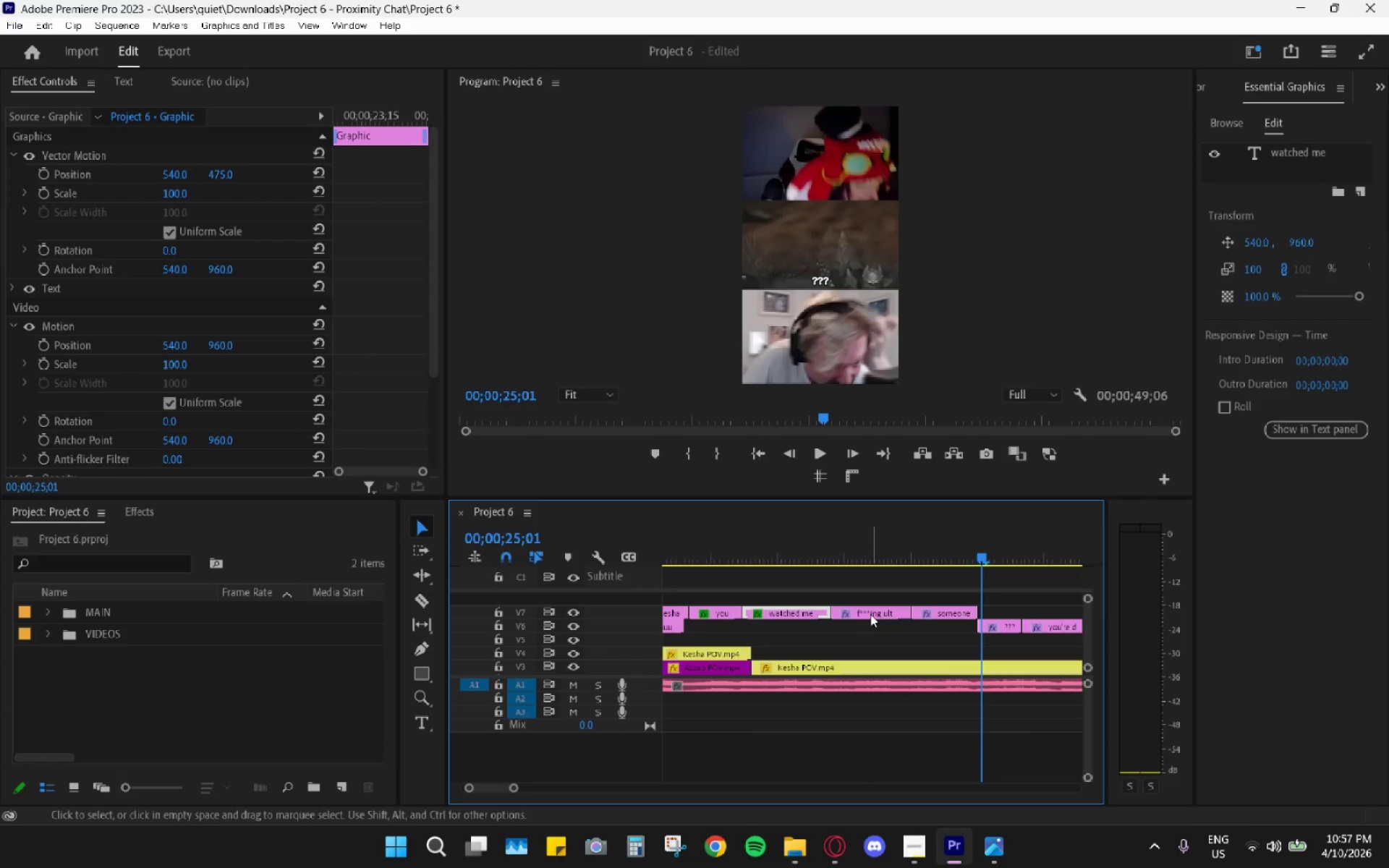 
left_click([871, 614])
 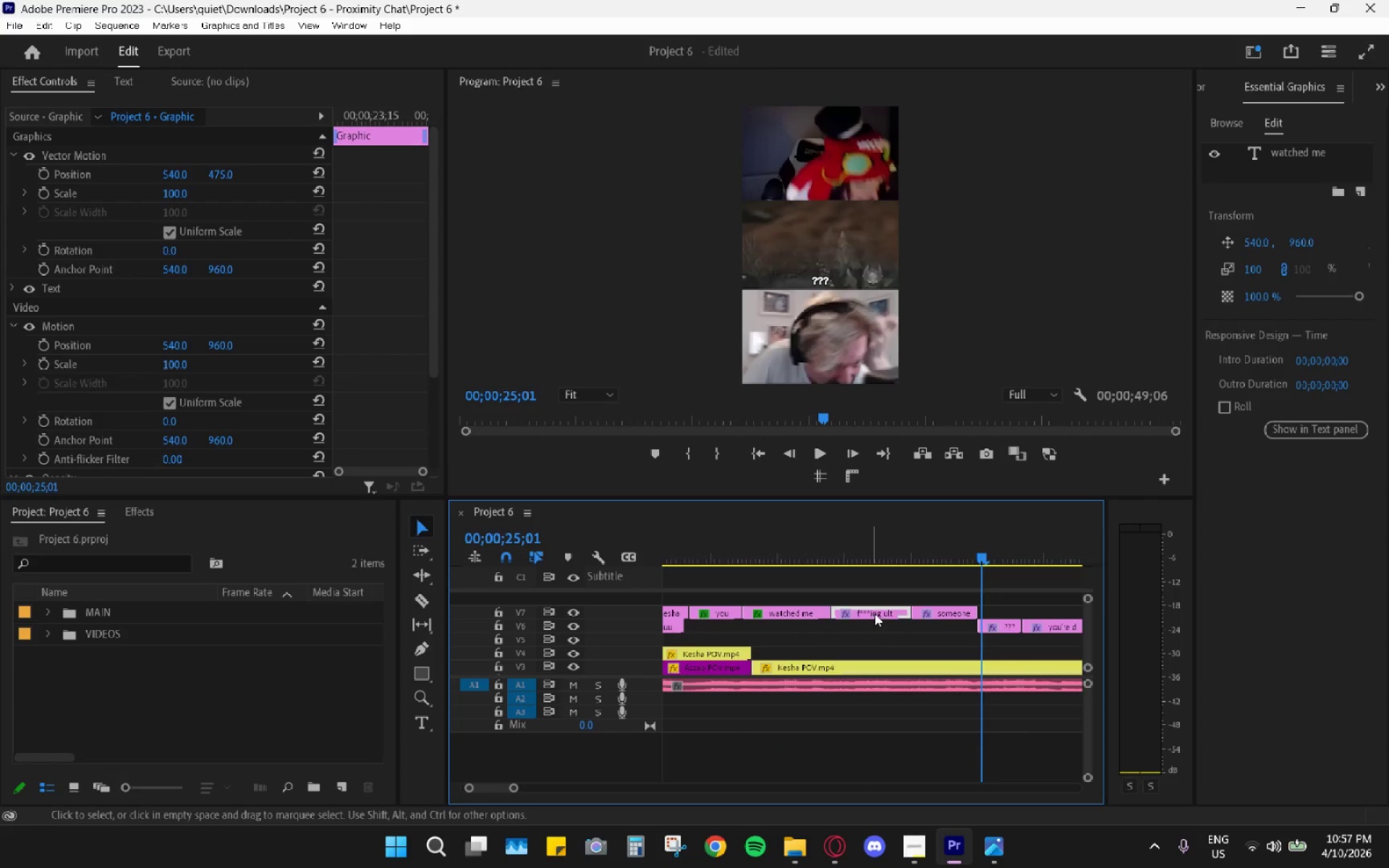 
key(Control+ControlLeft)
 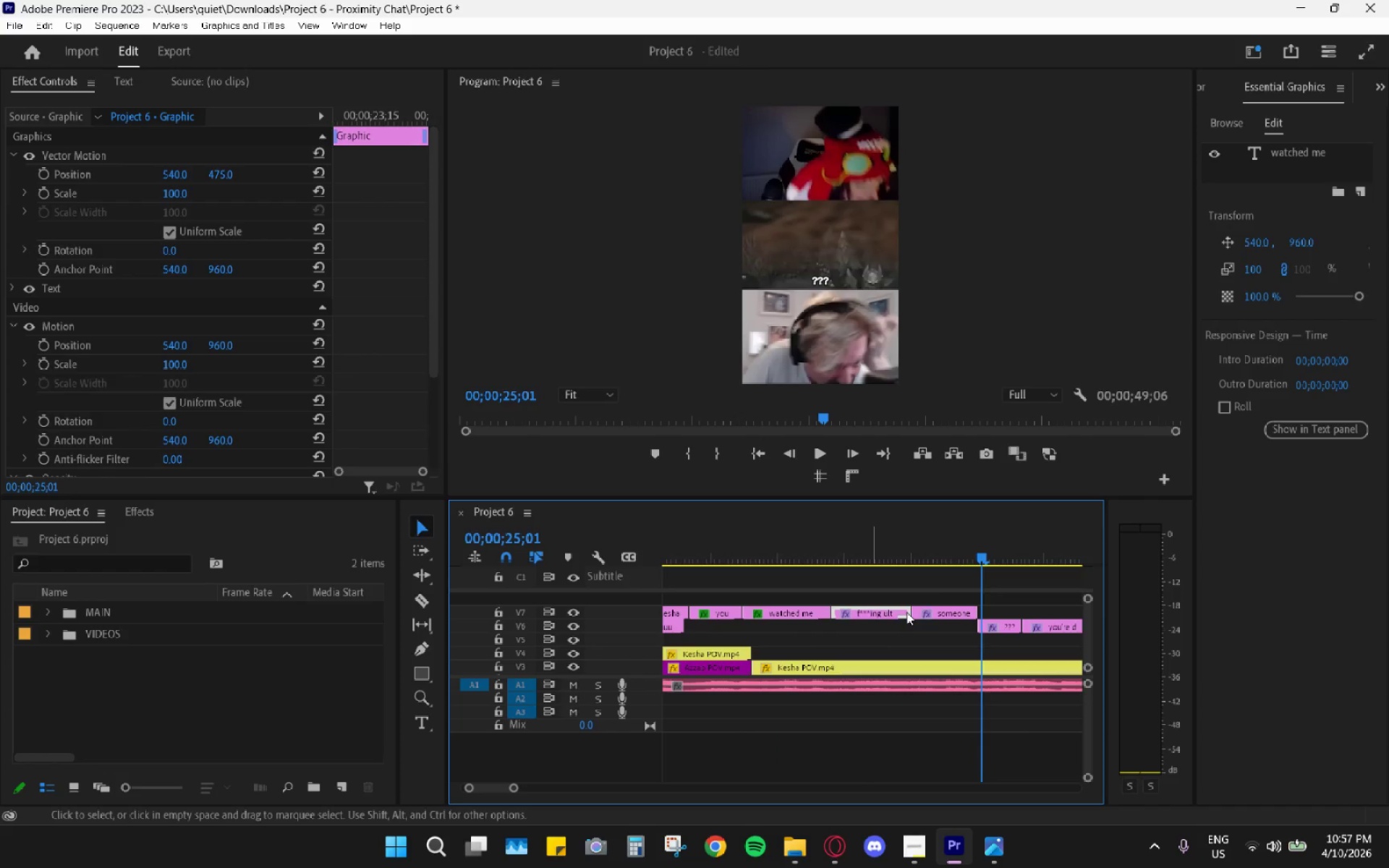 
key(Control+V)
 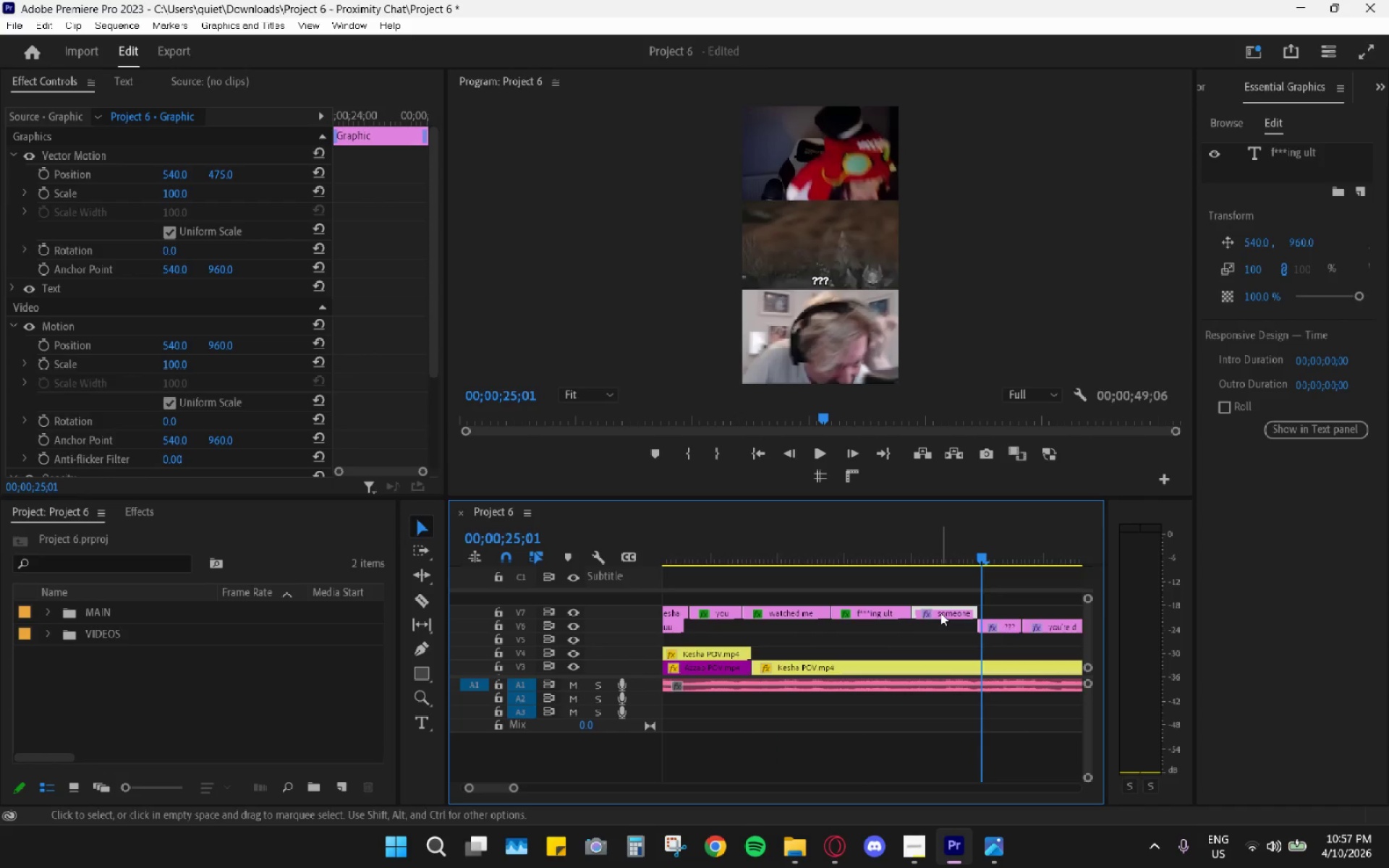 
key(Control+V)
 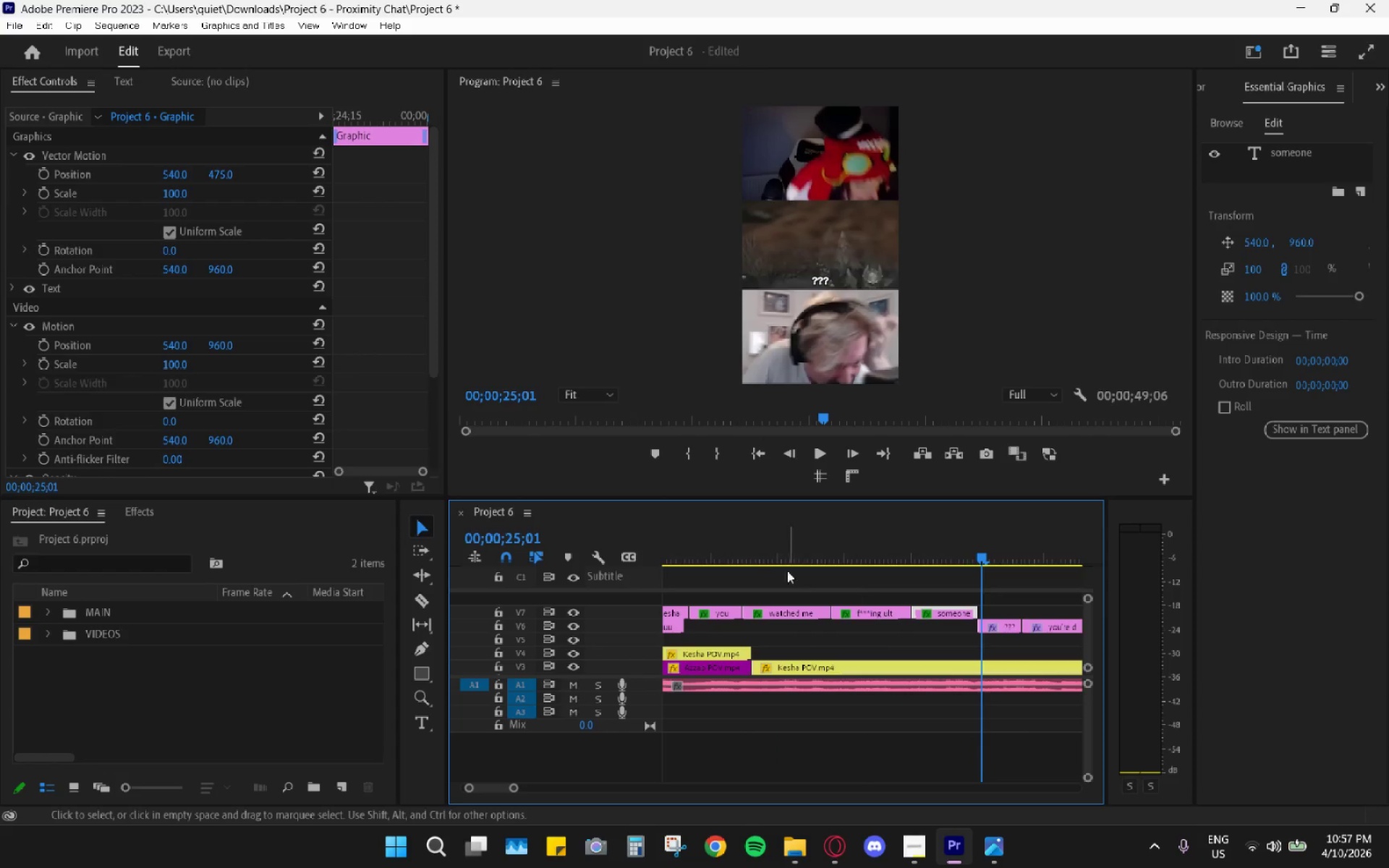 
left_click_drag(start_coordinate=[723, 551], to_coordinate=[681, 541])
 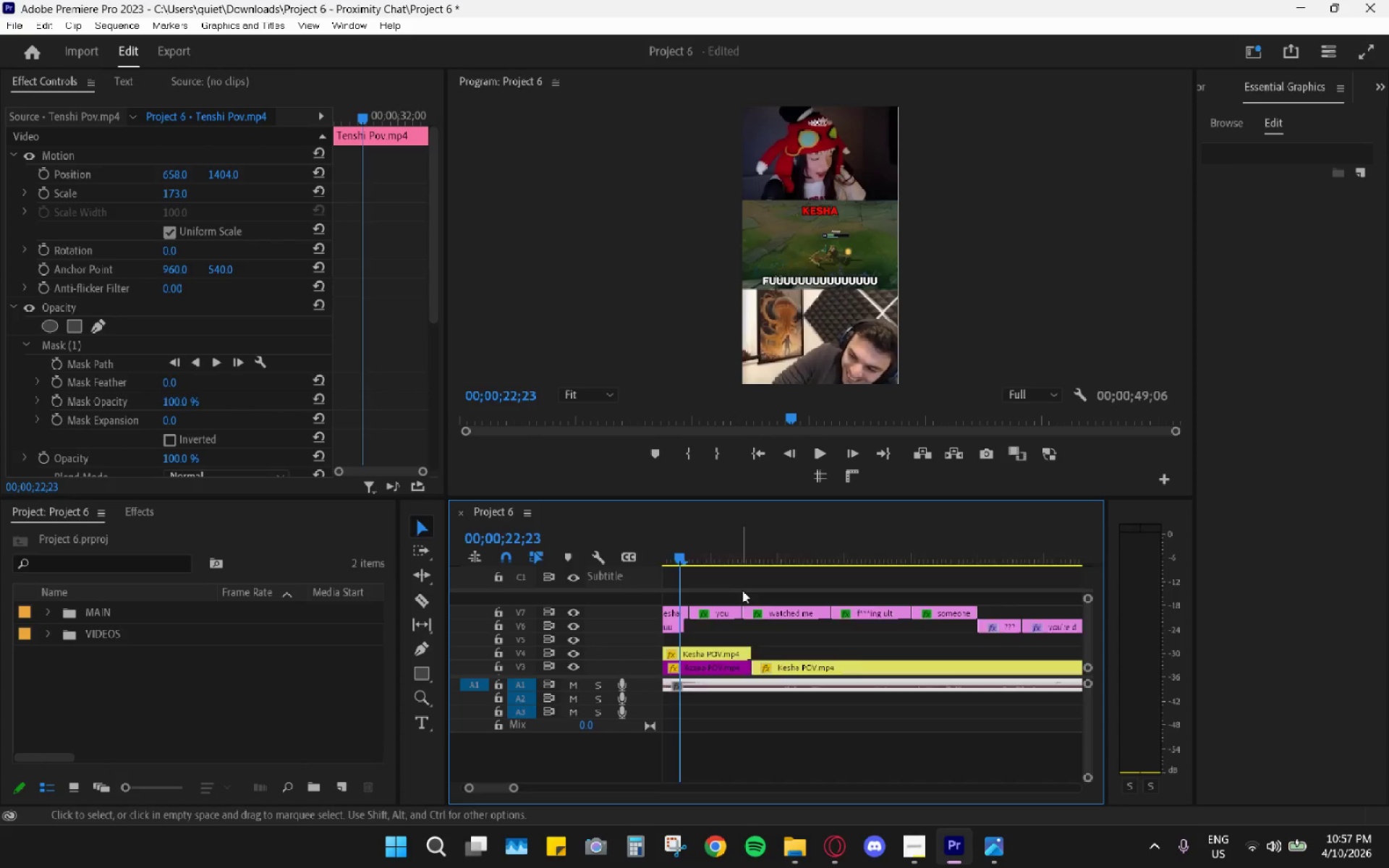 
scroll: coordinate [742, 590], scroll_direction: up, amount: 4.0
 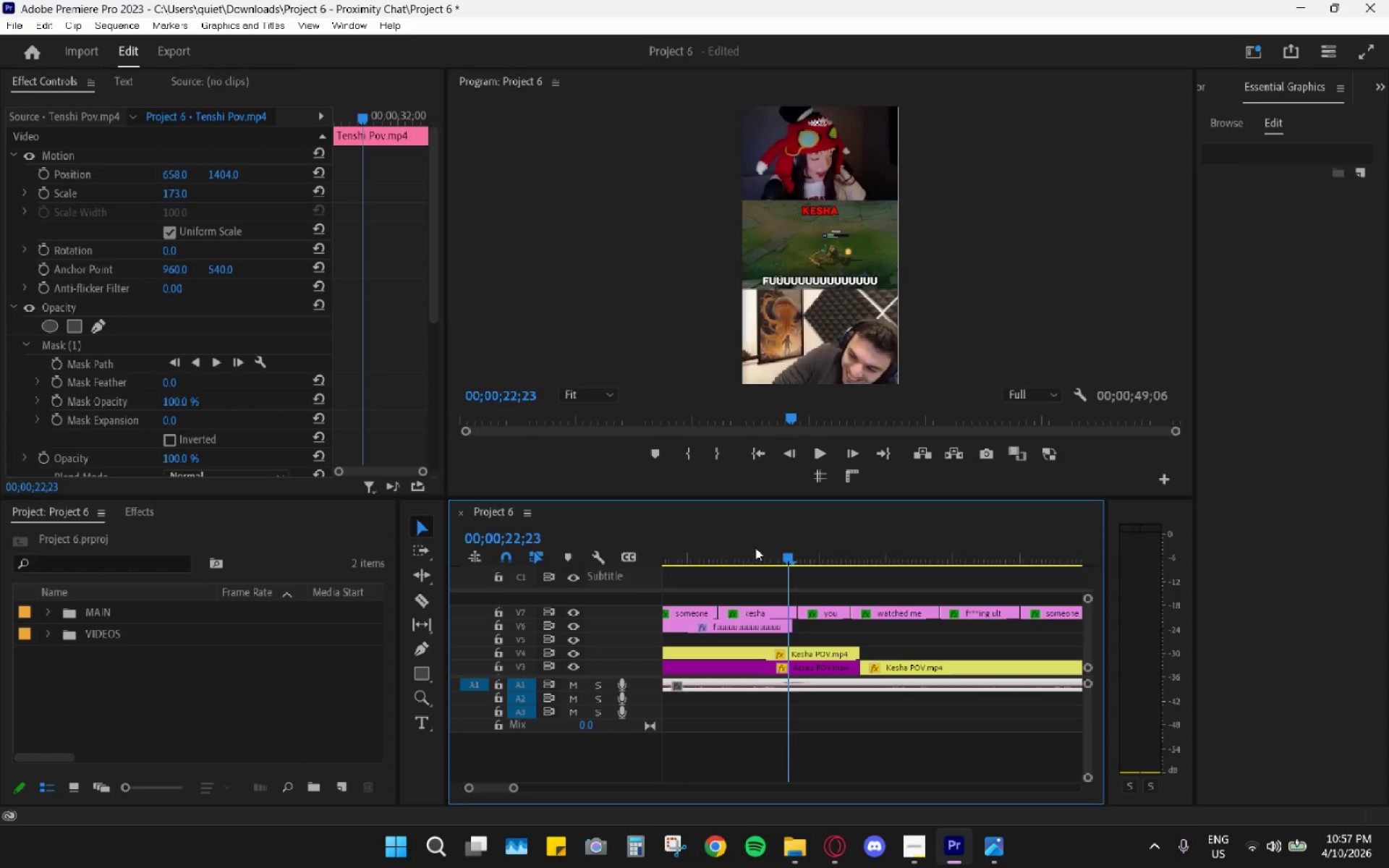 
left_click_drag(start_coordinate=[735, 540], to_coordinate=[731, 539])
 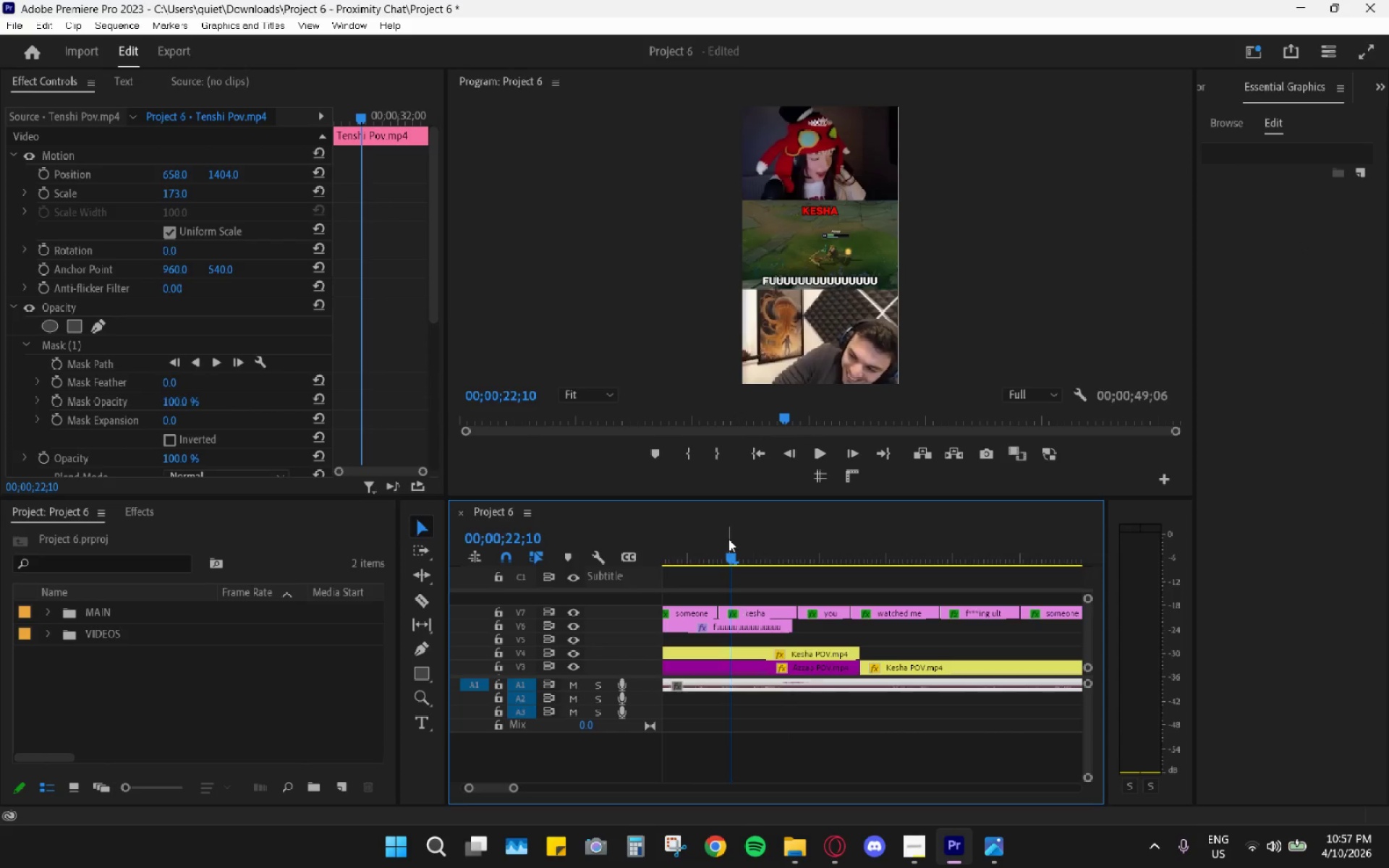 
key(Space)
 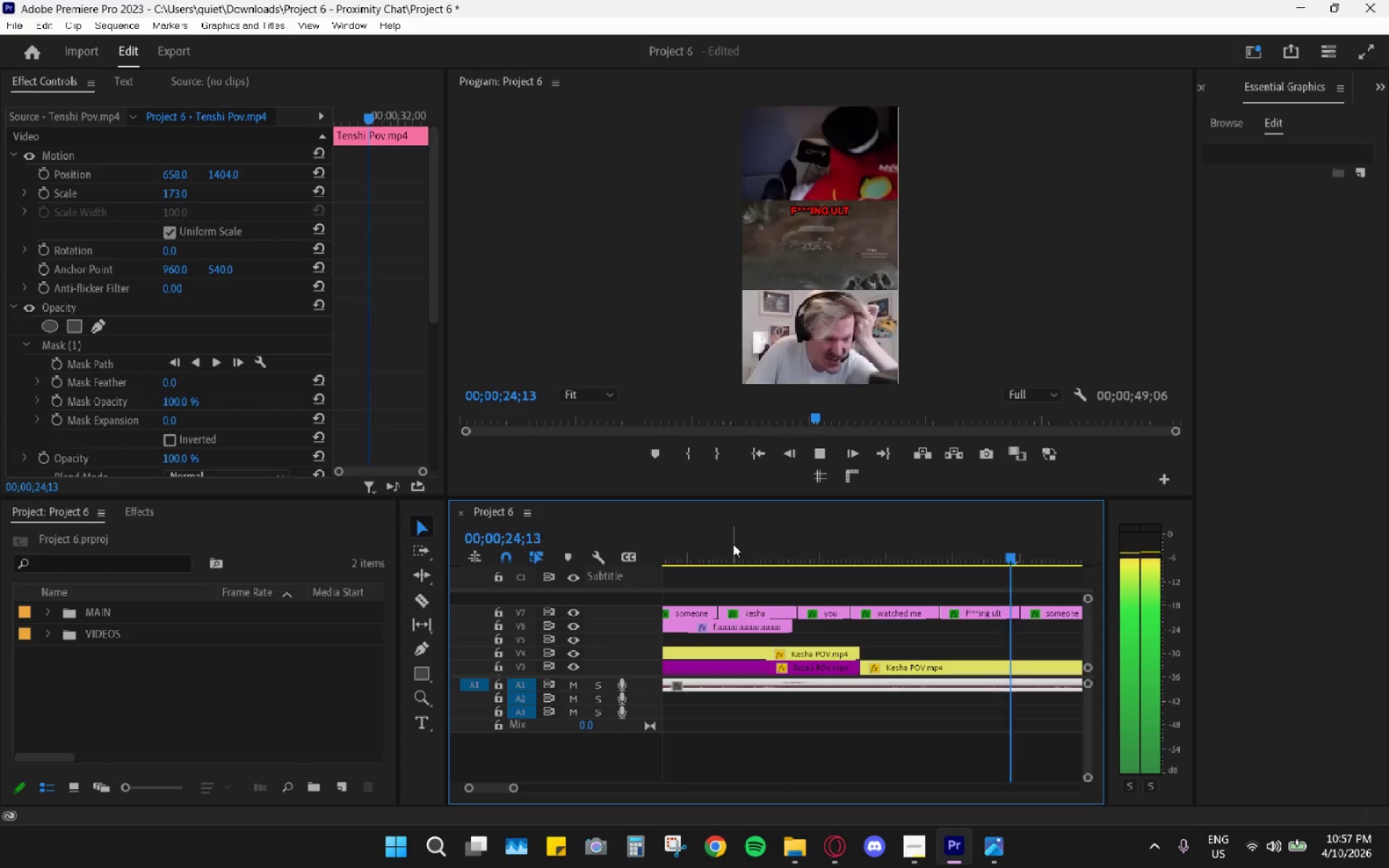 
key(Space)
 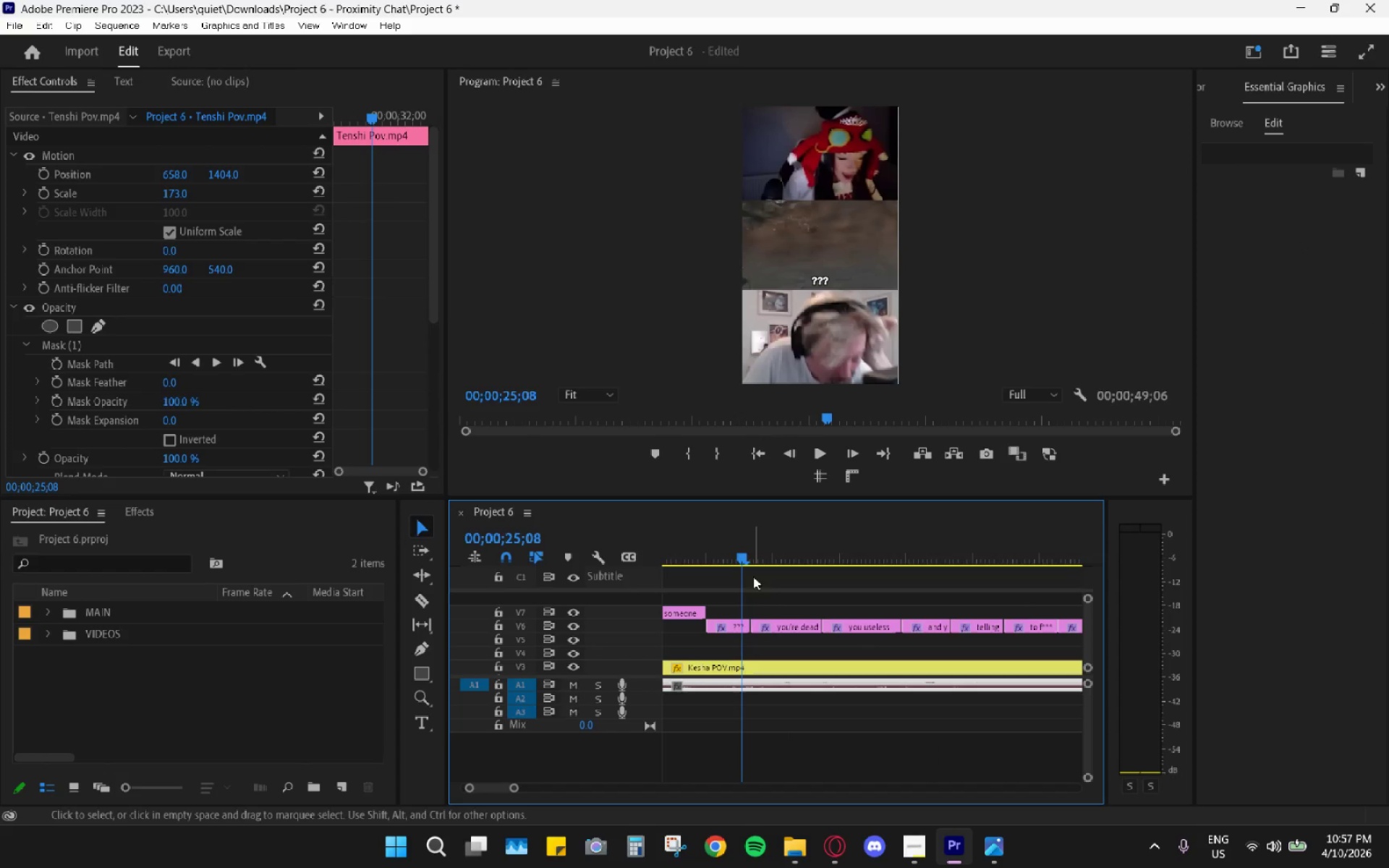 
hold_key(key=AltLeft, duration=0.61)
 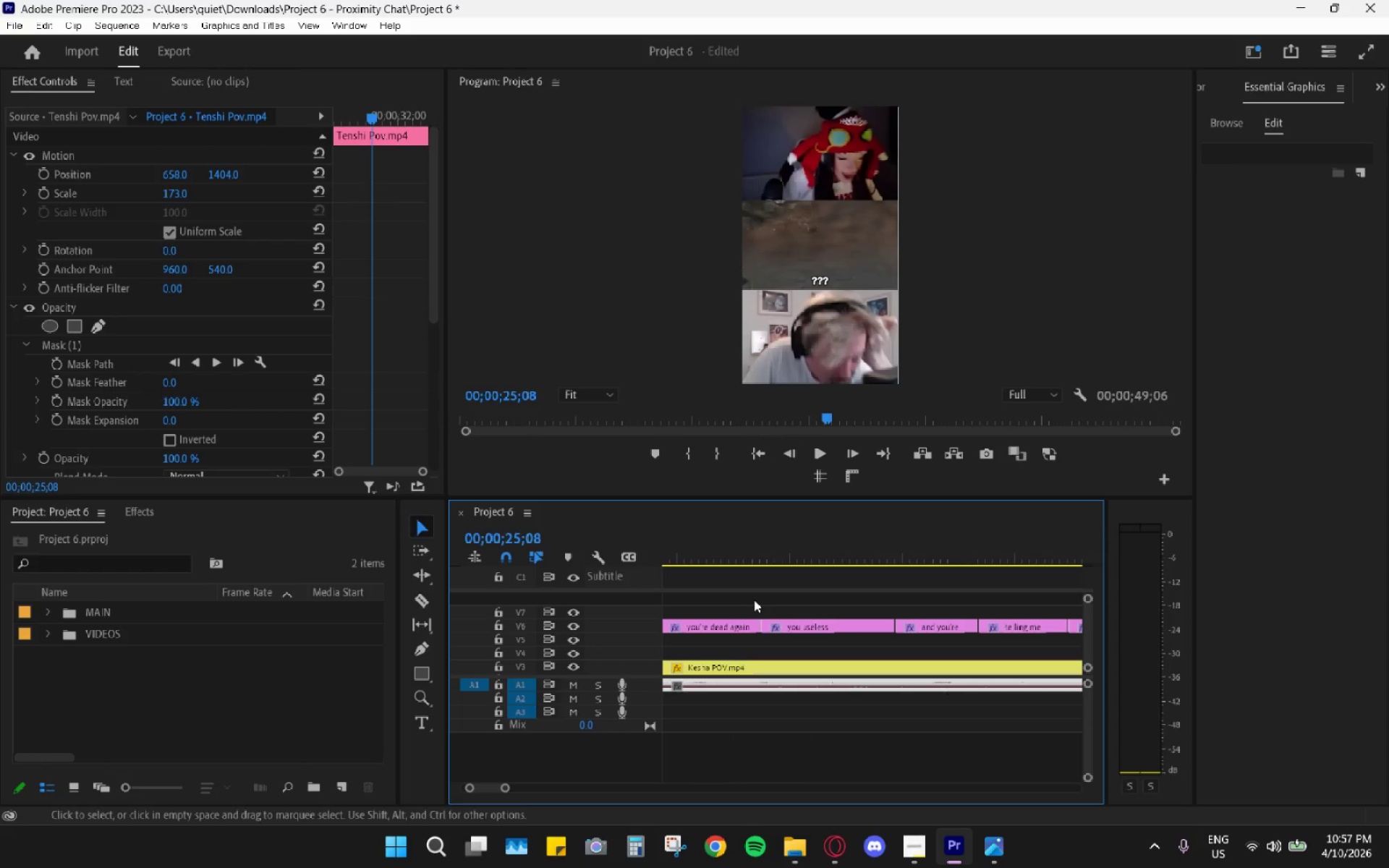 
hold_key(key=AltLeft, duration=1.52)
 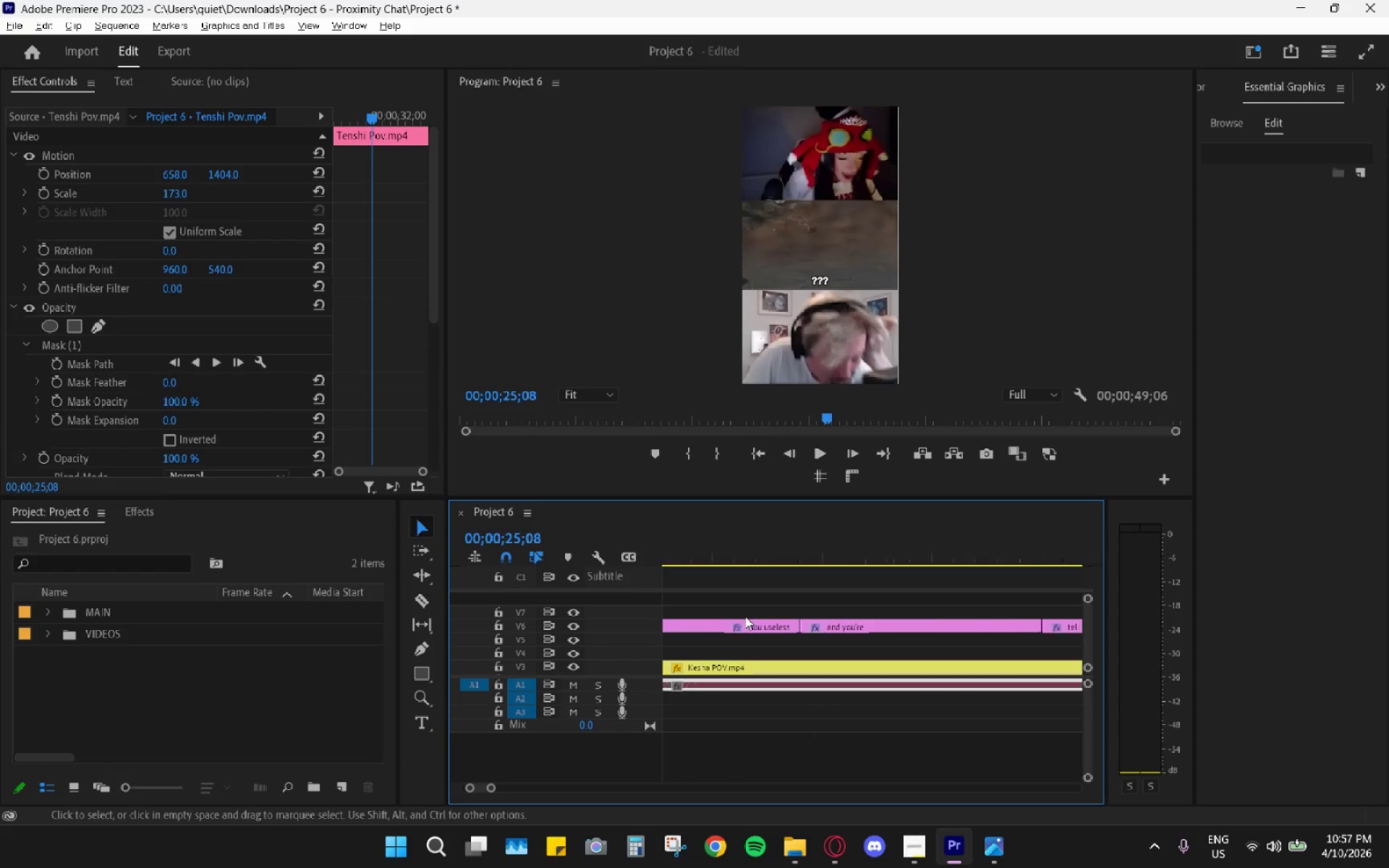 
hold_key(key=AltLeft, duration=1.19)
 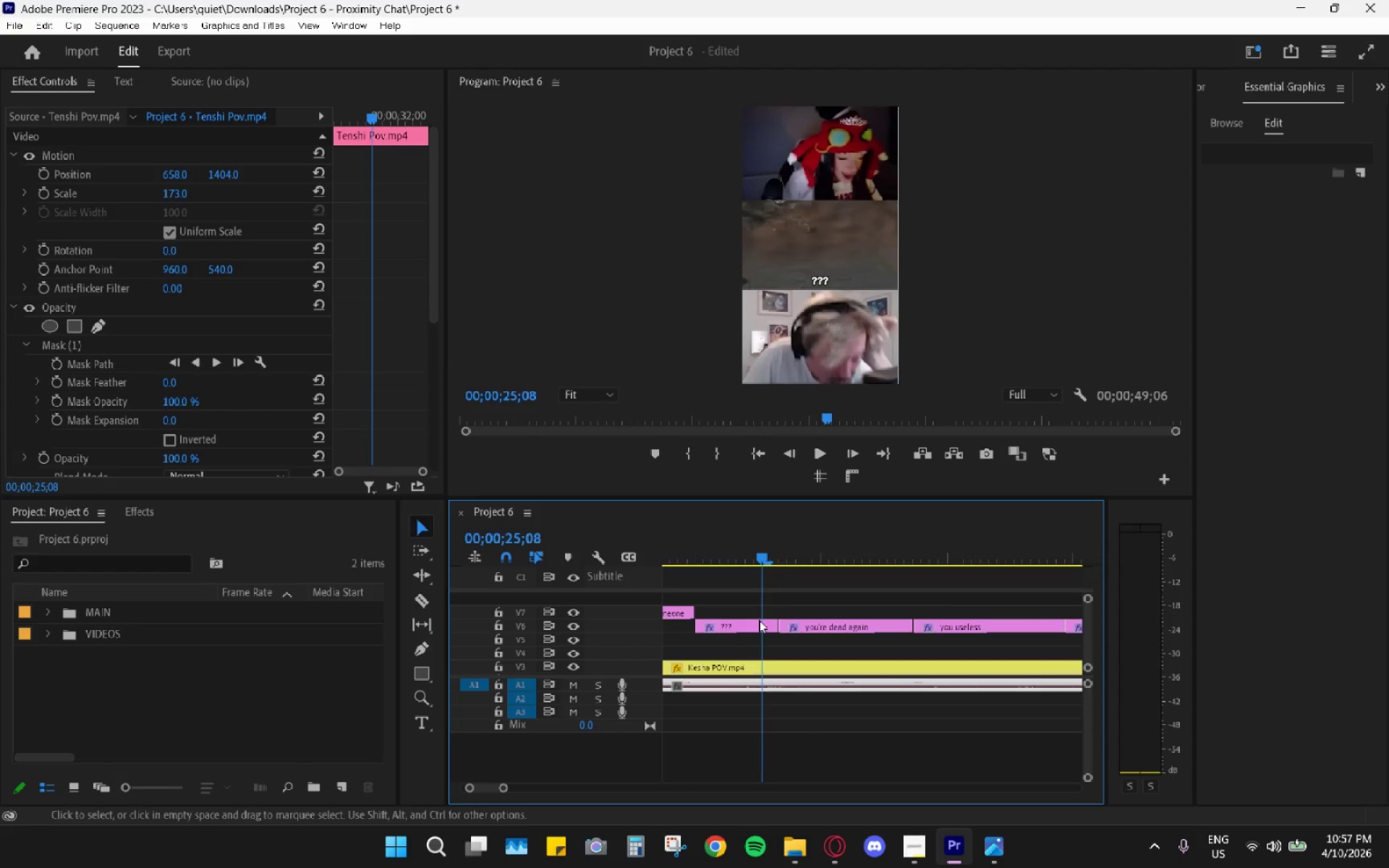 
hold_key(key=AltLeft, duration=0.64)
 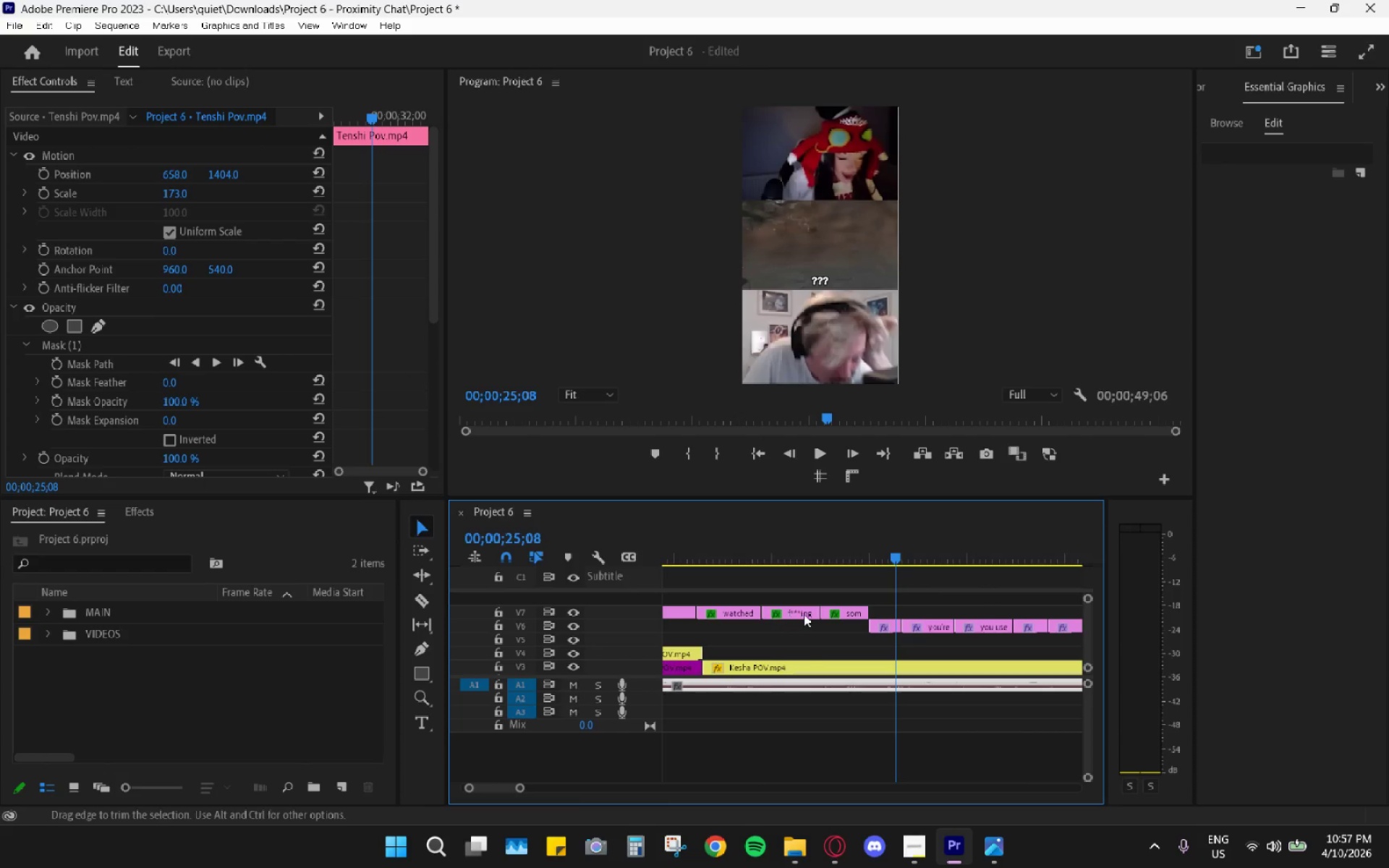 
scroll: coordinate [750, 618], scroll_direction: up, amount: 20.0
 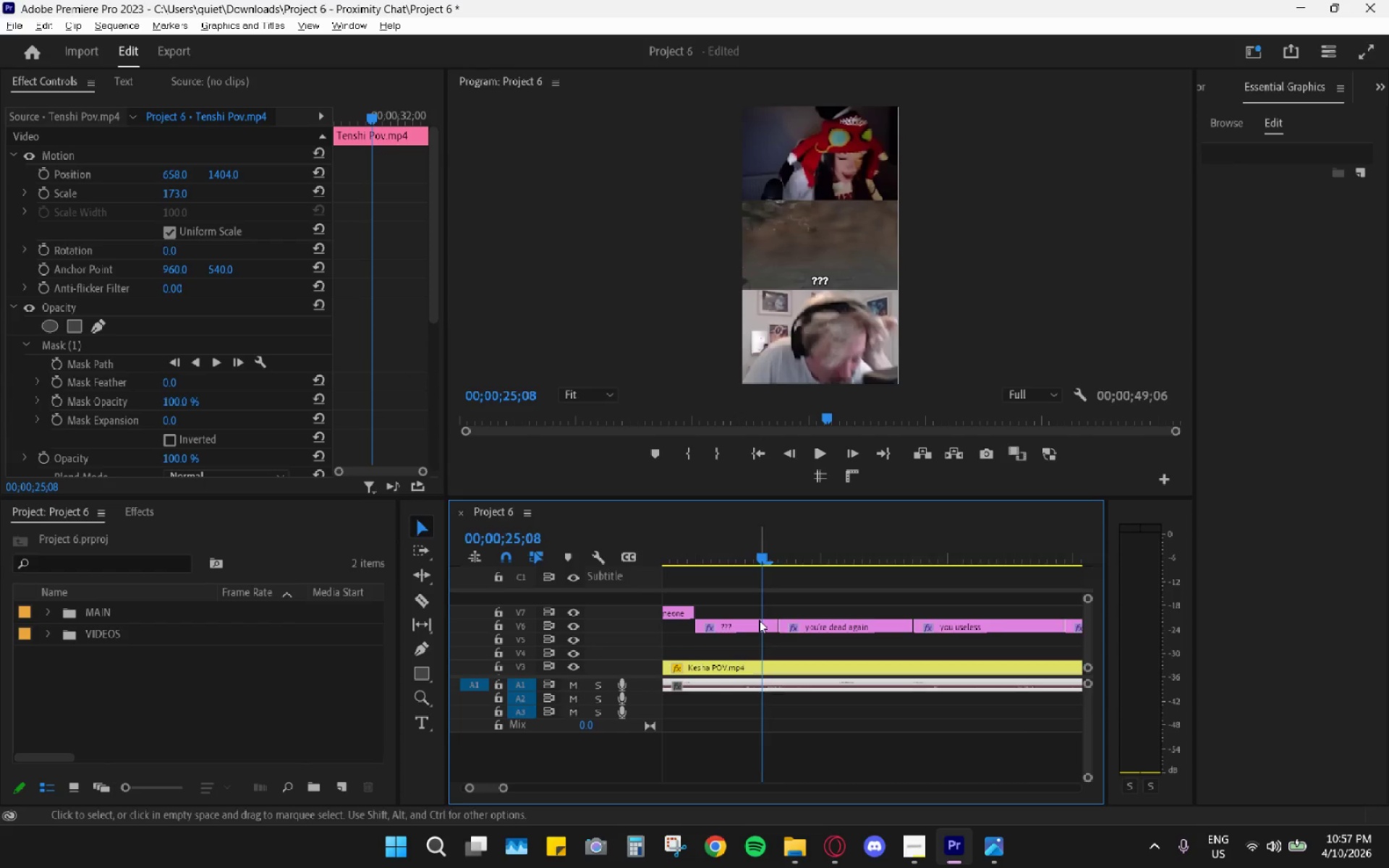 
scroll: coordinate [814, 615], scroll_direction: none, amount: 0.0
 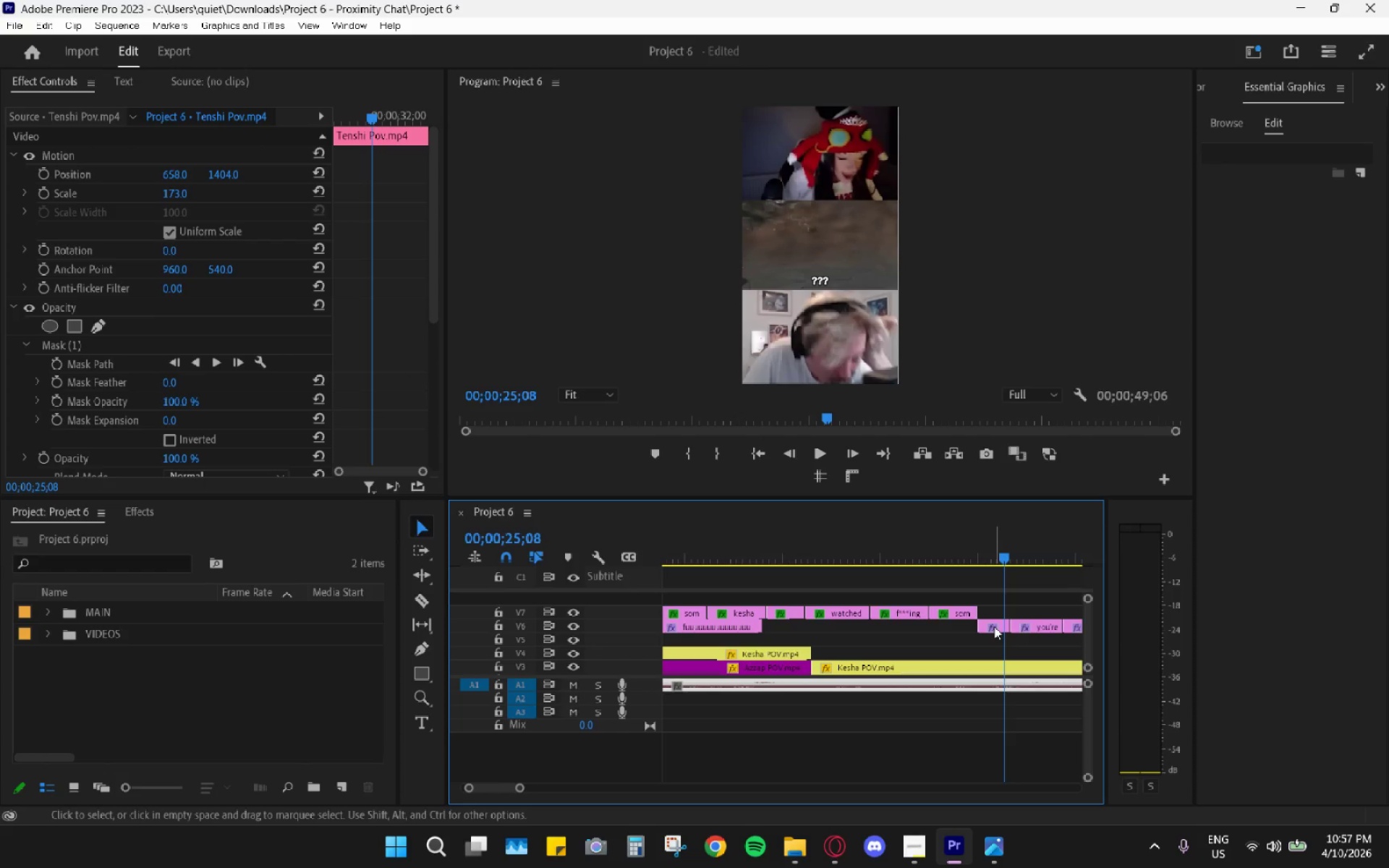 
left_click_drag(start_coordinate=[999, 626], to_coordinate=[797, 626])
 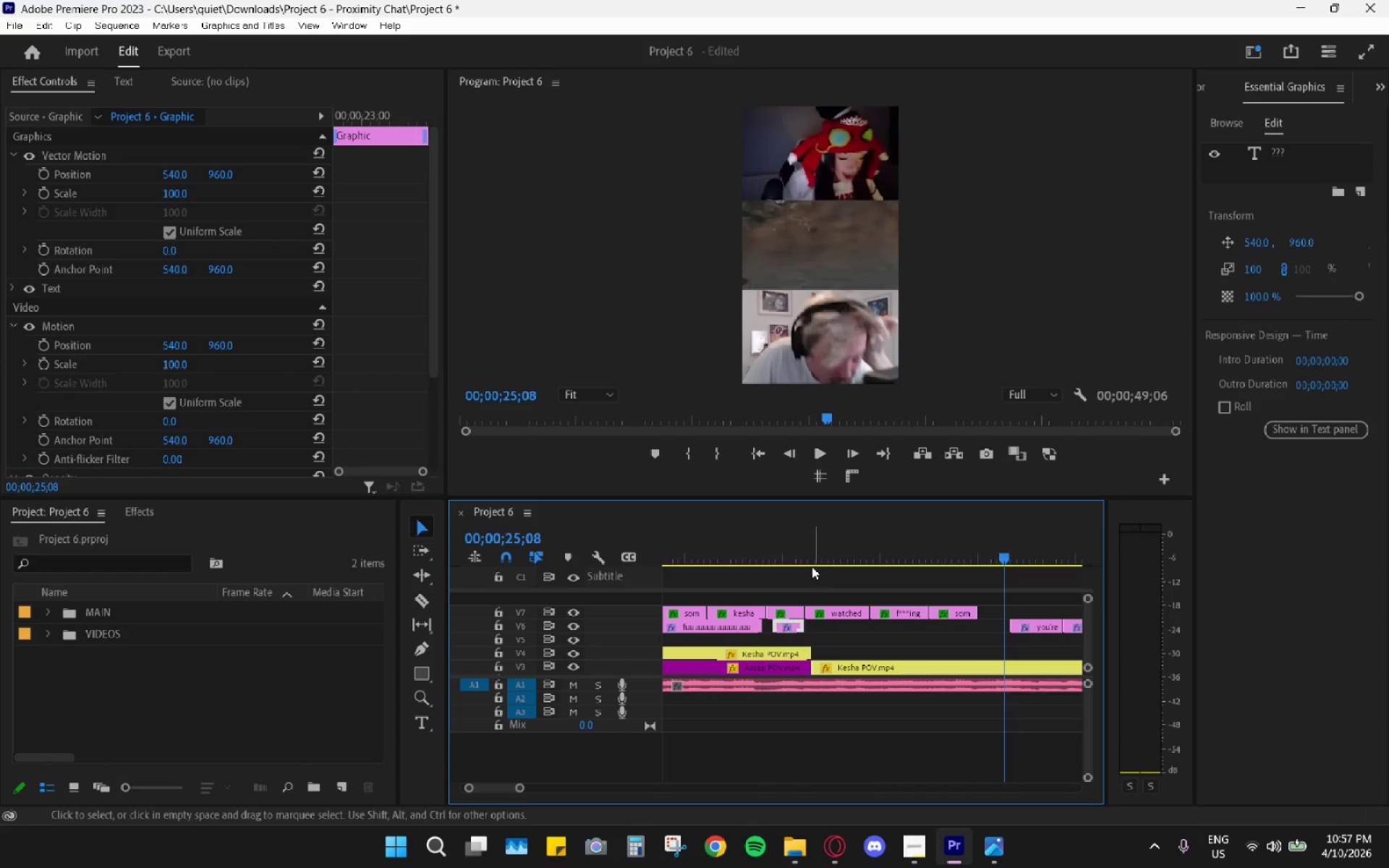 
left_click([808, 548])
 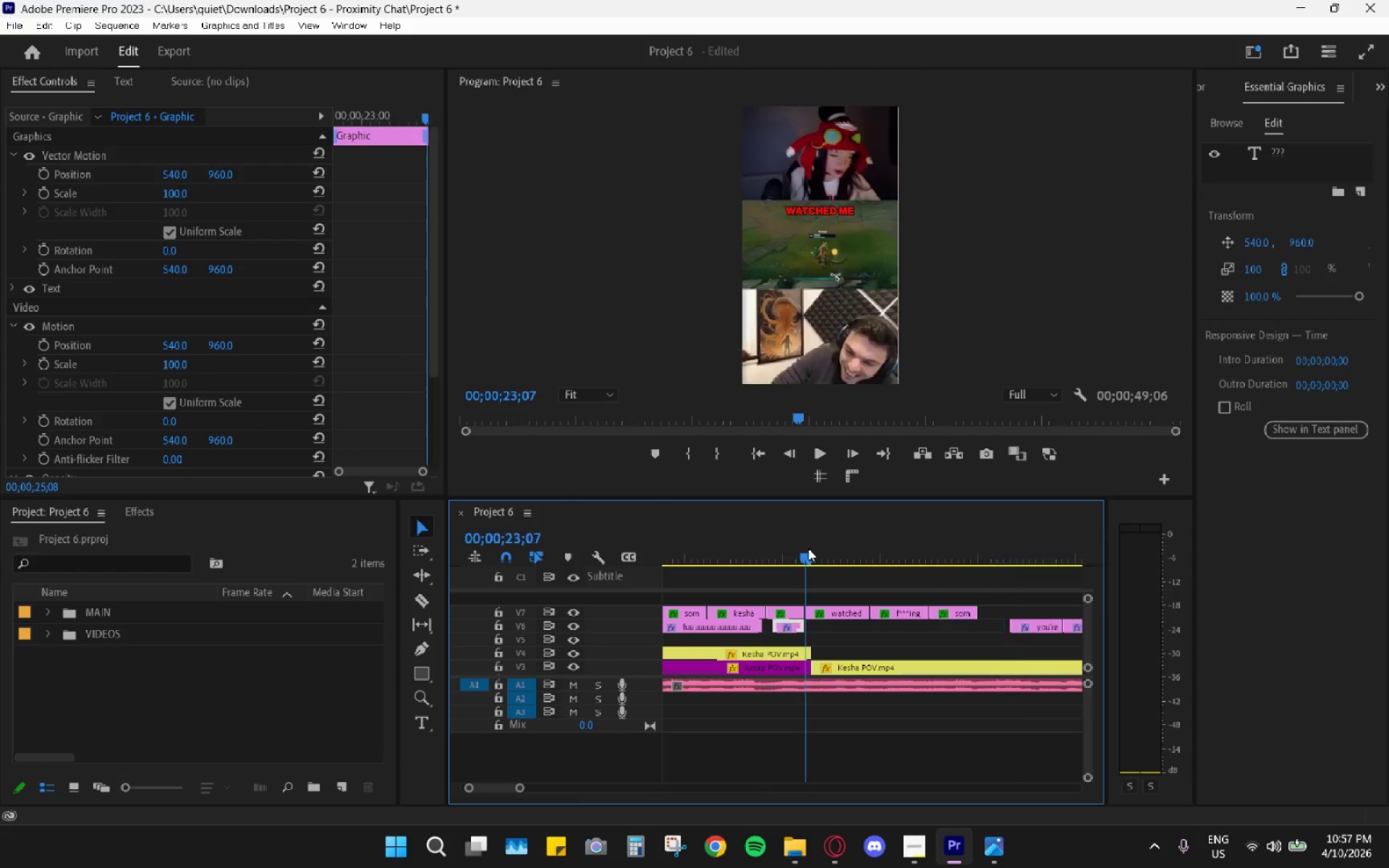 
key(Space)
 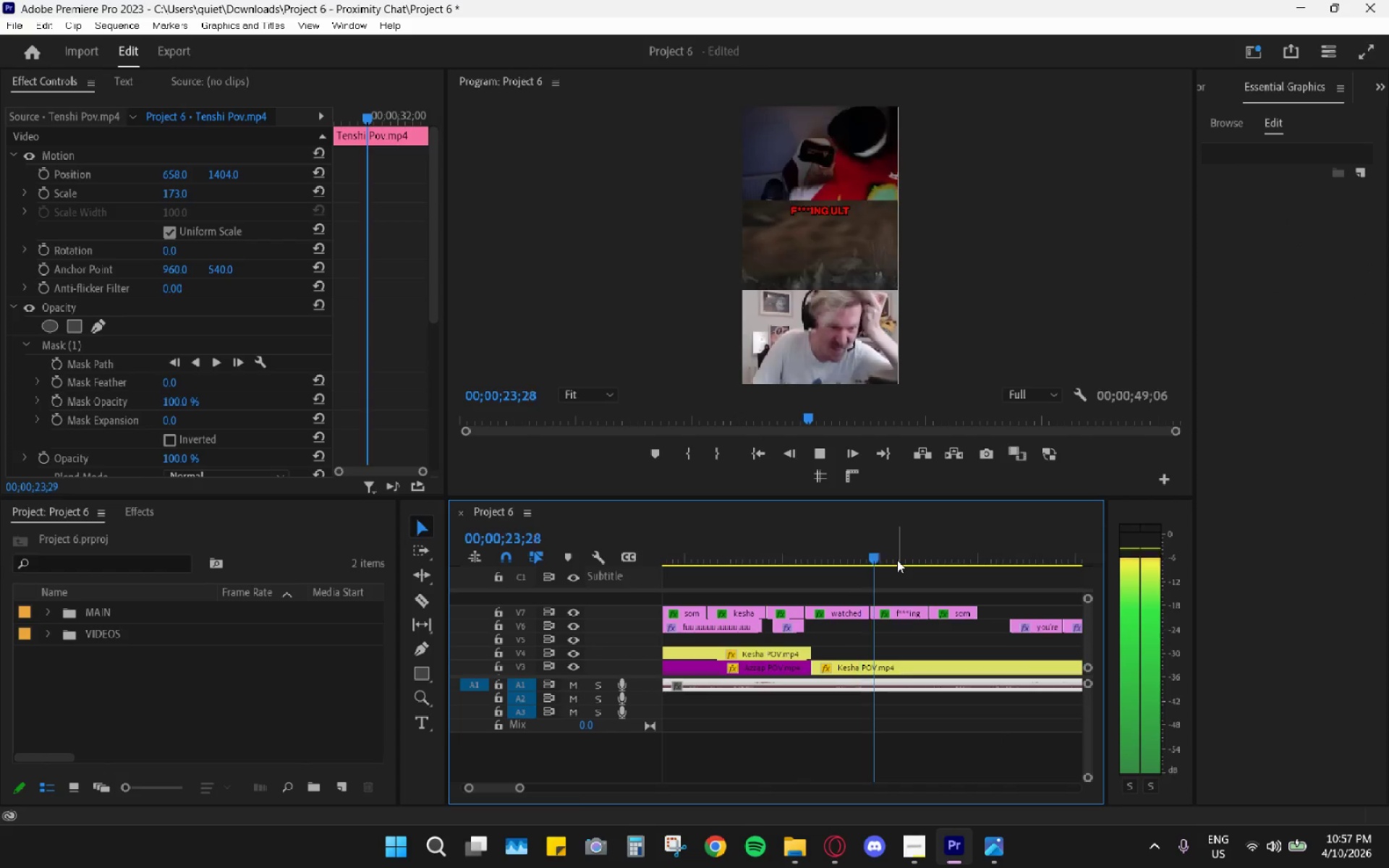 
key(Space)
 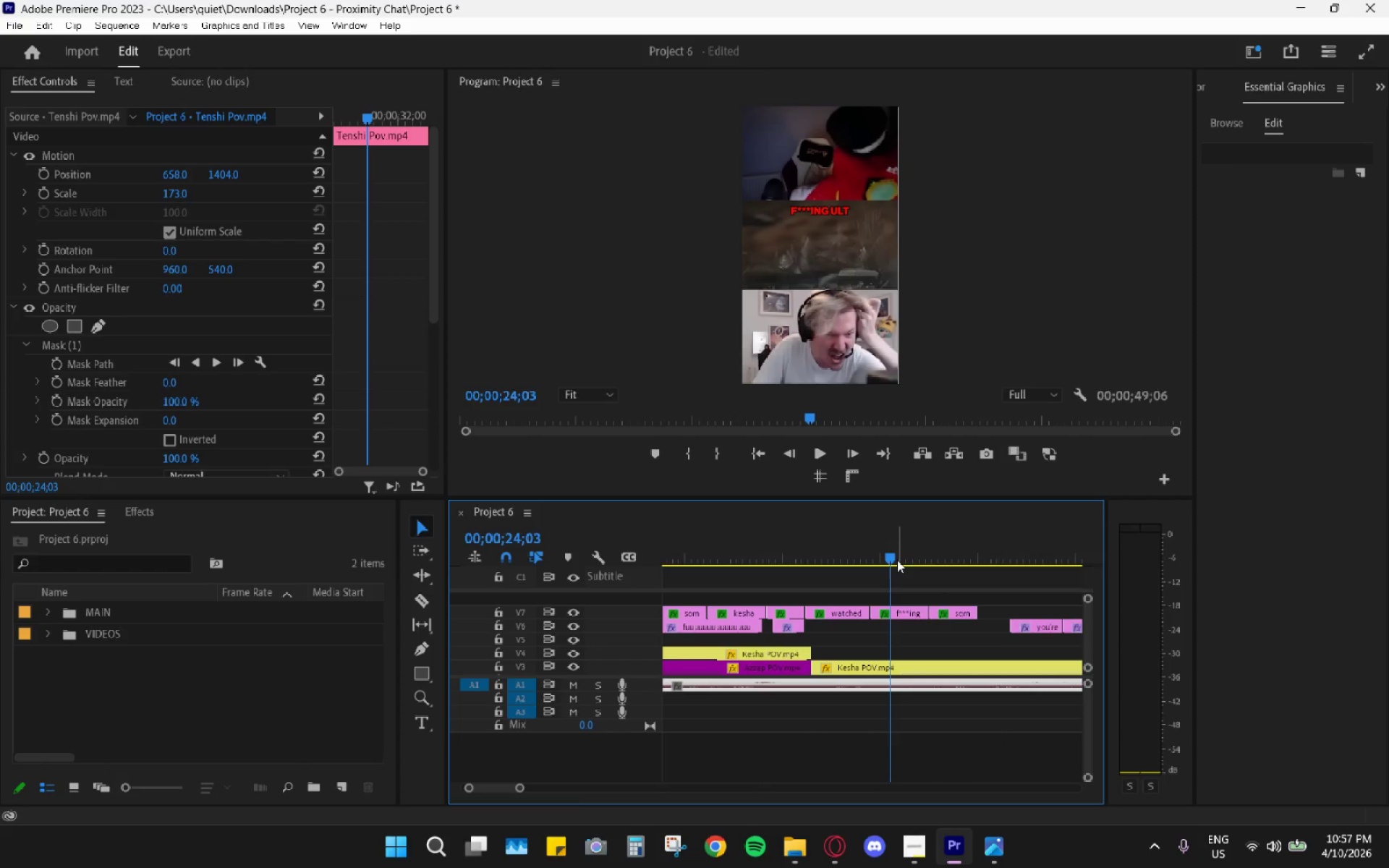 
key(Space)
 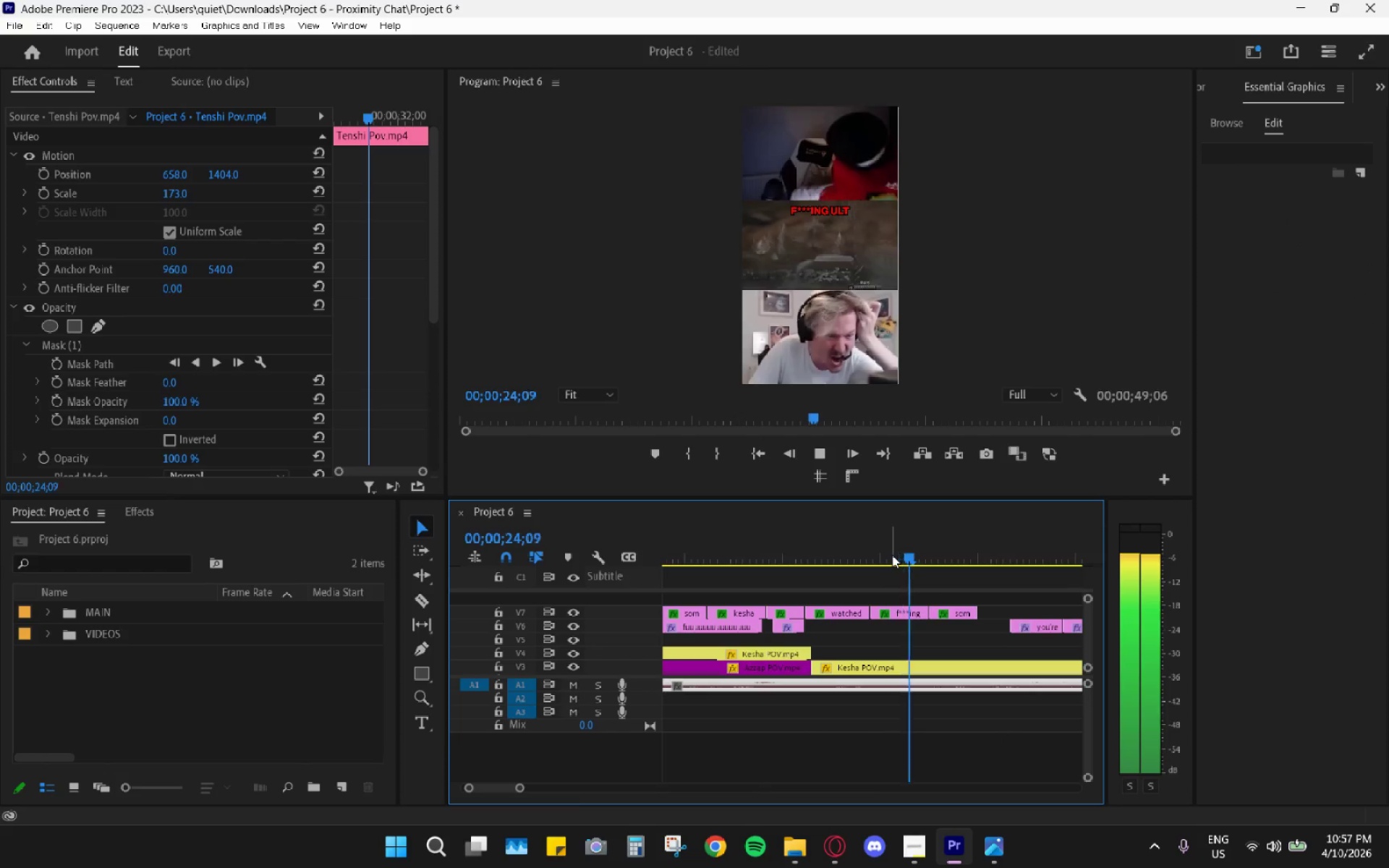 
key(Space)
 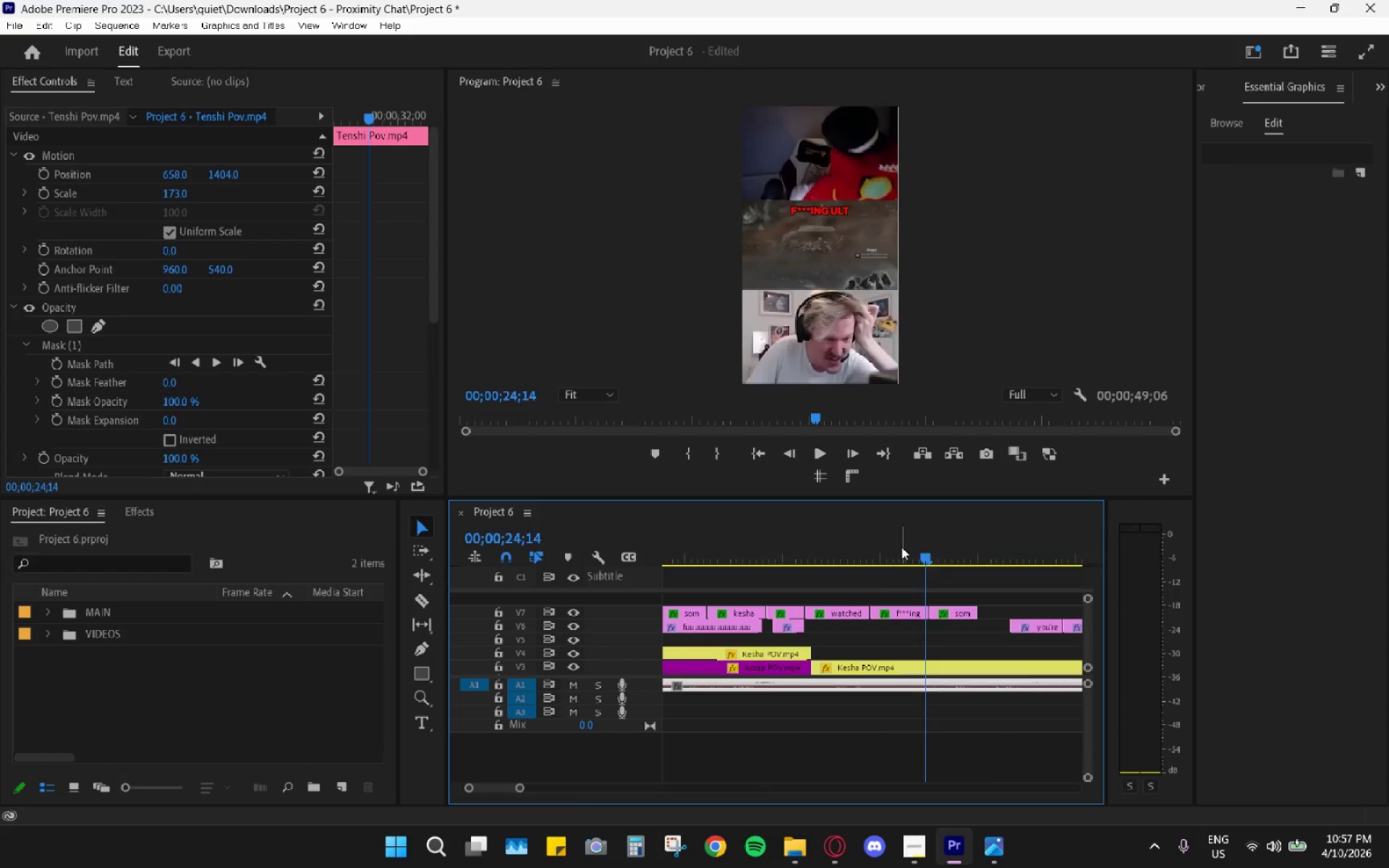 
key(Space)
 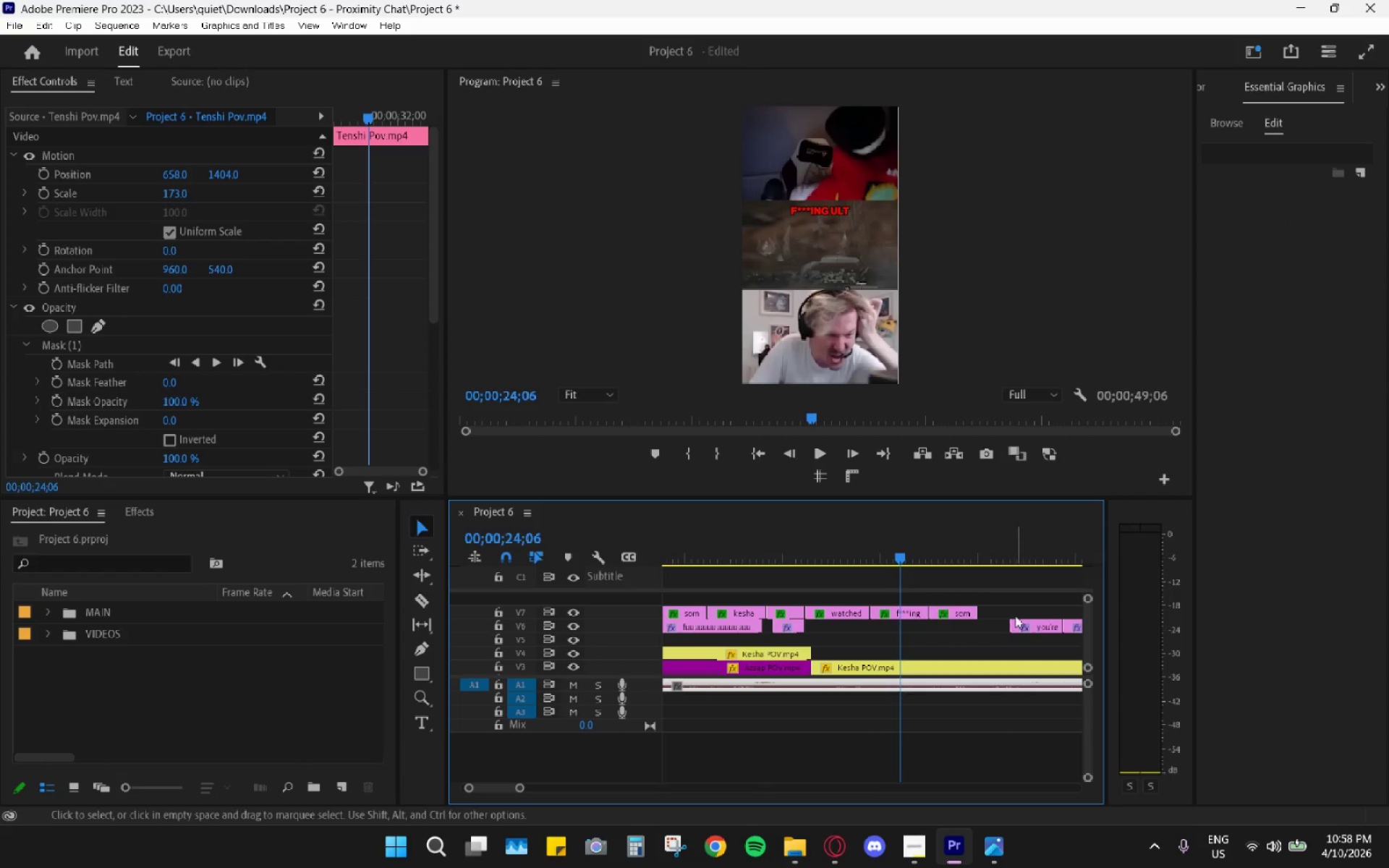 
left_click_drag(start_coordinate=[1029, 625], to_coordinate=[915, 626])
 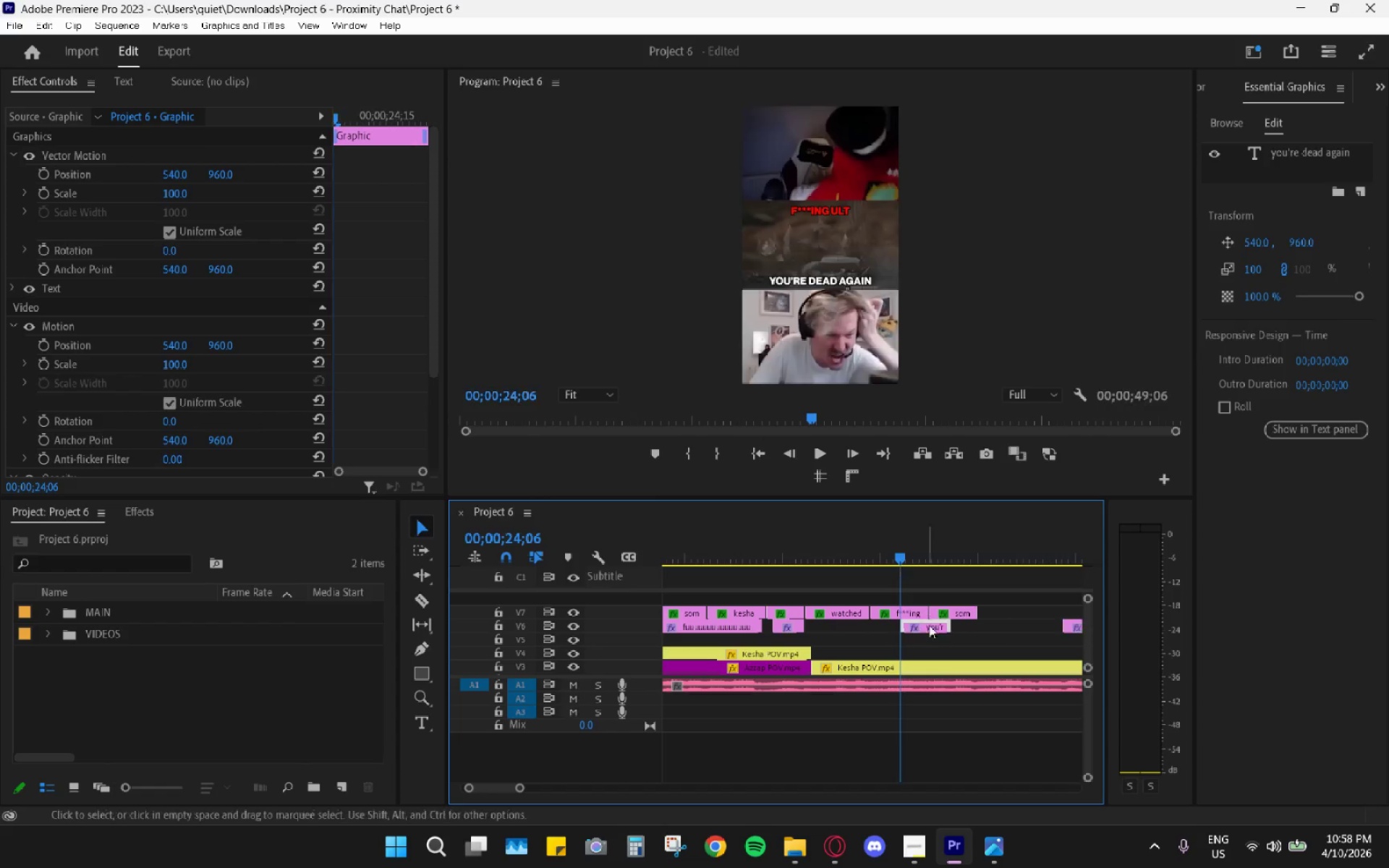 
key(Space)
 